 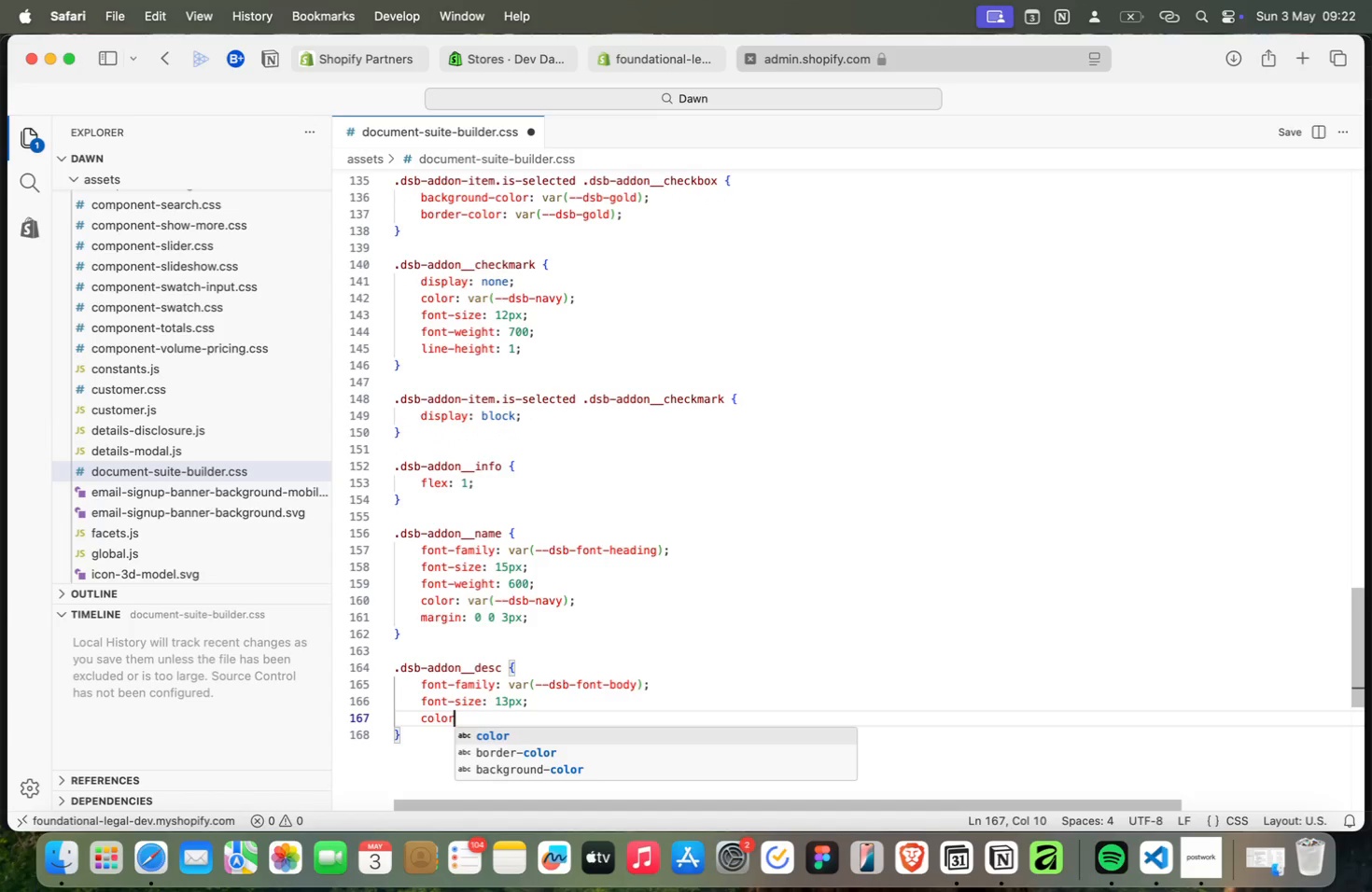 
key(Meta+Shift+Semicolon)
 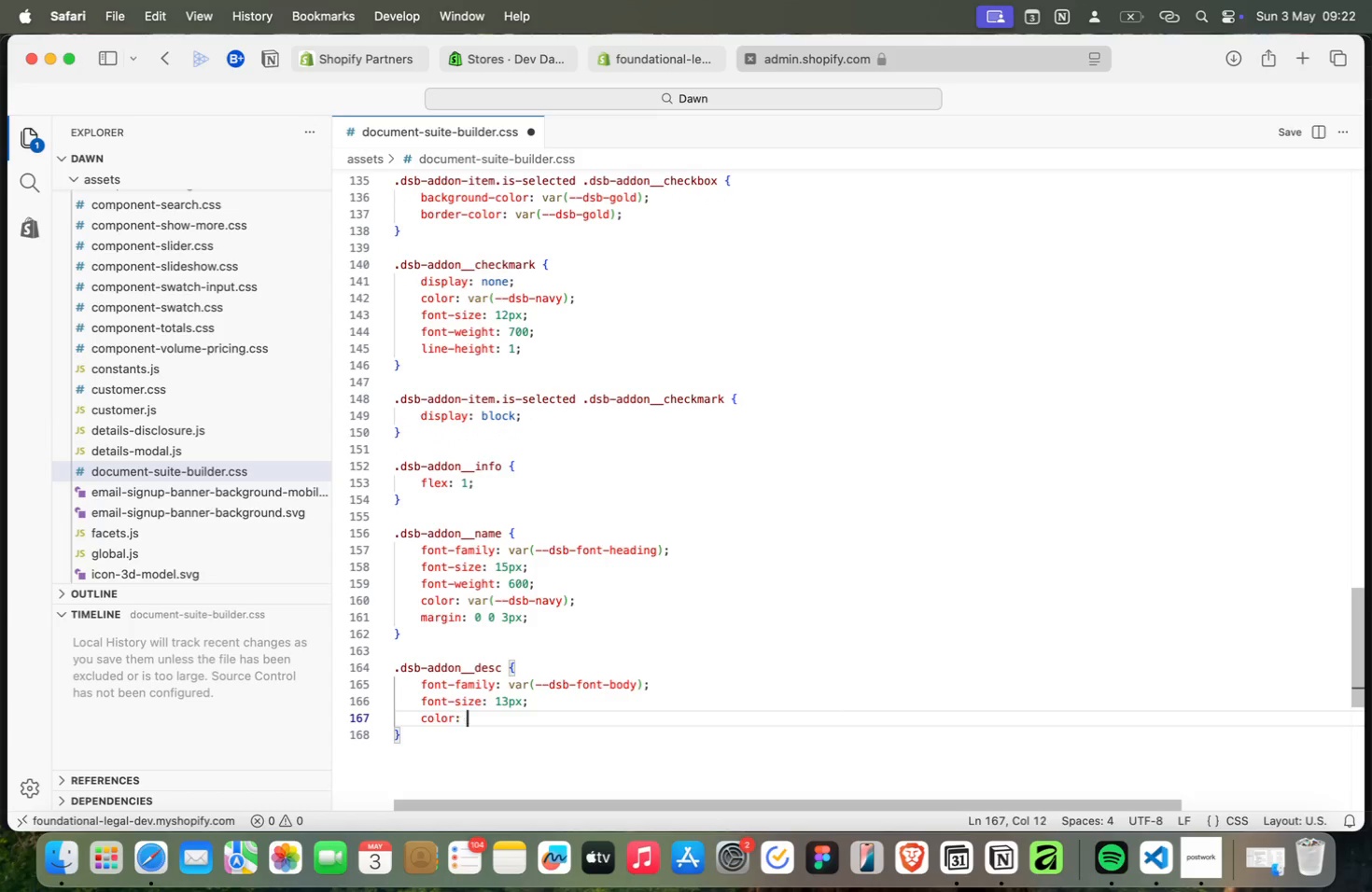 
key(Meta+Space)
 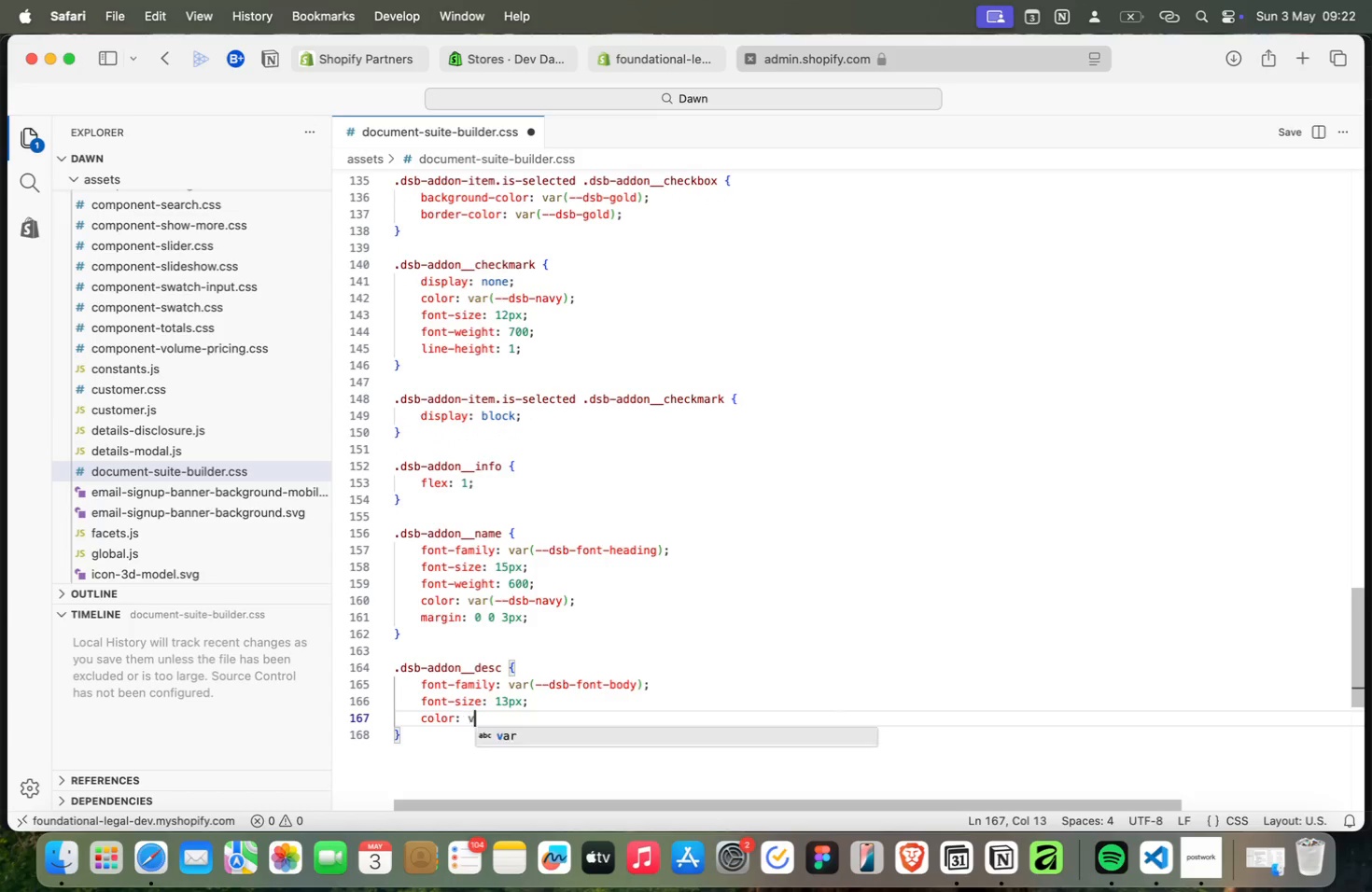 
key(Meta+V)
 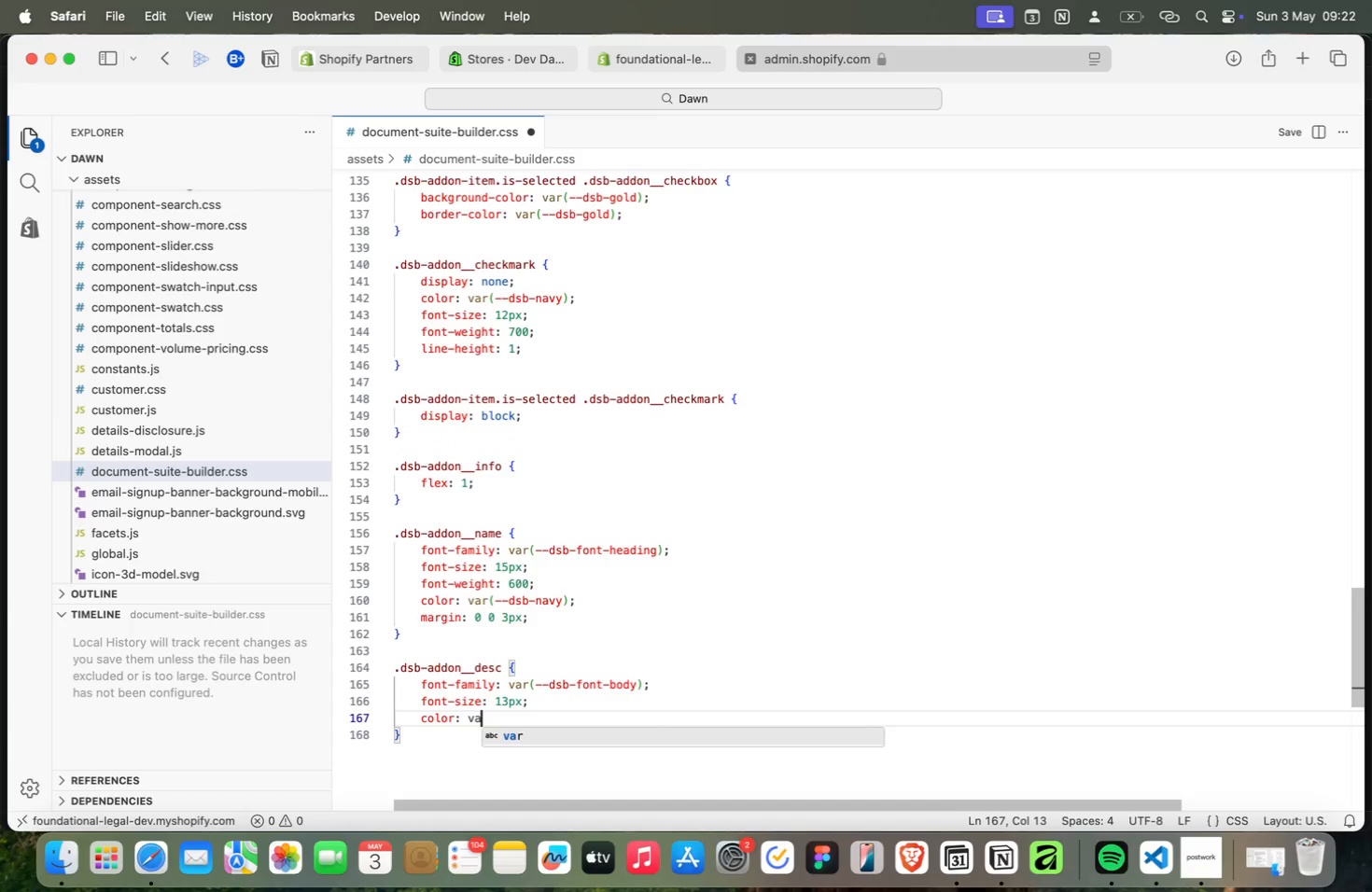 
key(Meta+A)
 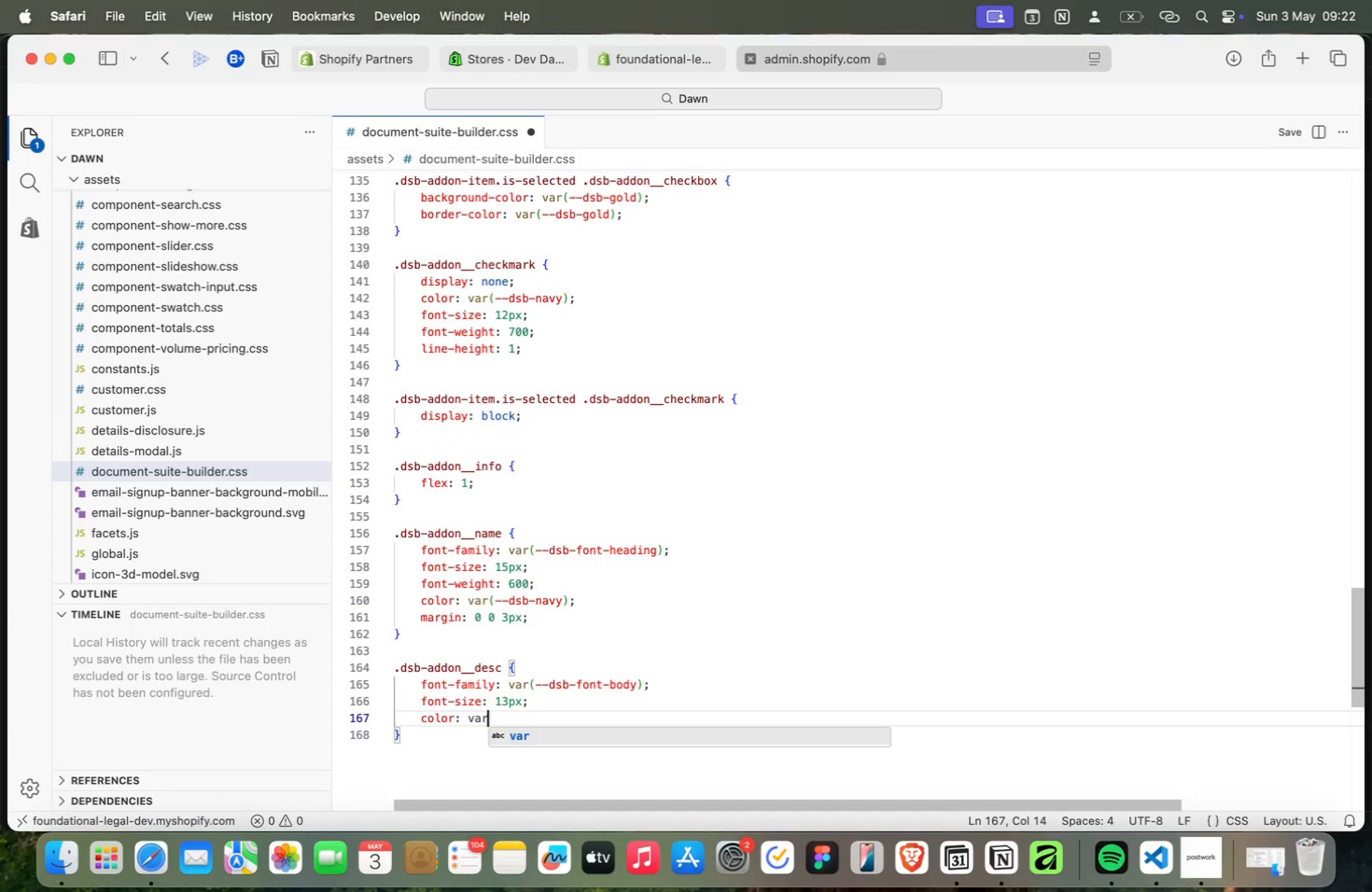 
key(Meta+R)
 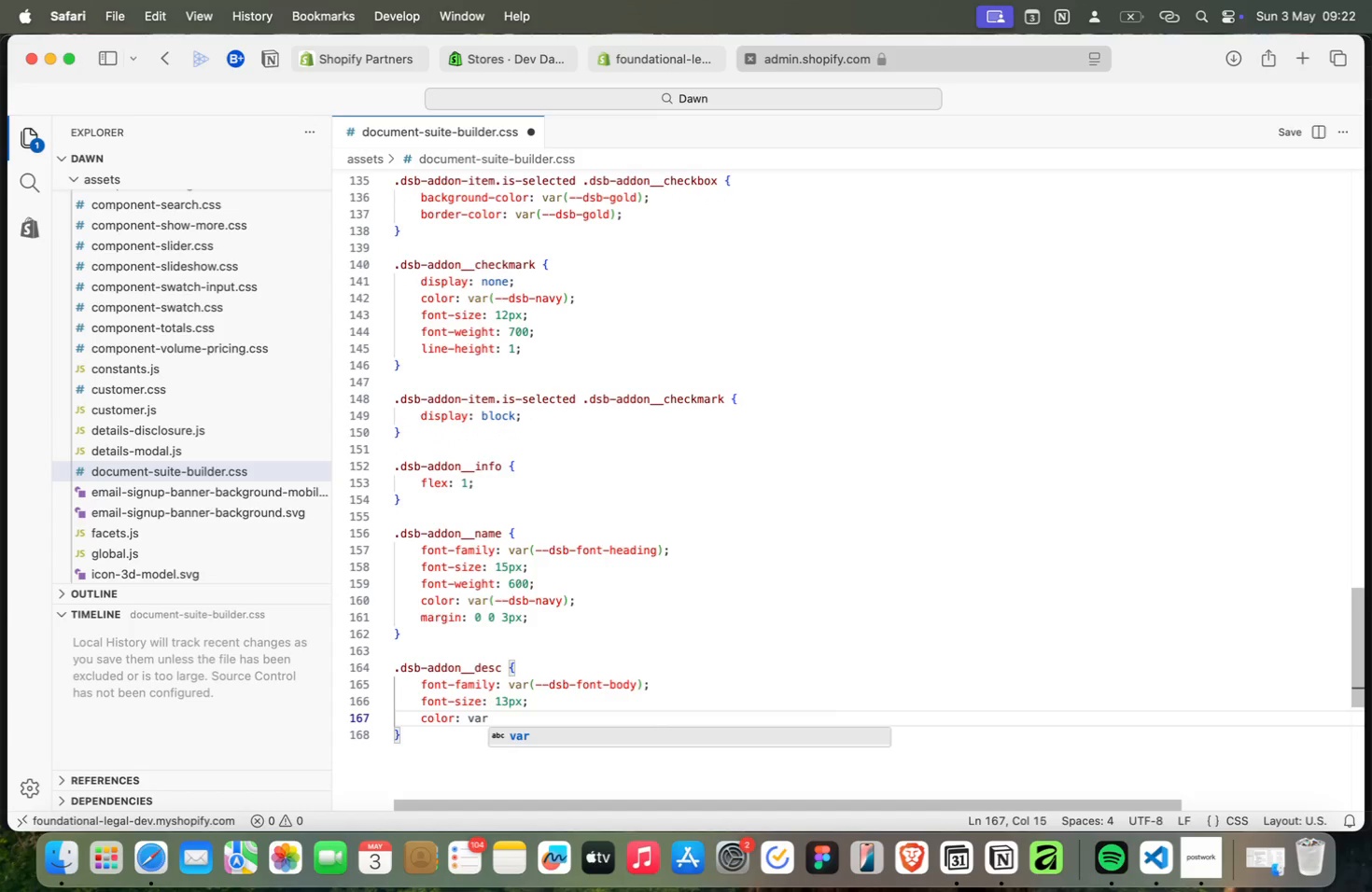 
key(Meta+Shift+9)
 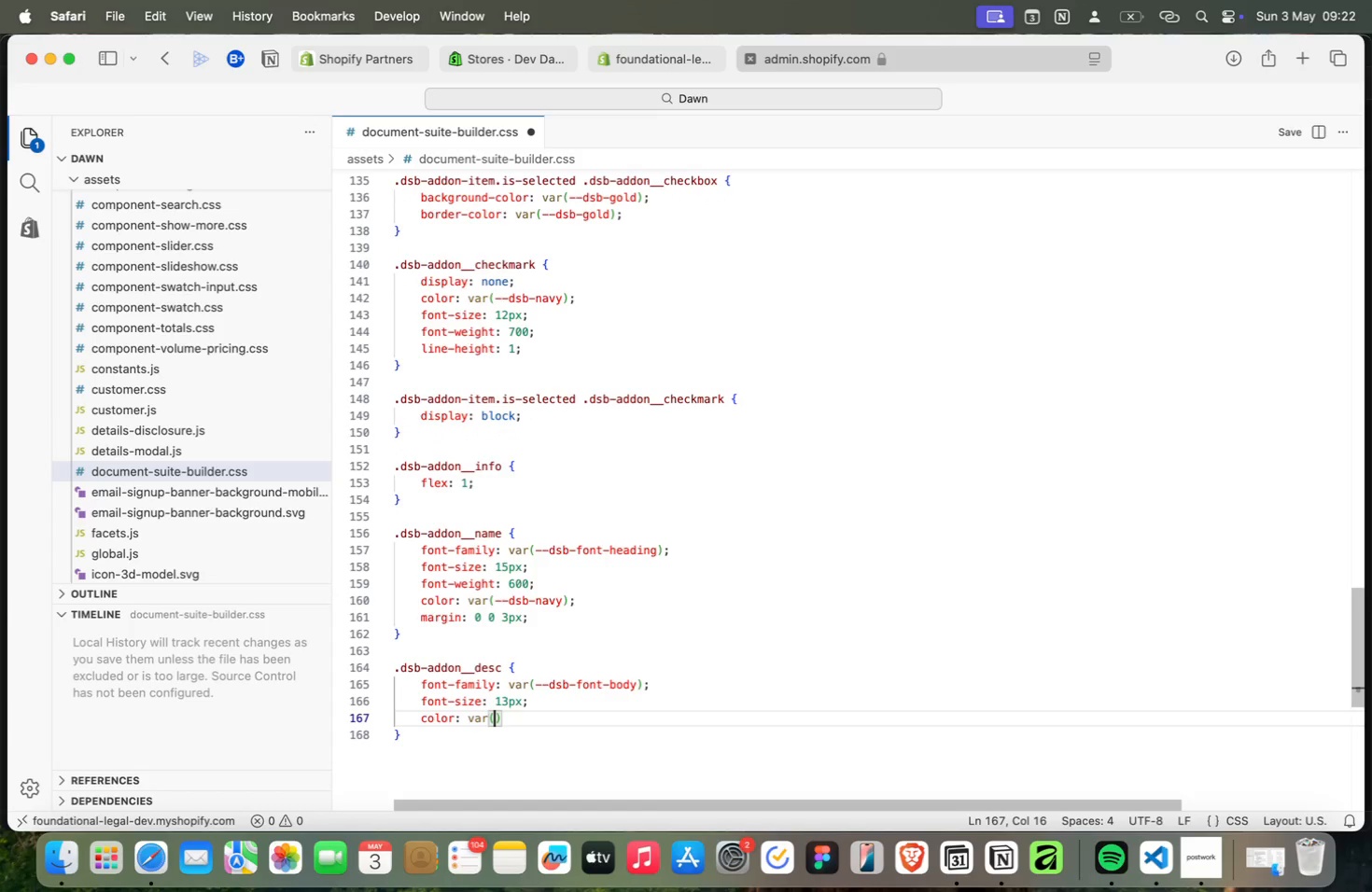 
key(Meta+M)
 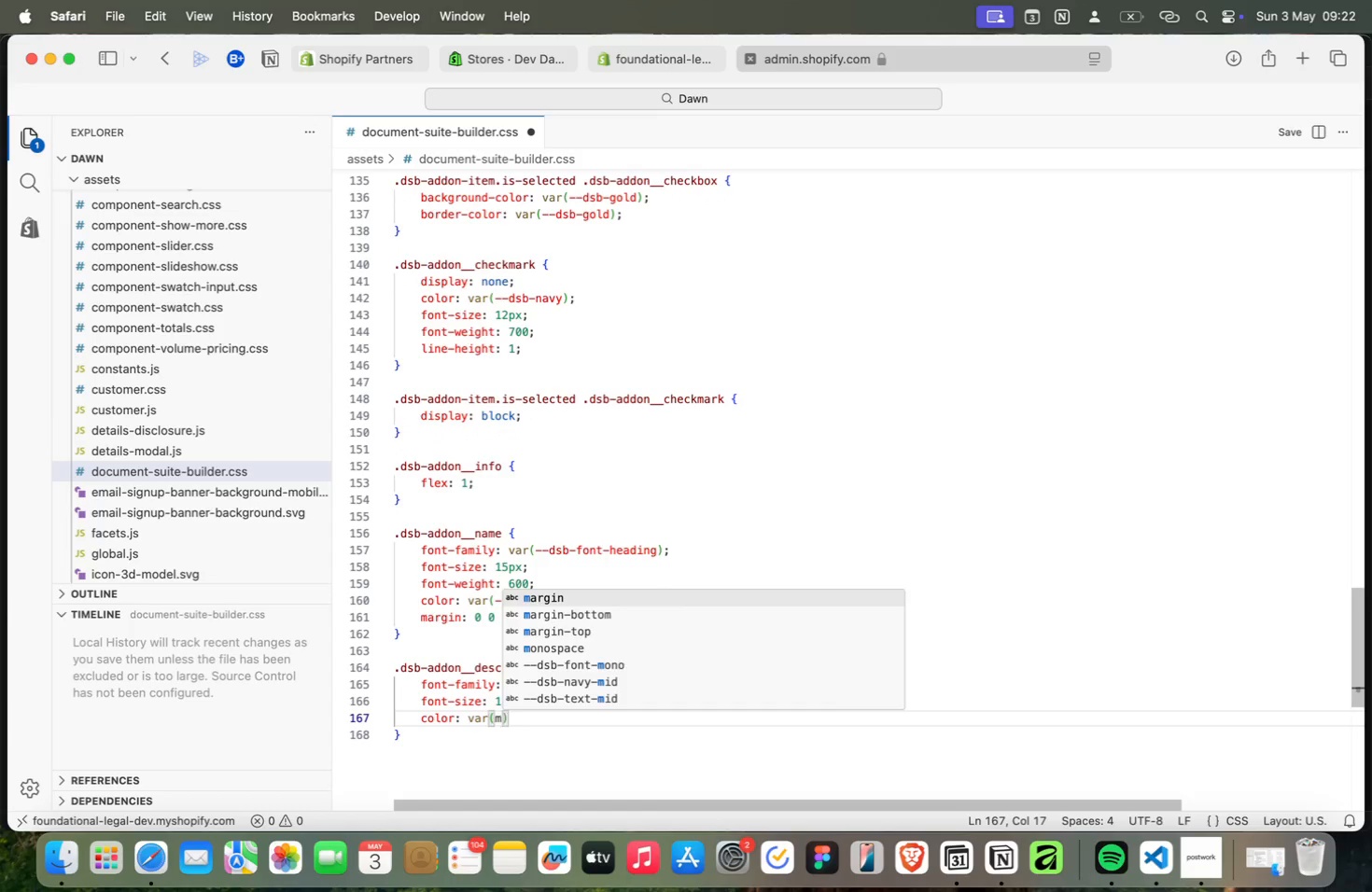 
key(Meta+I)
 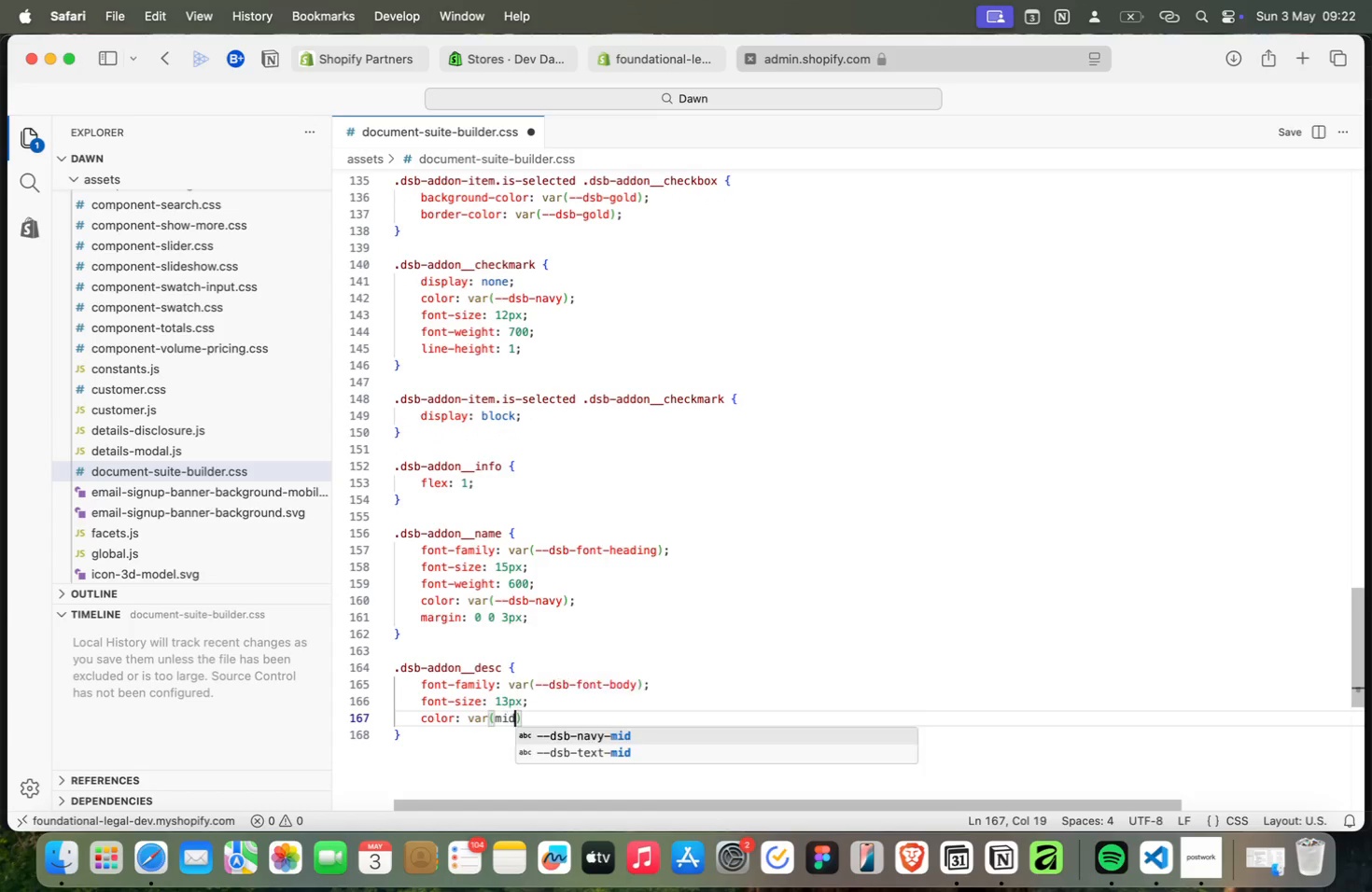 
key(Meta+D)
 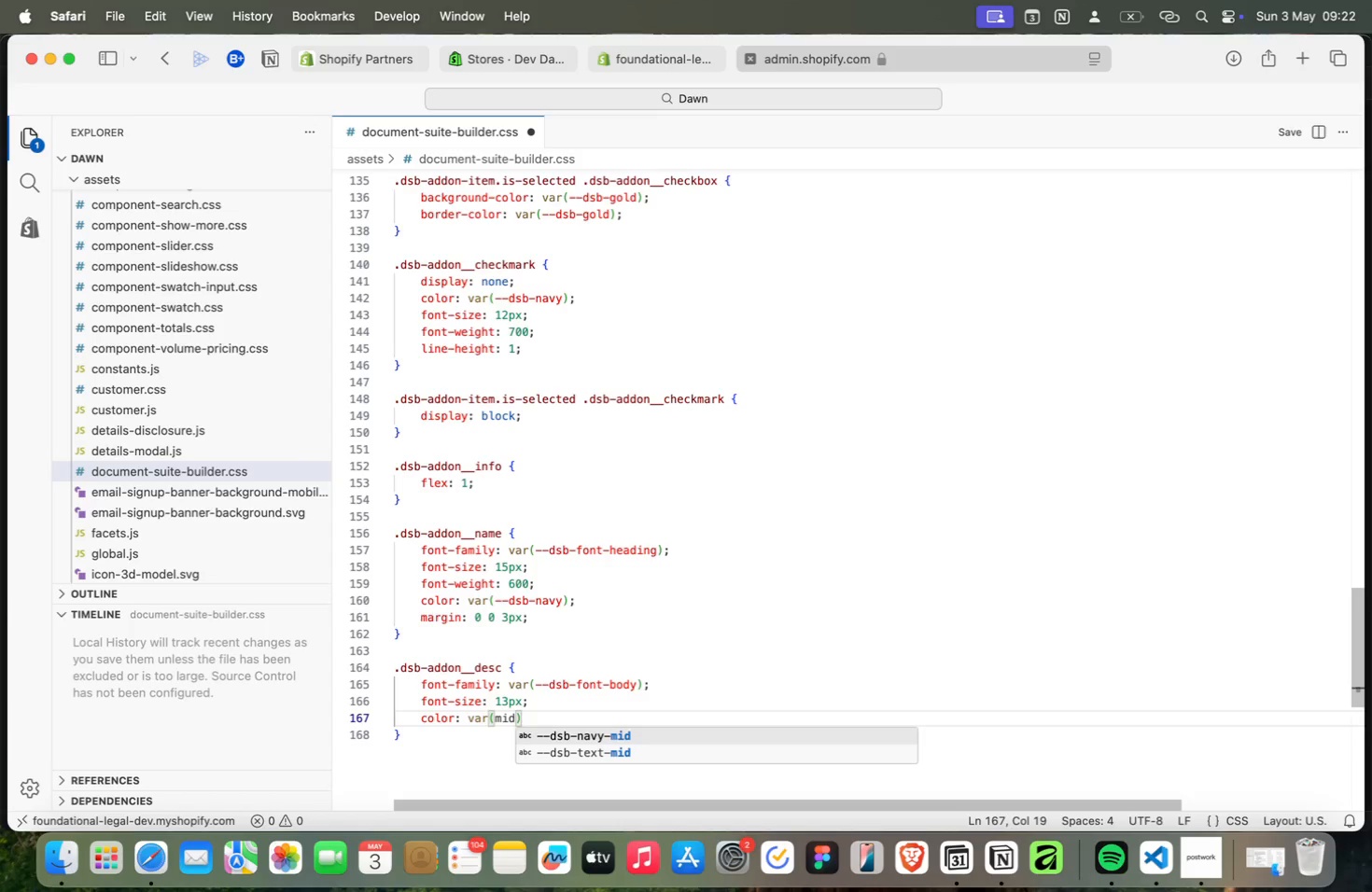 
key(Meta+ArrowDown)
 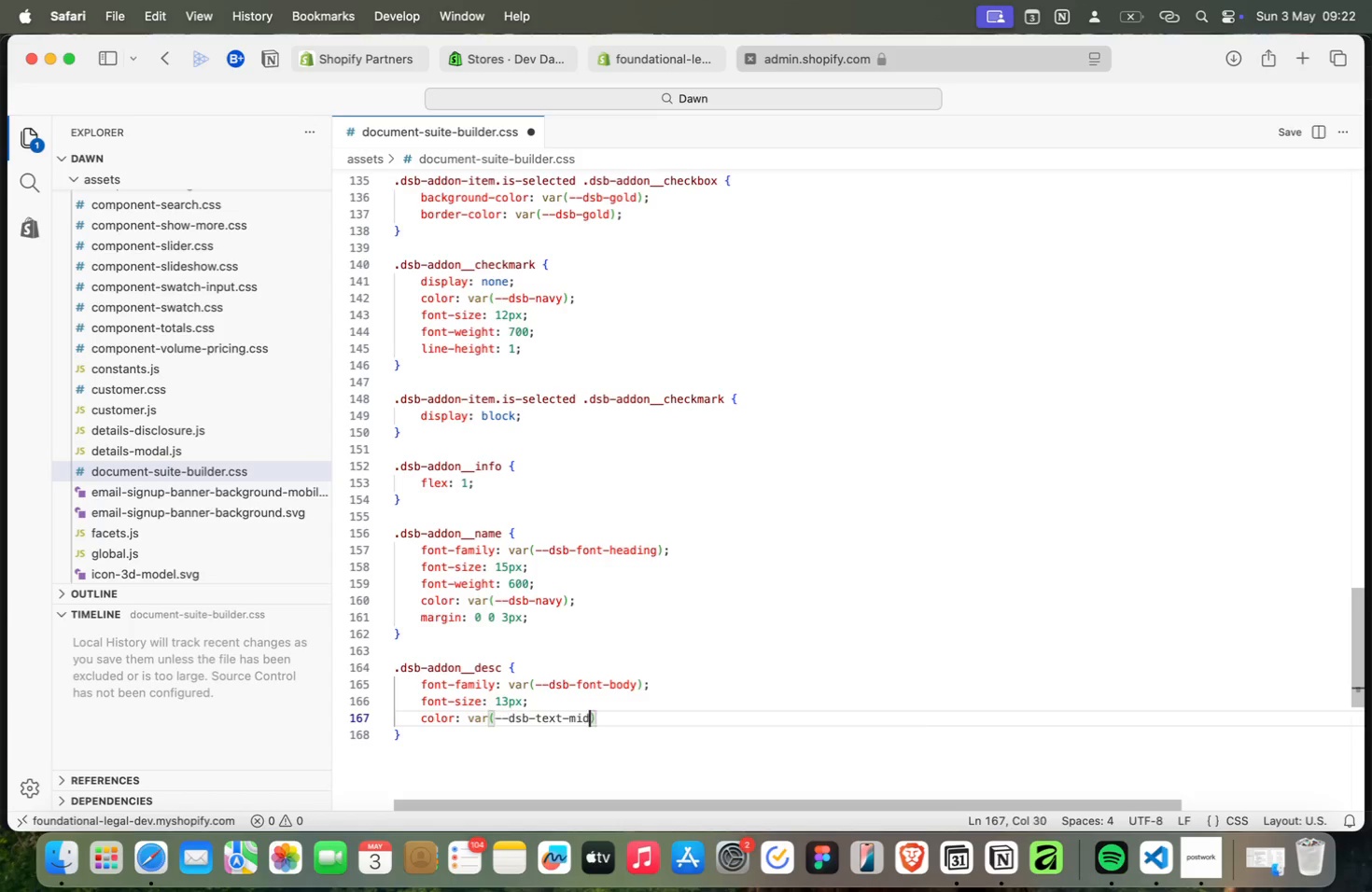 
key(Meta+Enter)
 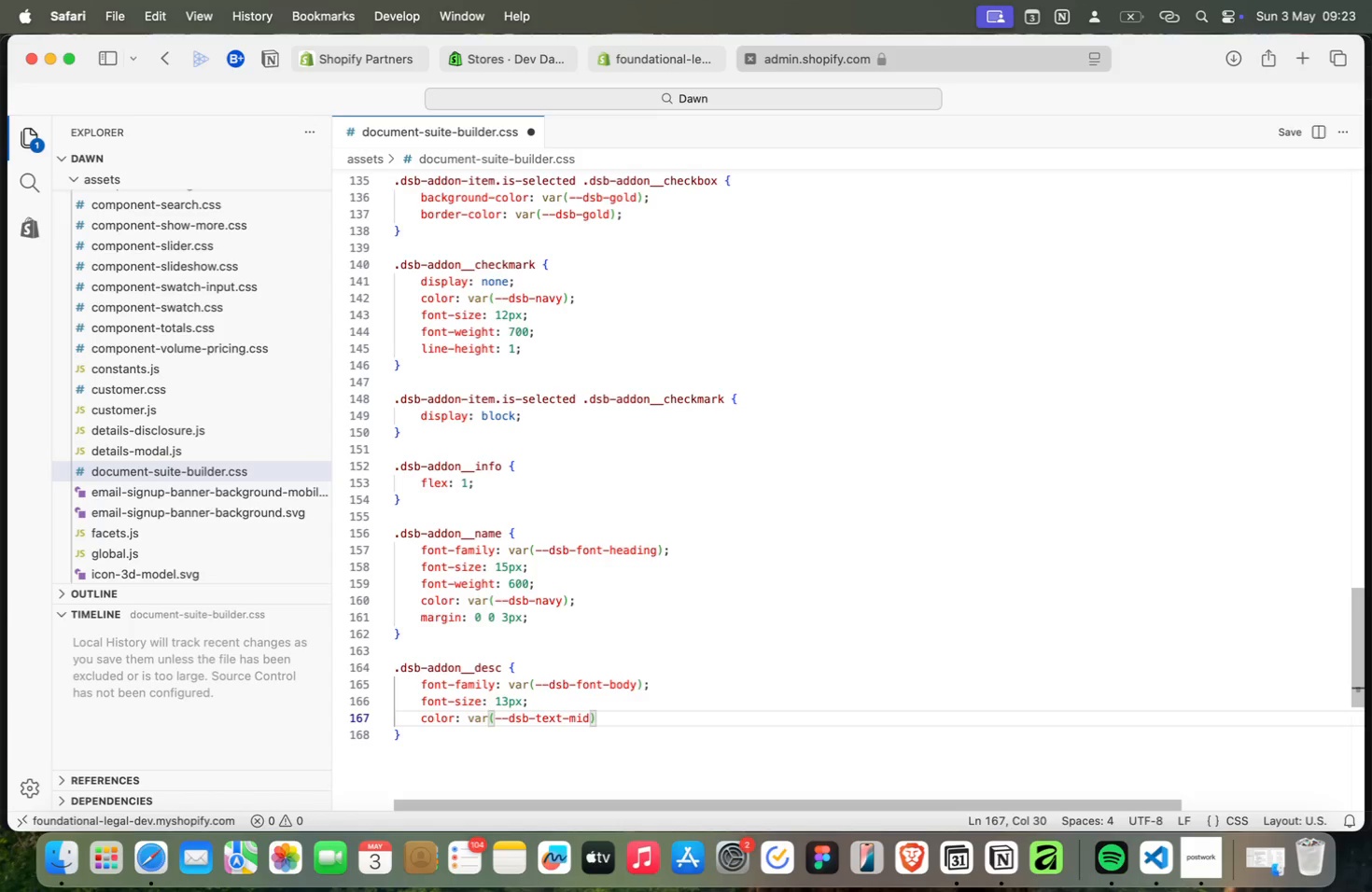 
key(Meta+ArrowRight)
 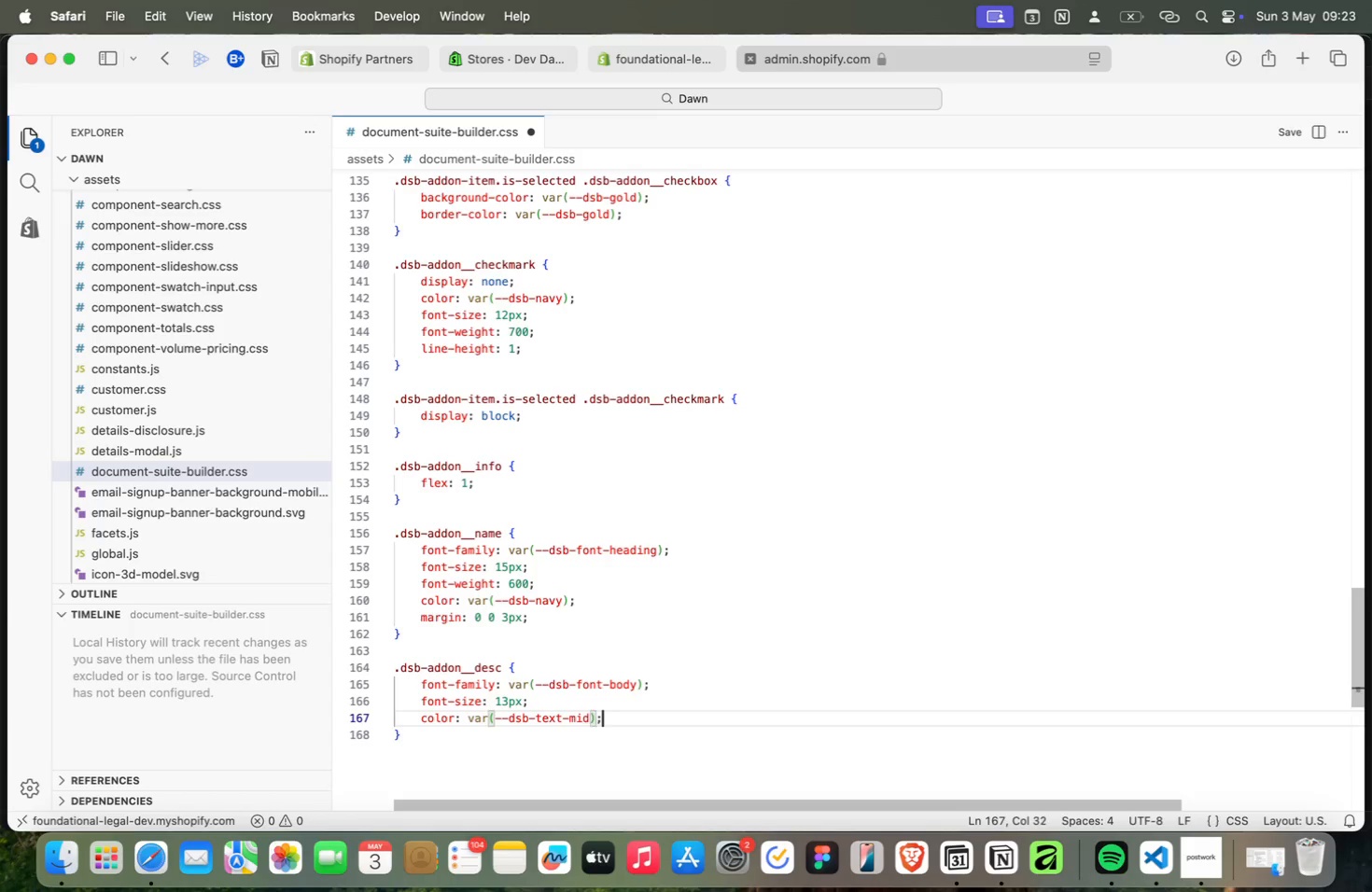 
key(Meta+Semicolon)
 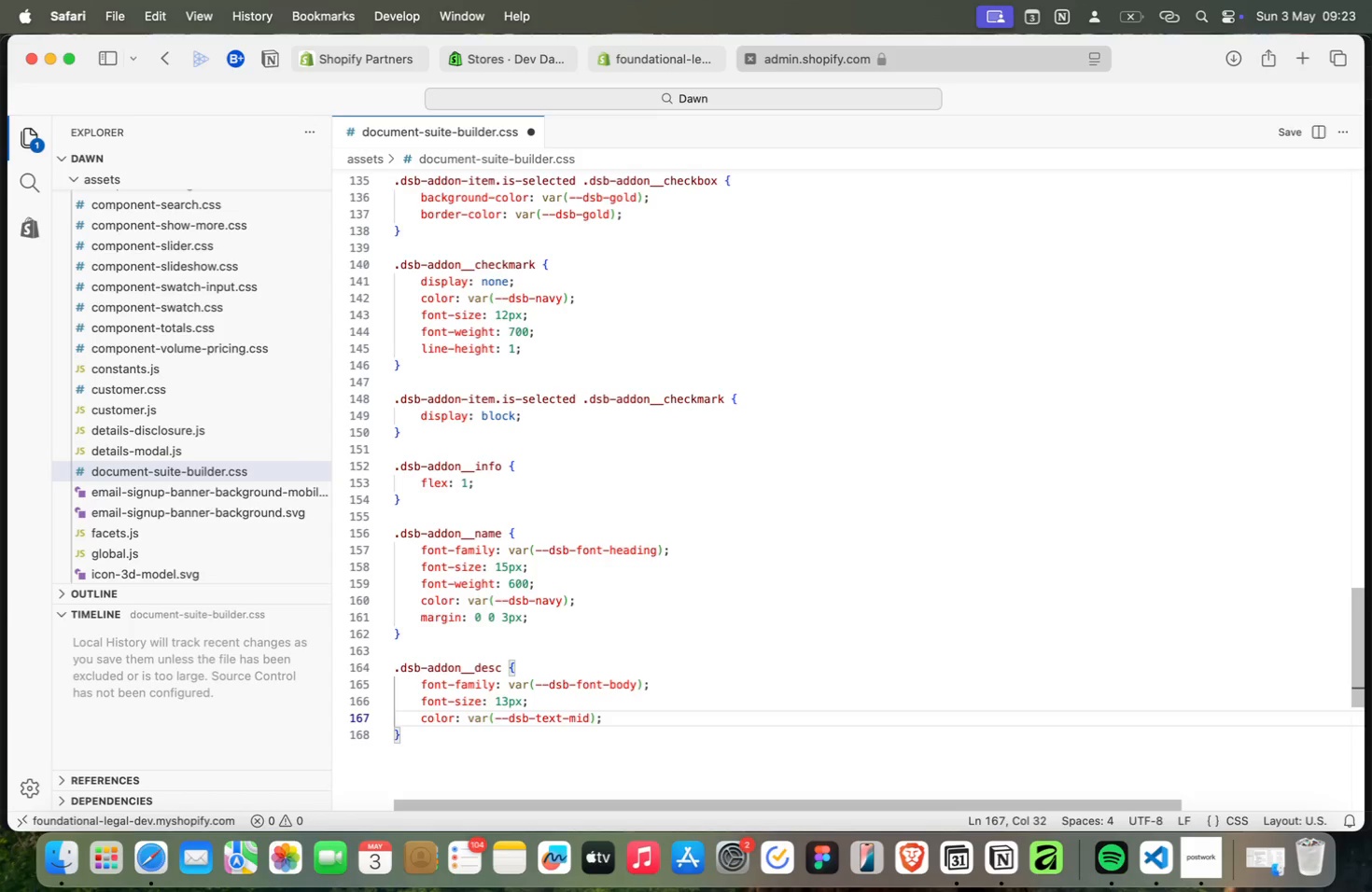 
key(Meta+Enter)
 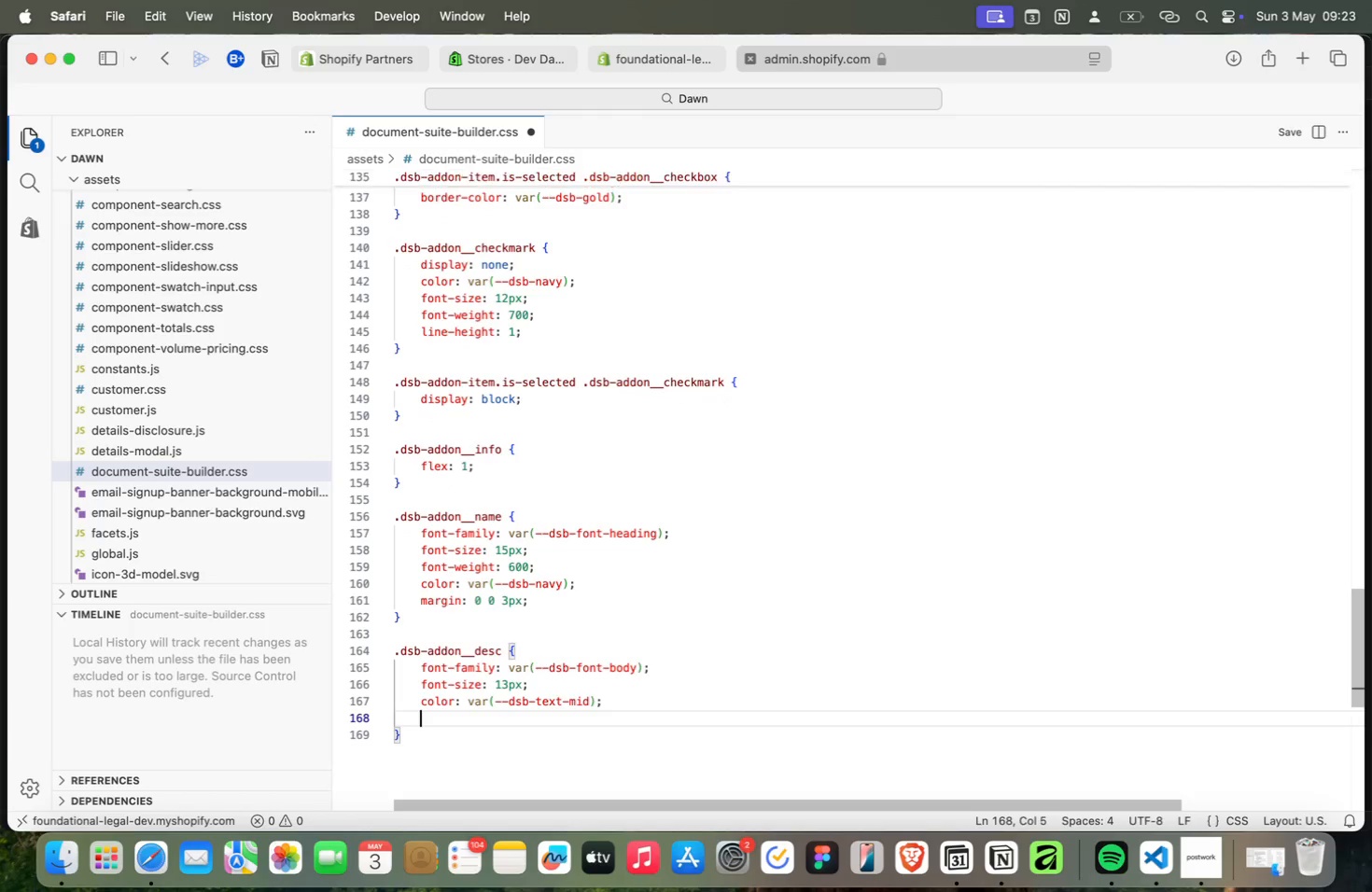 
key(Meta+M)
 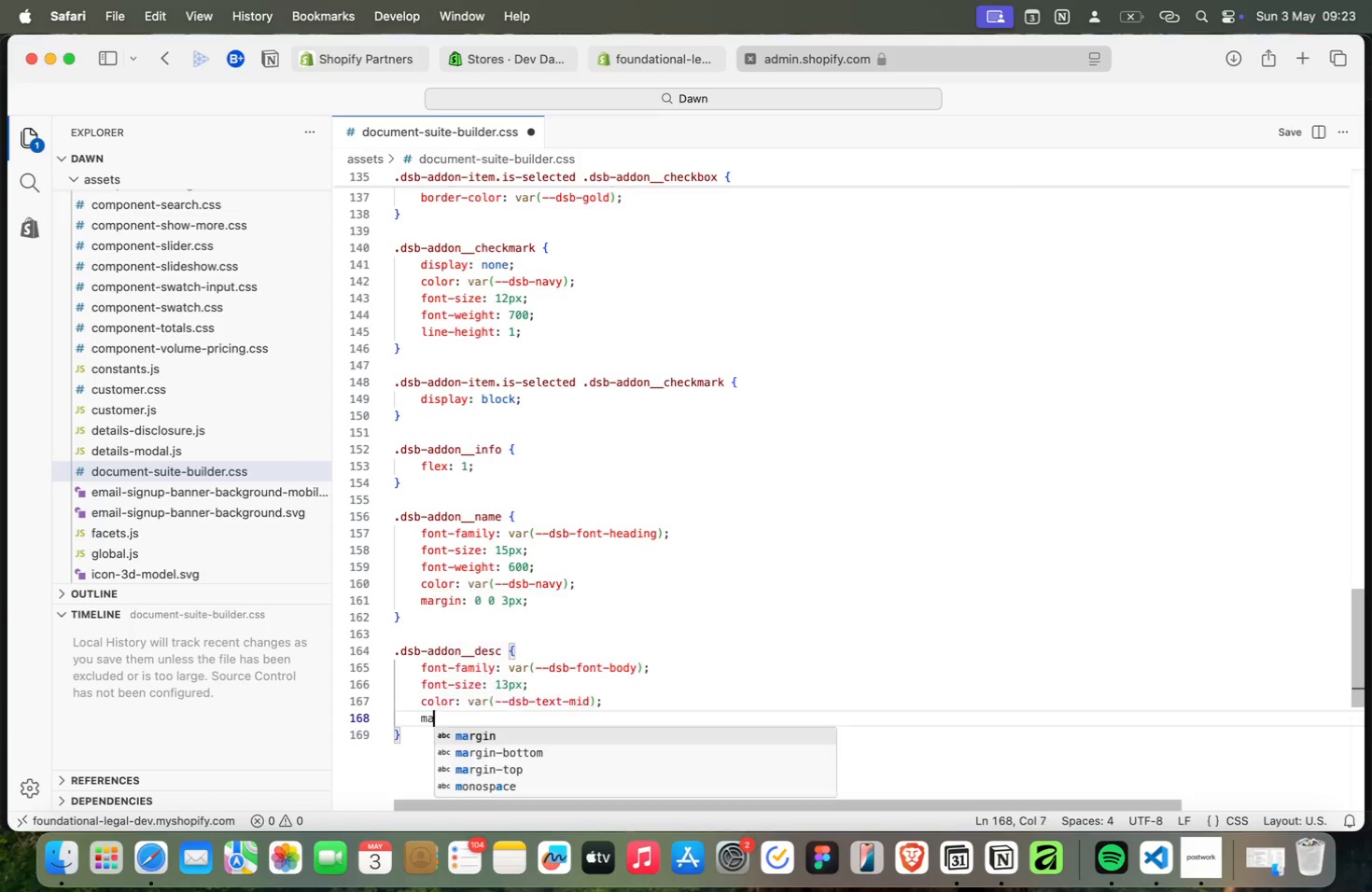 
key(Meta+A)
 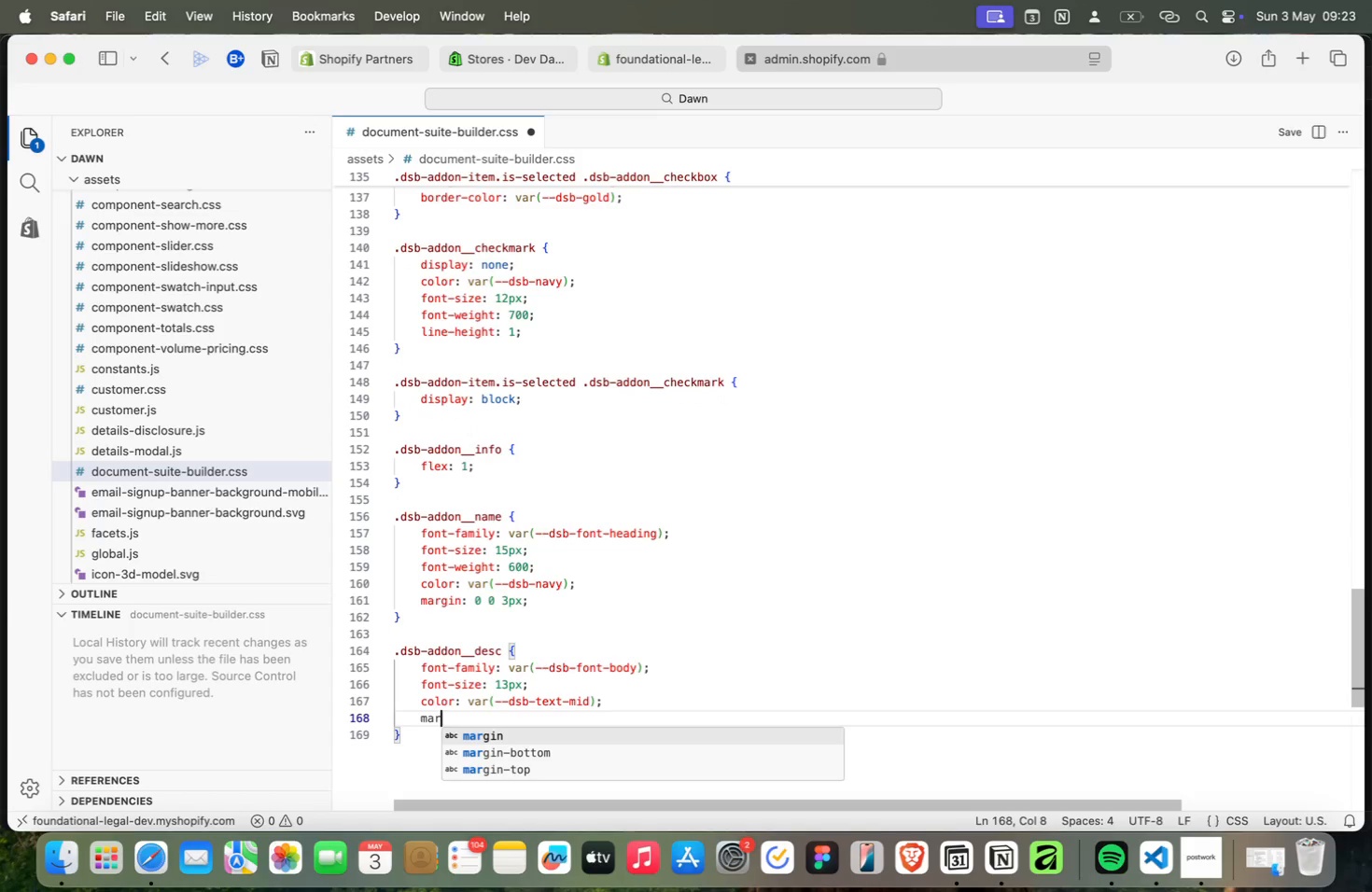 
key(Meta+R)
 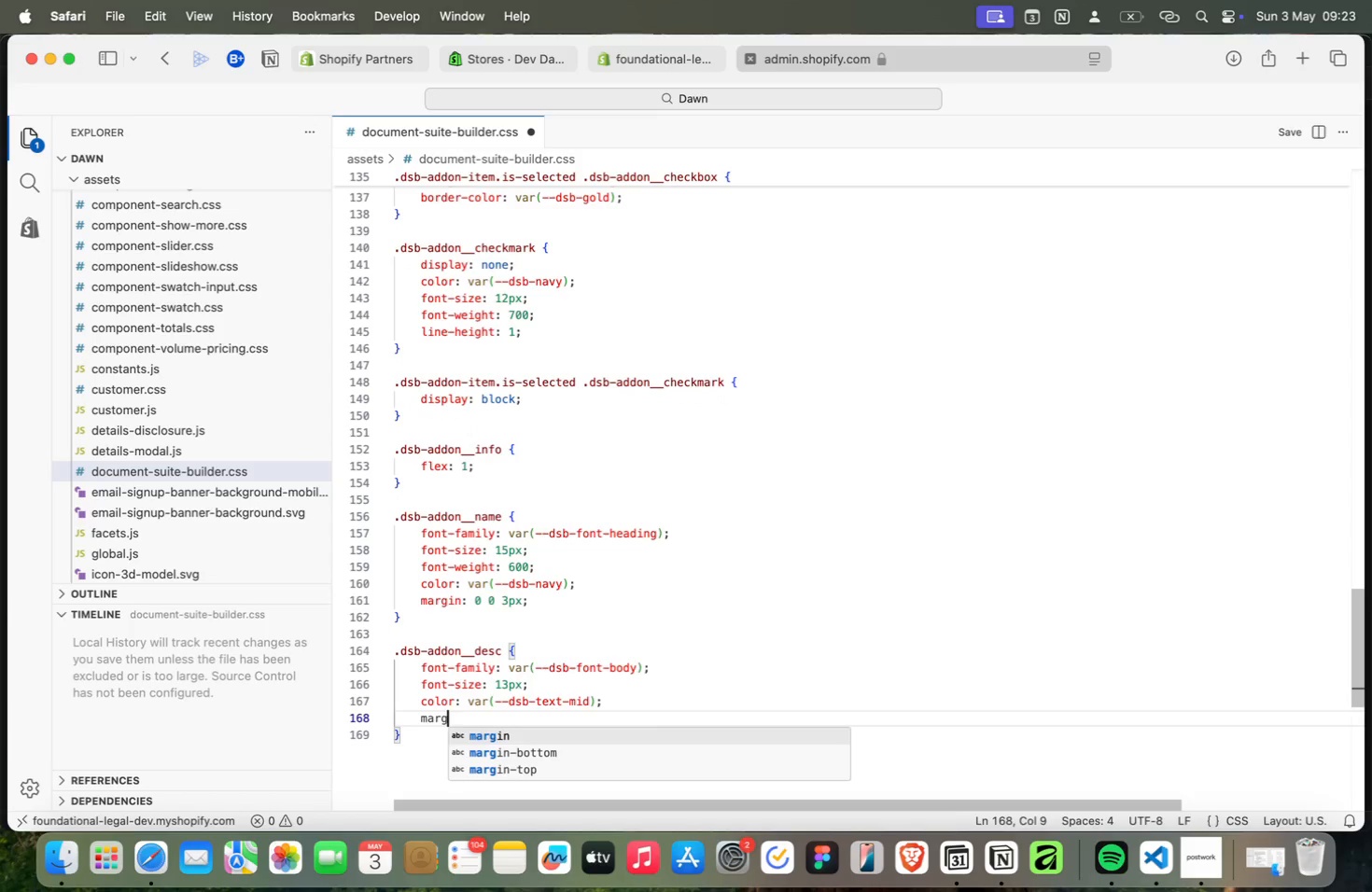 
key(Meta+G)
 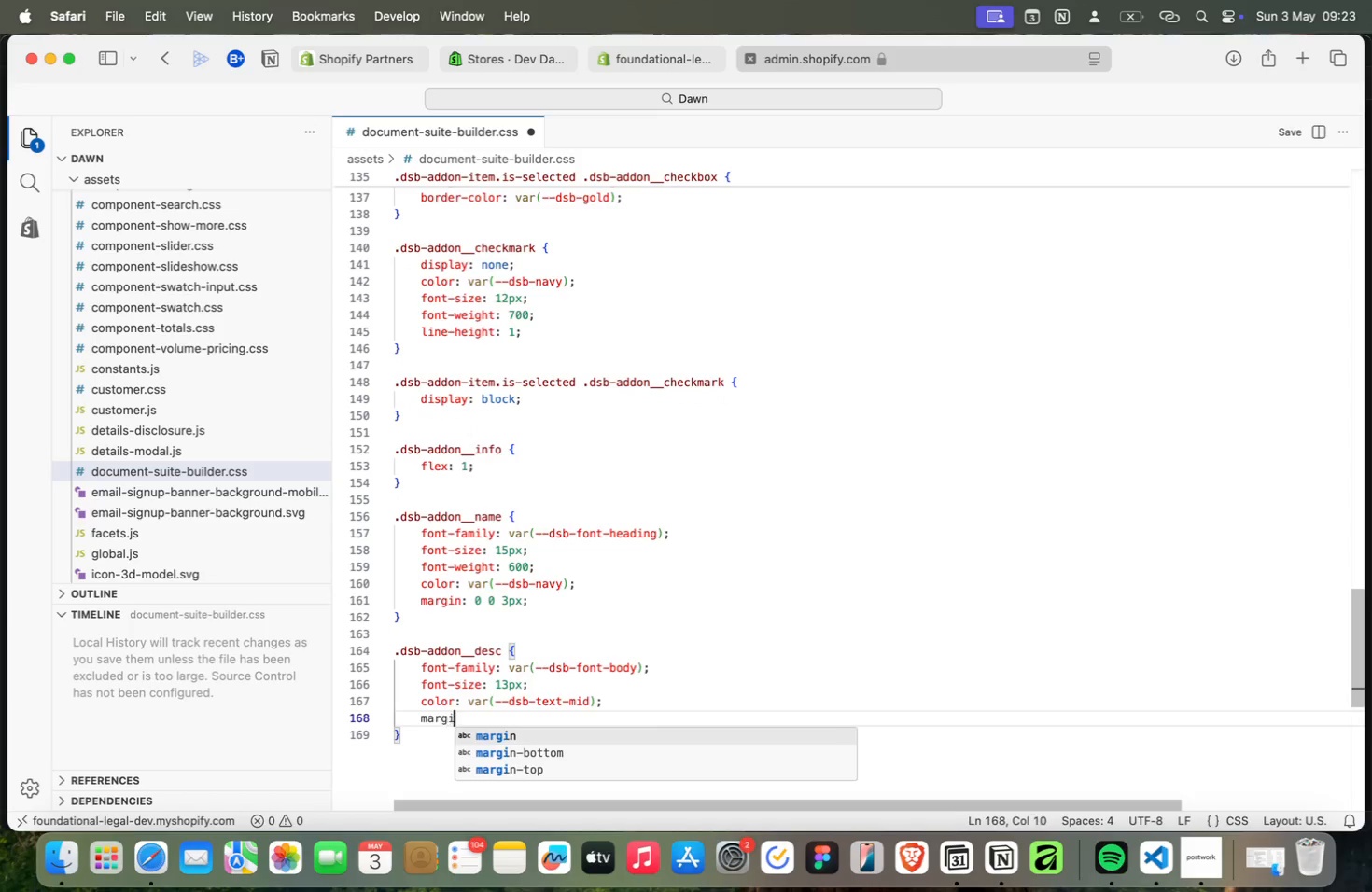 
key(Meta+I)
 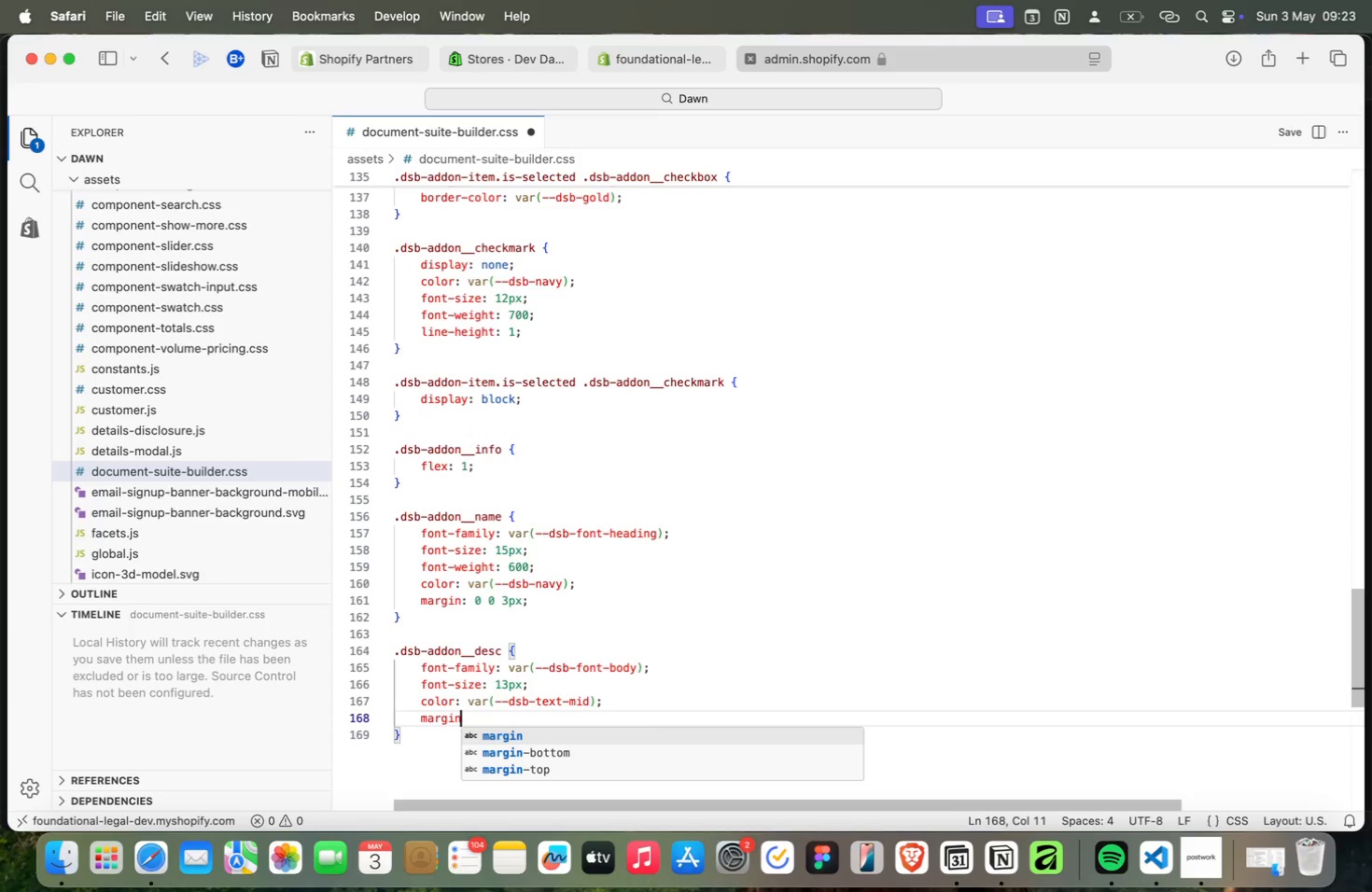 
key(Meta+N)
 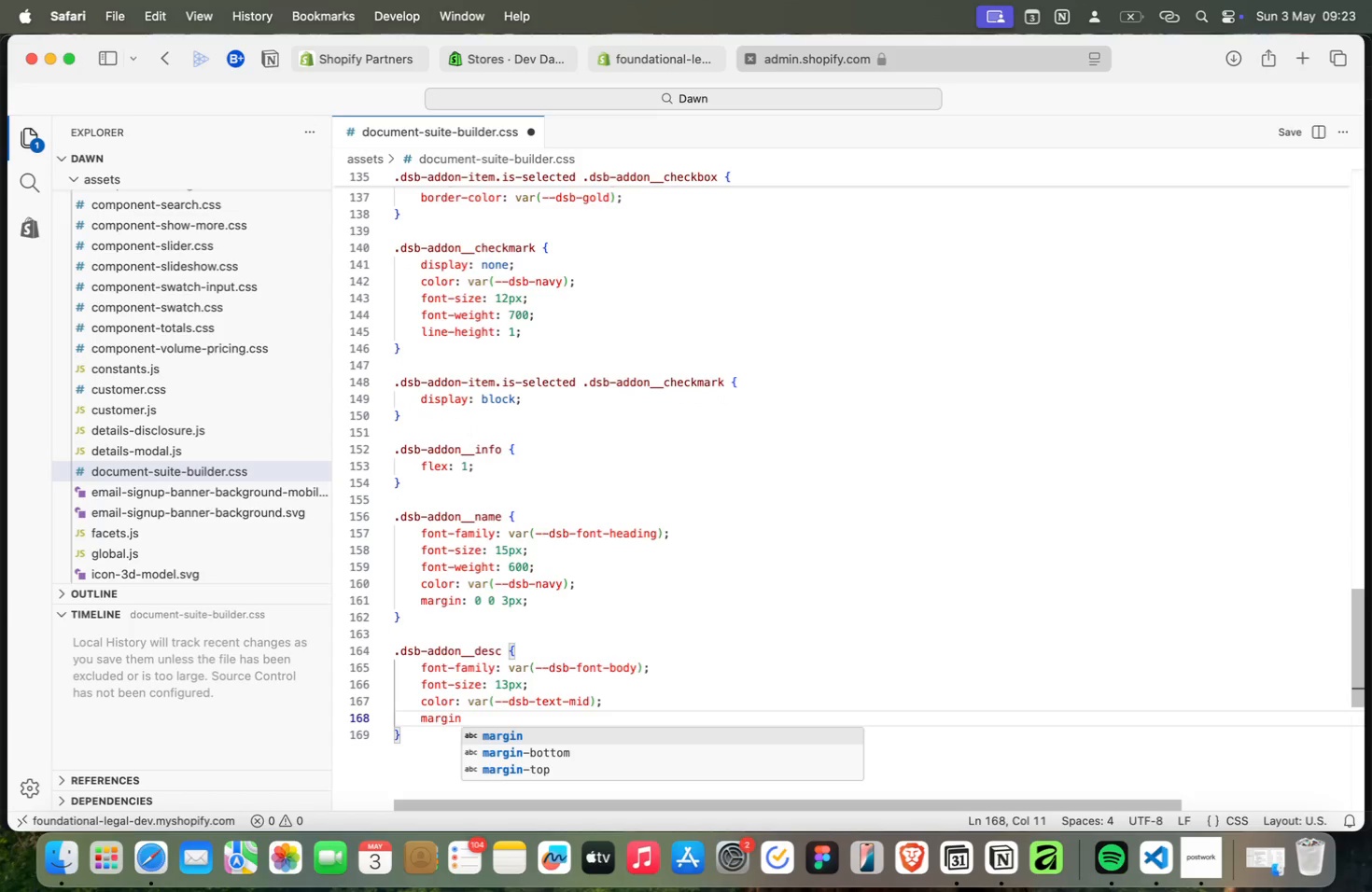 
key(Meta+Shift+Semicolon)
 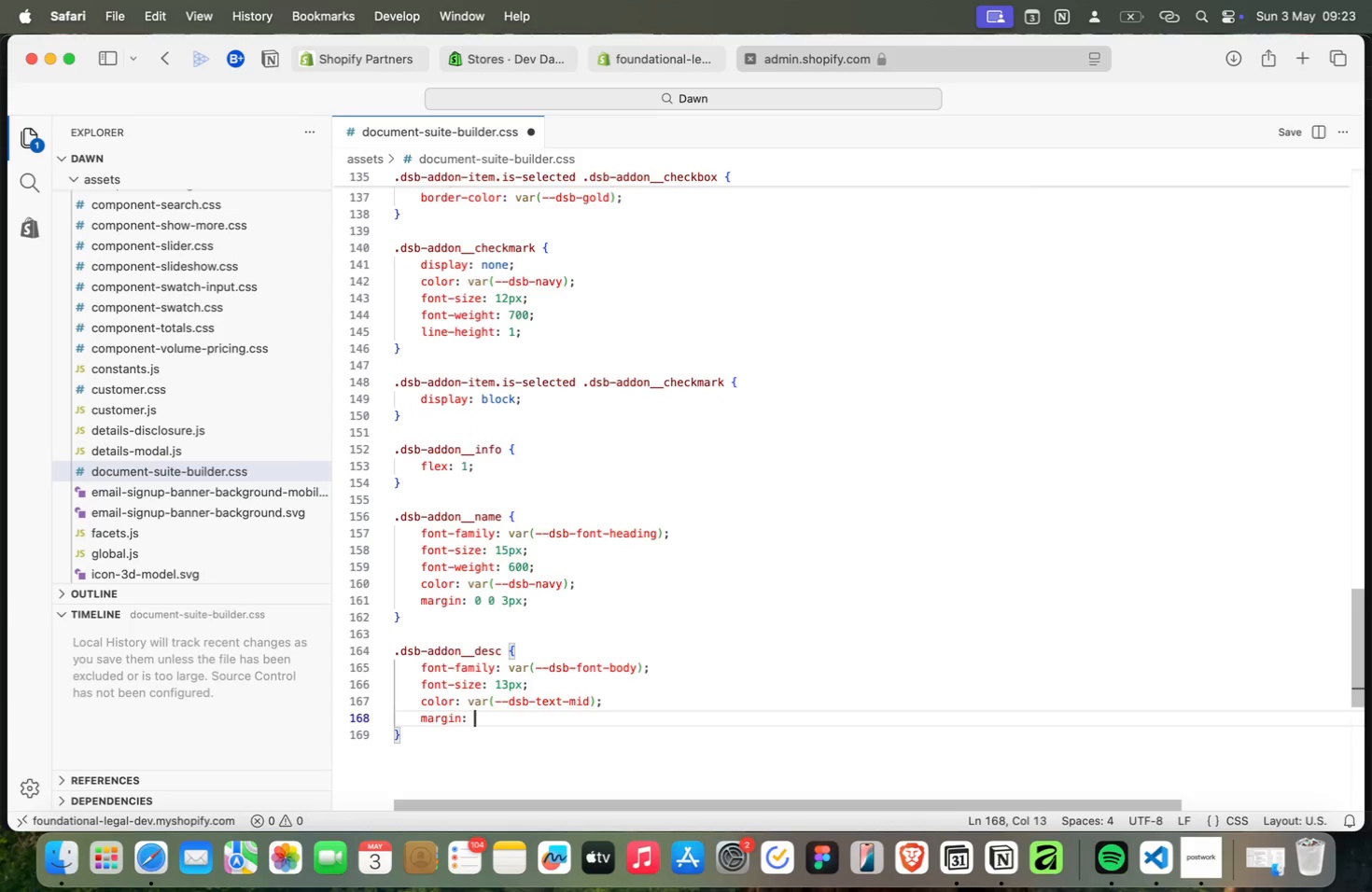 
key(Meta+Space)
 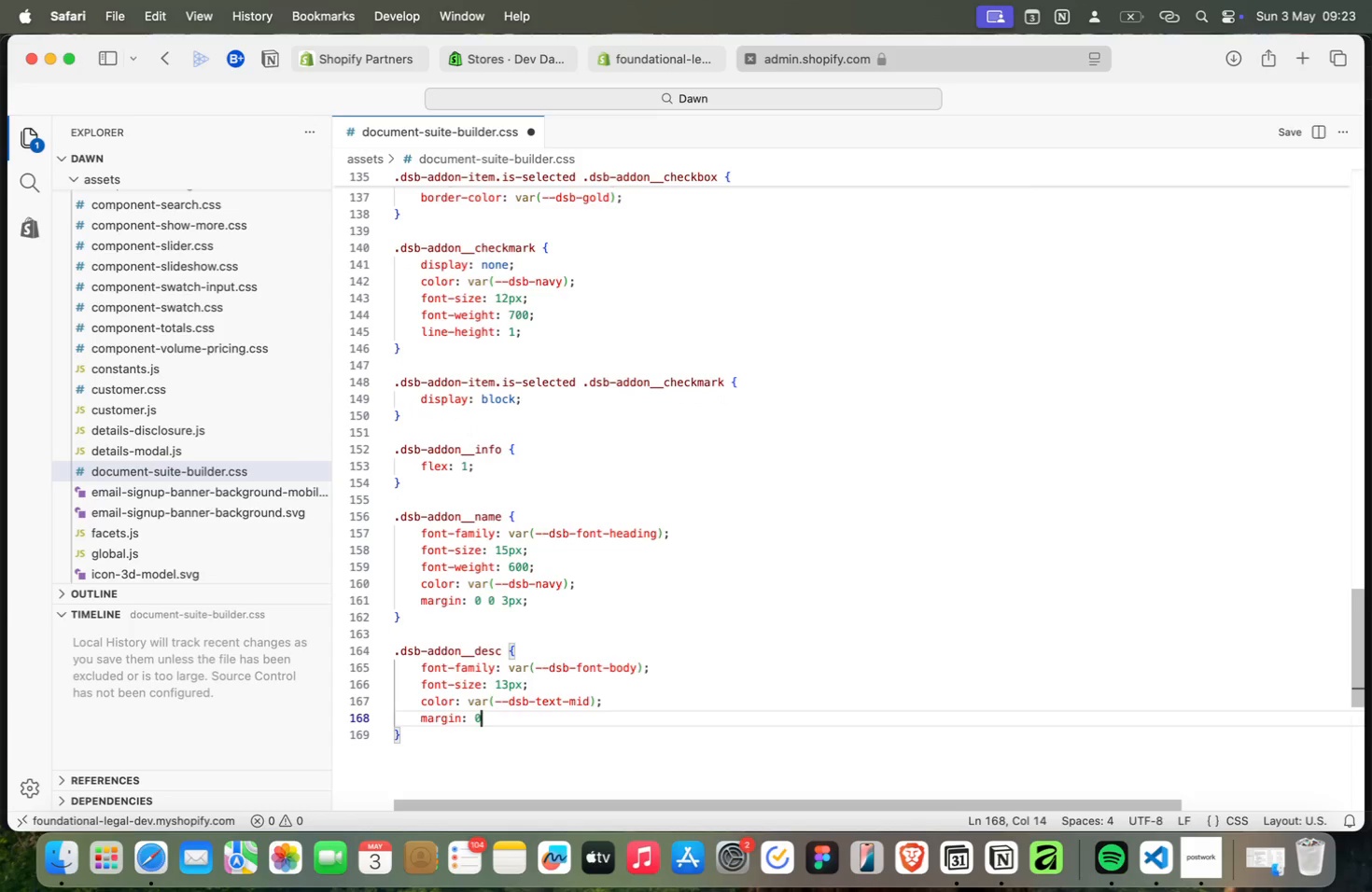 
key(Meta+0)
 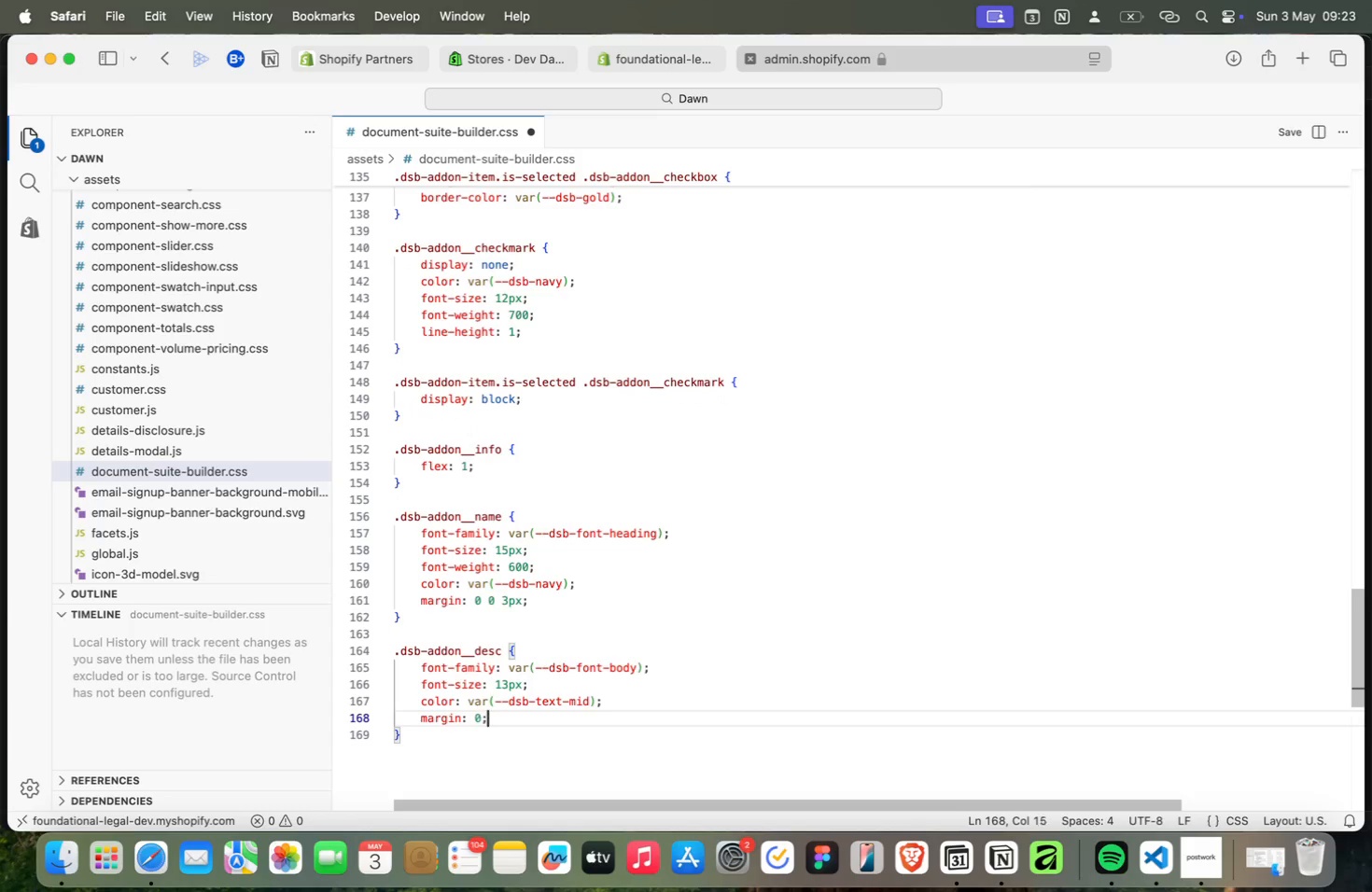 
key(Meta+Semicolon)
 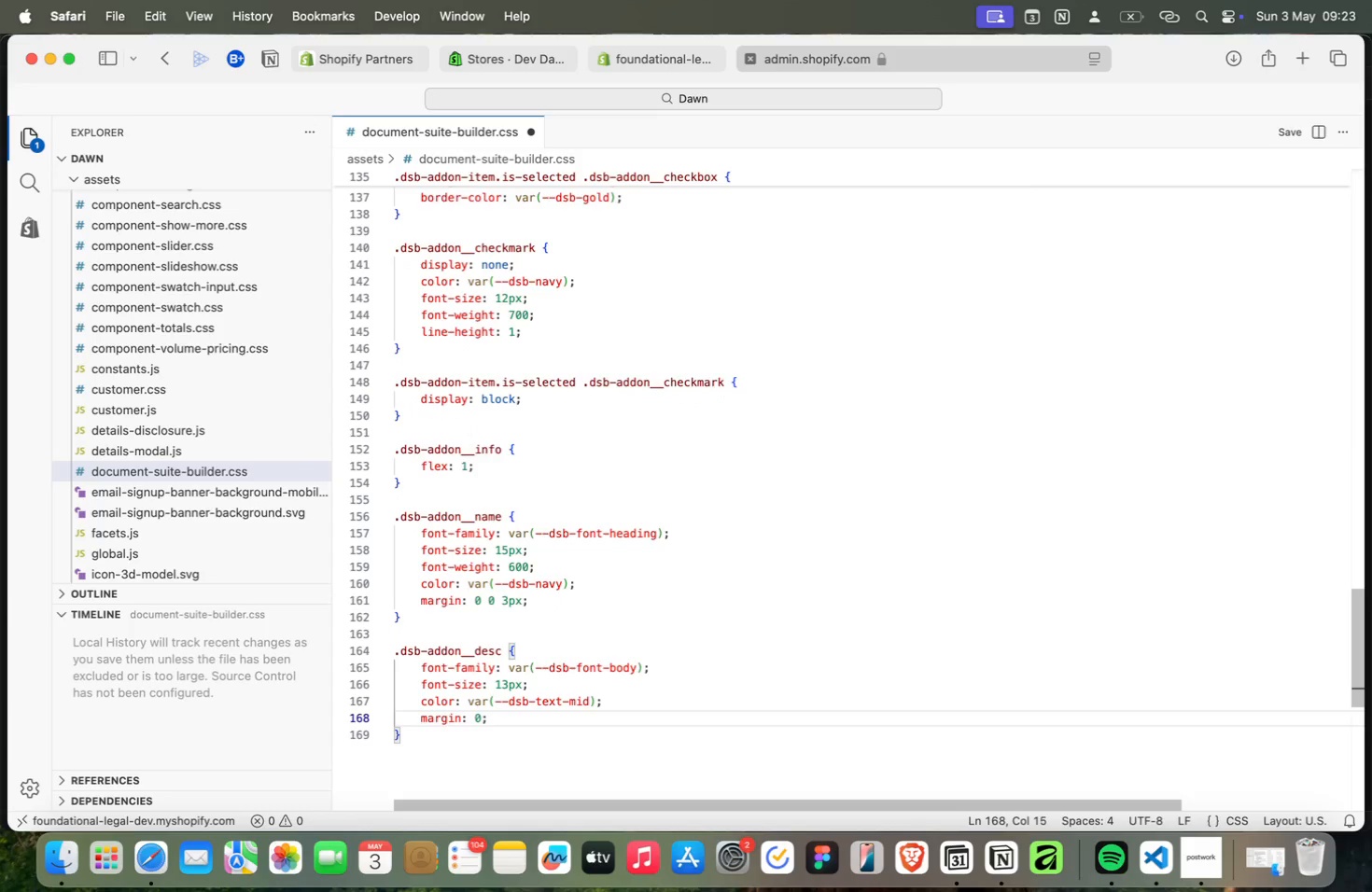 
key(Meta+Enter)
 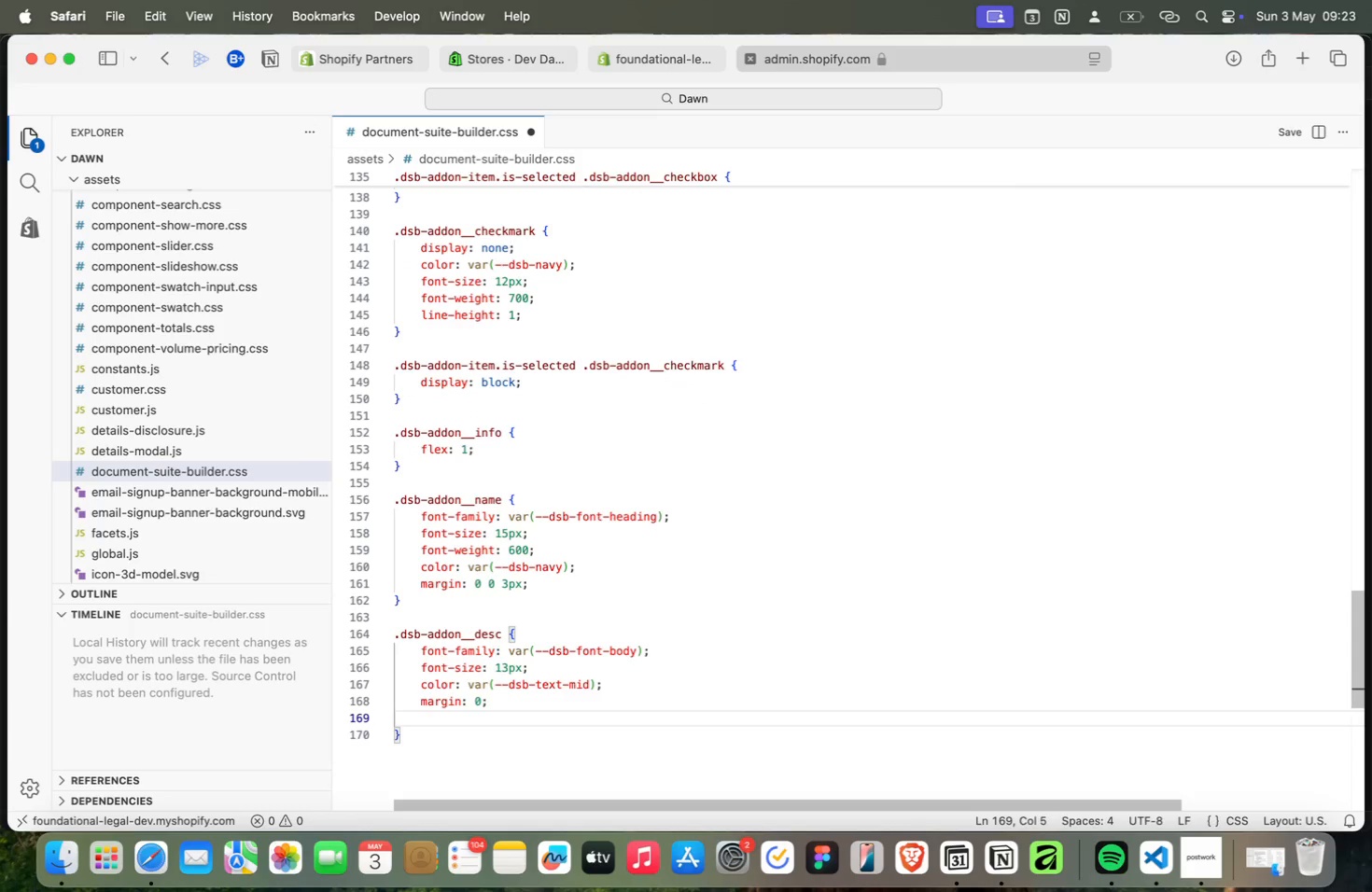 
key(Meta+L)
 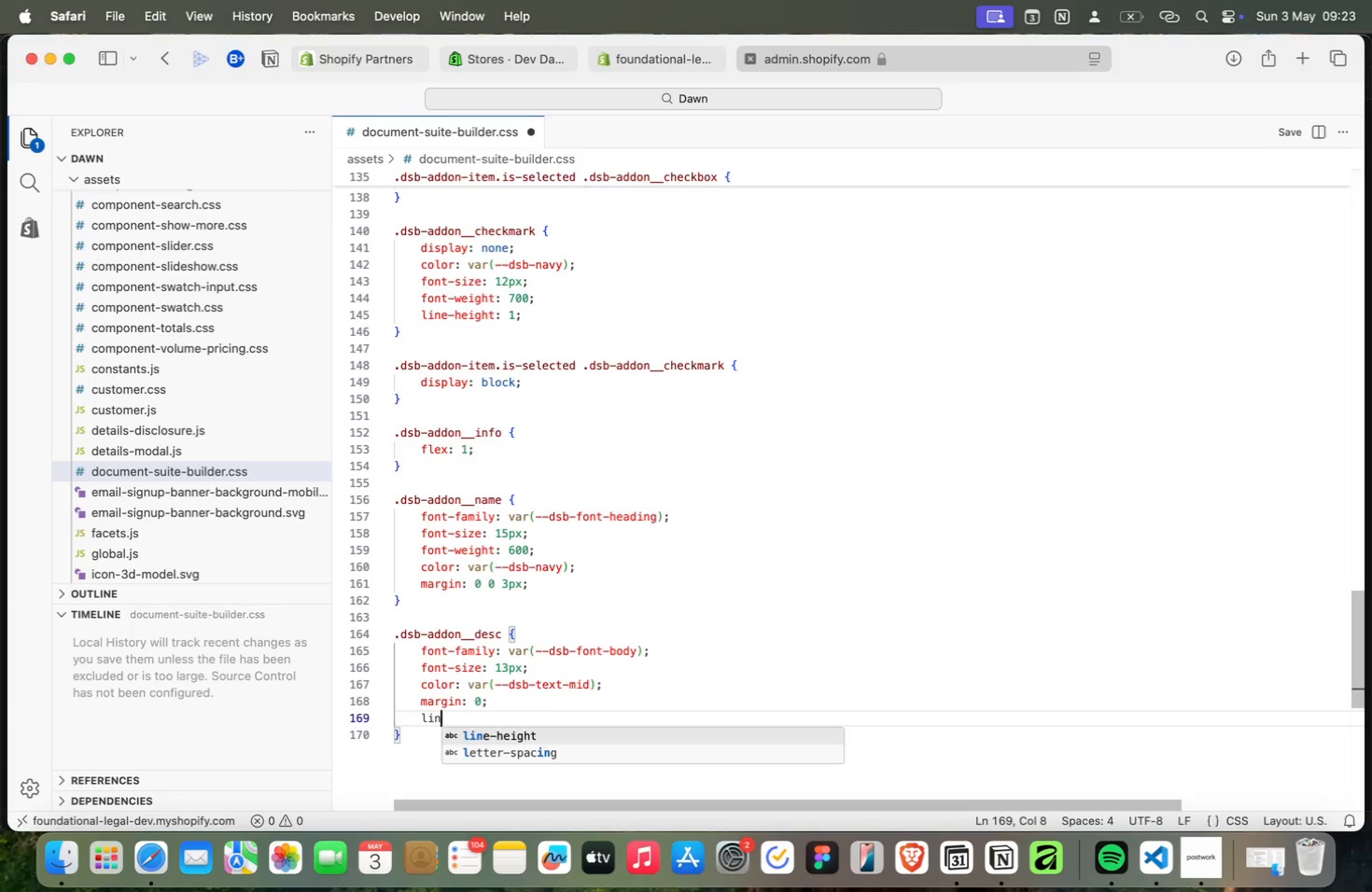 
key(Meta+I)
 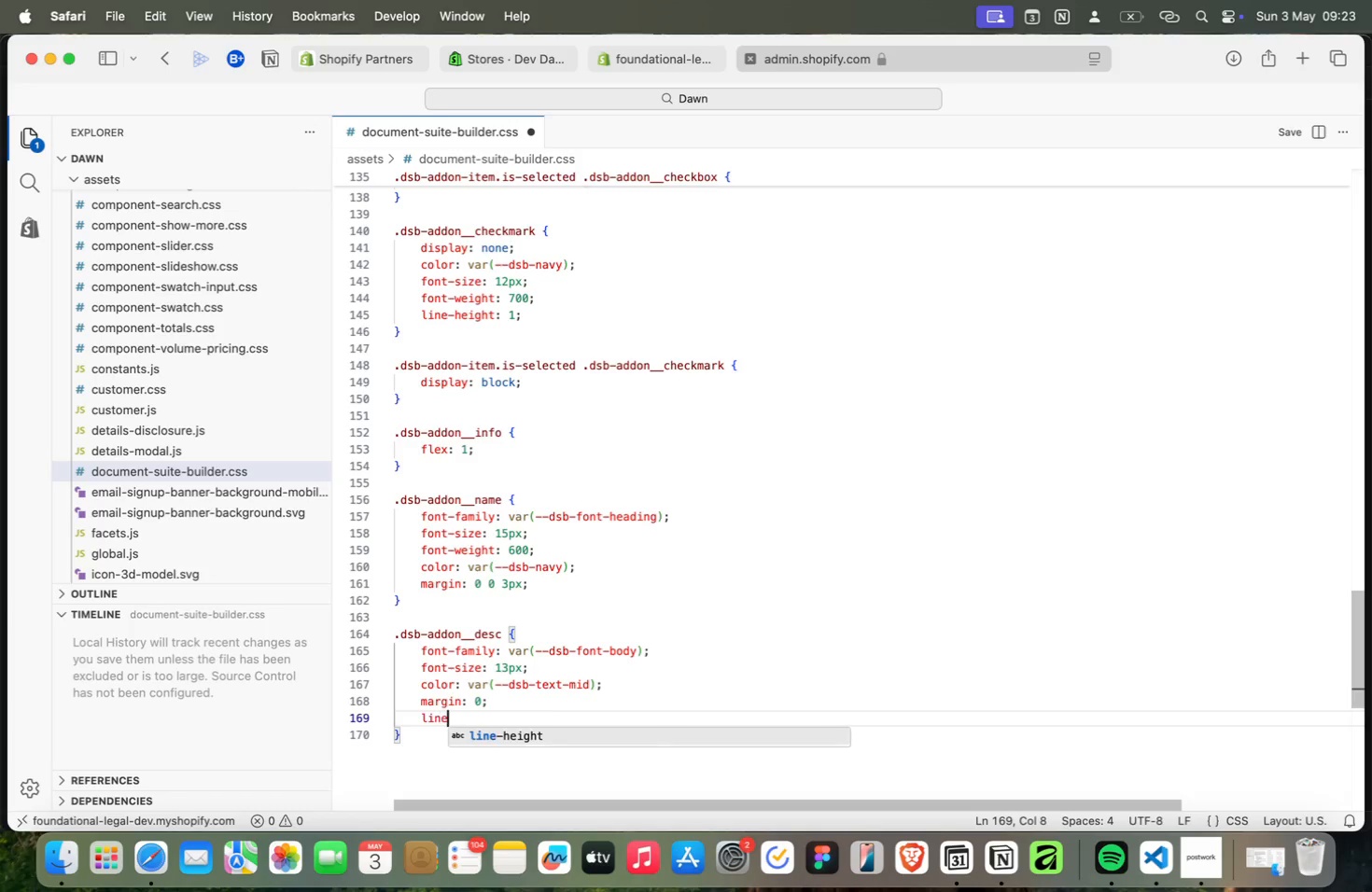 
key(Meta+N)
 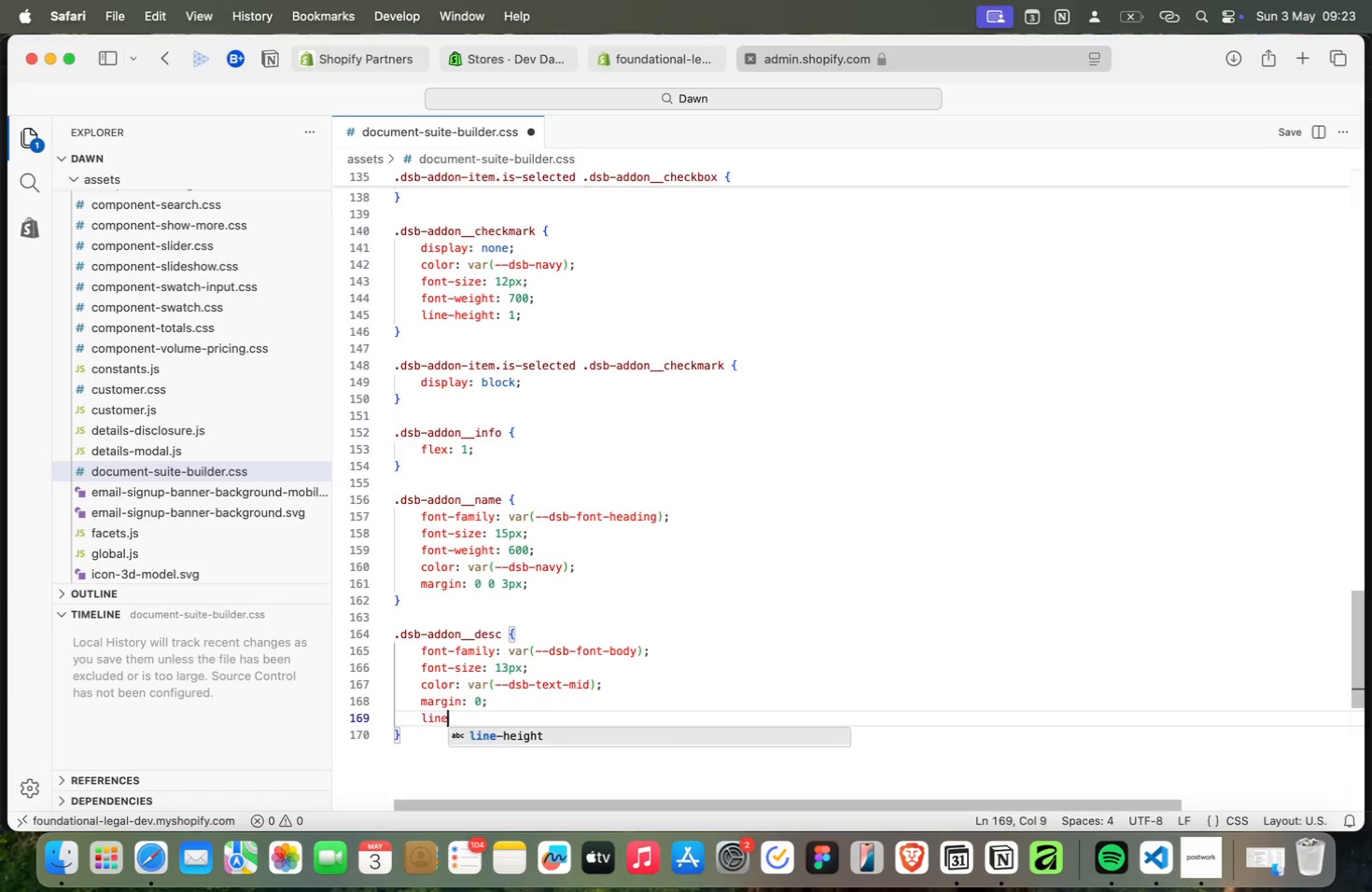 
key(Meta+E)
 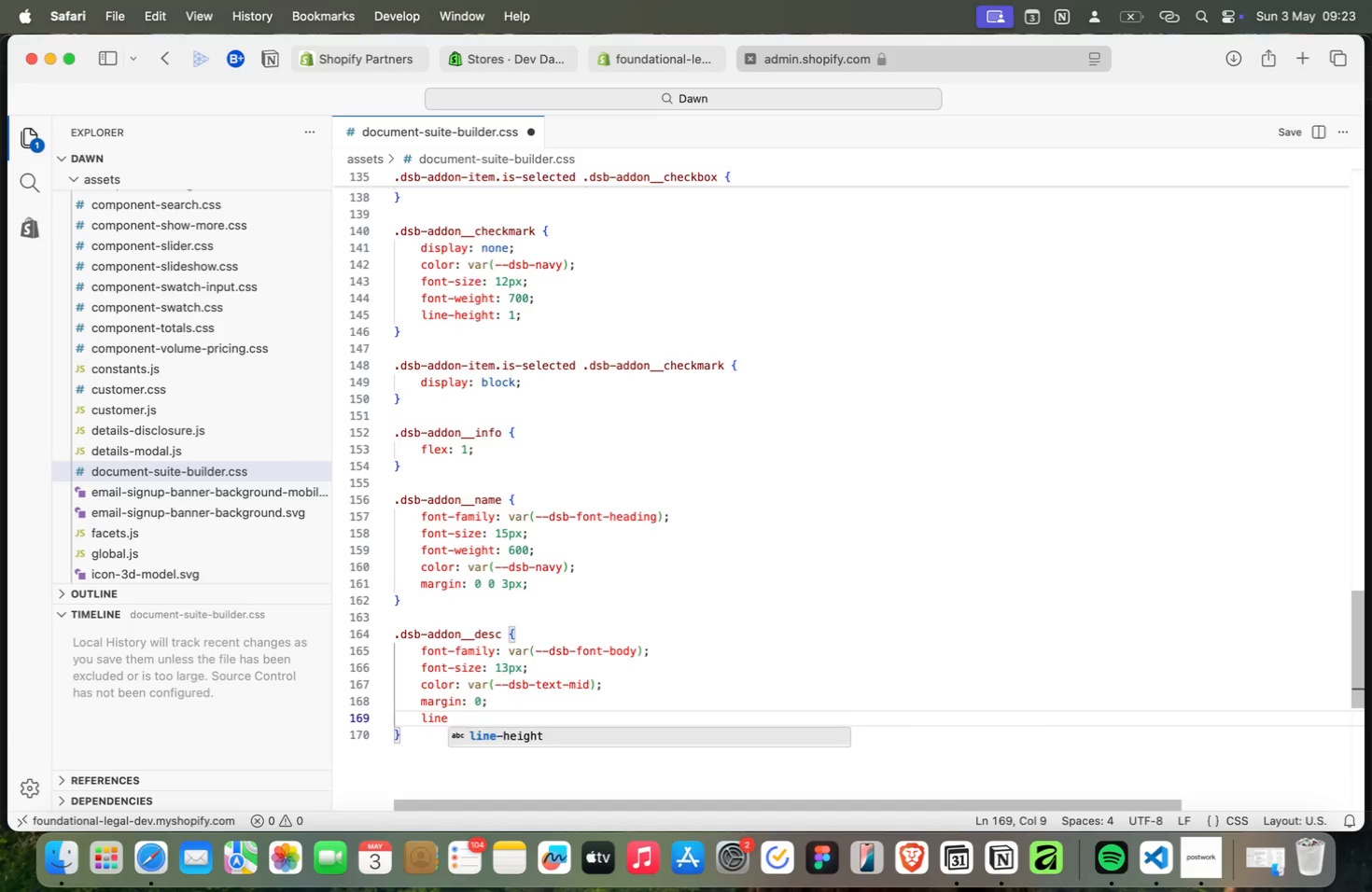 
key(Meta+Enter)
 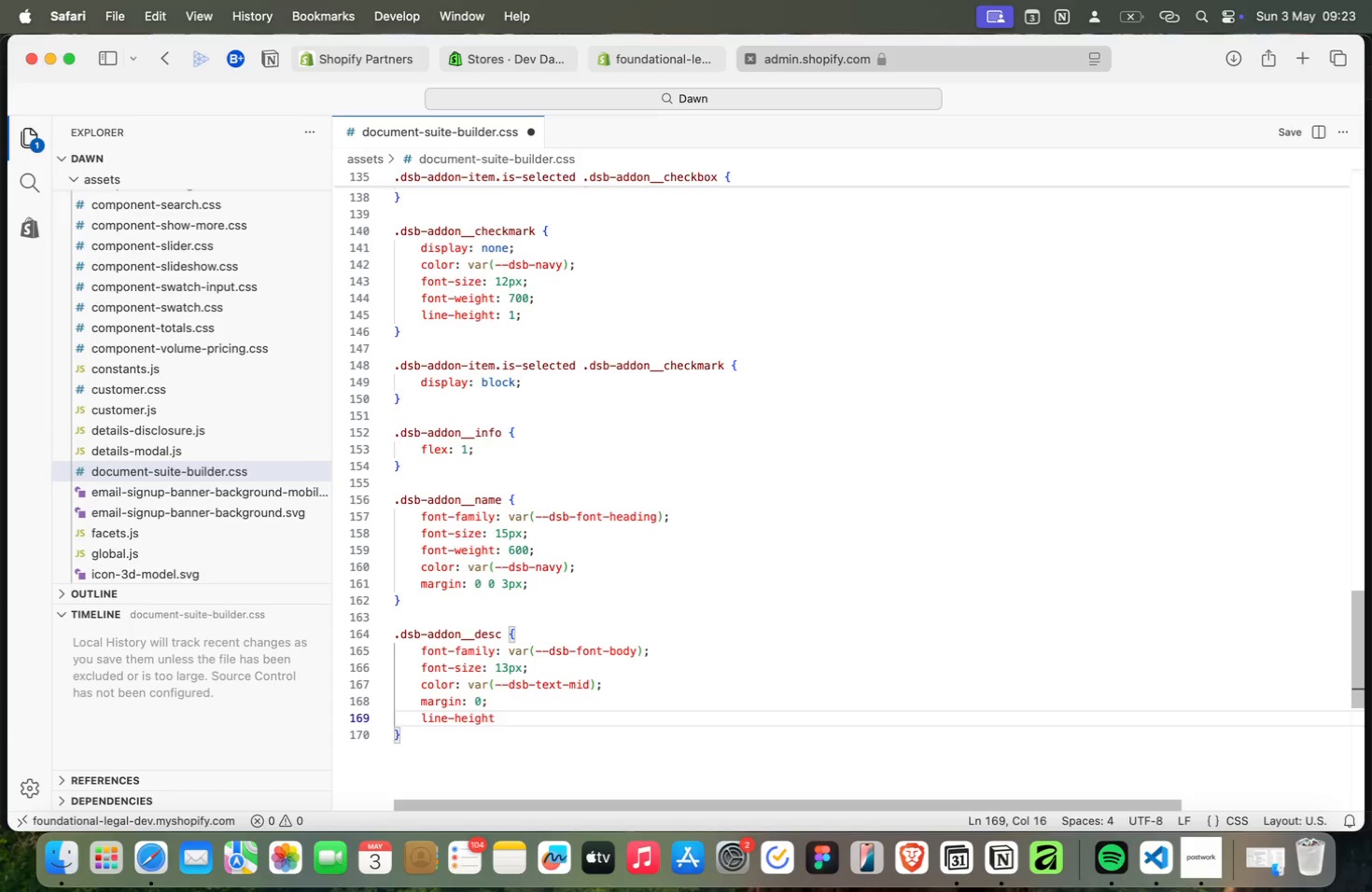 
key(Meta+Shift+Semicolon)
 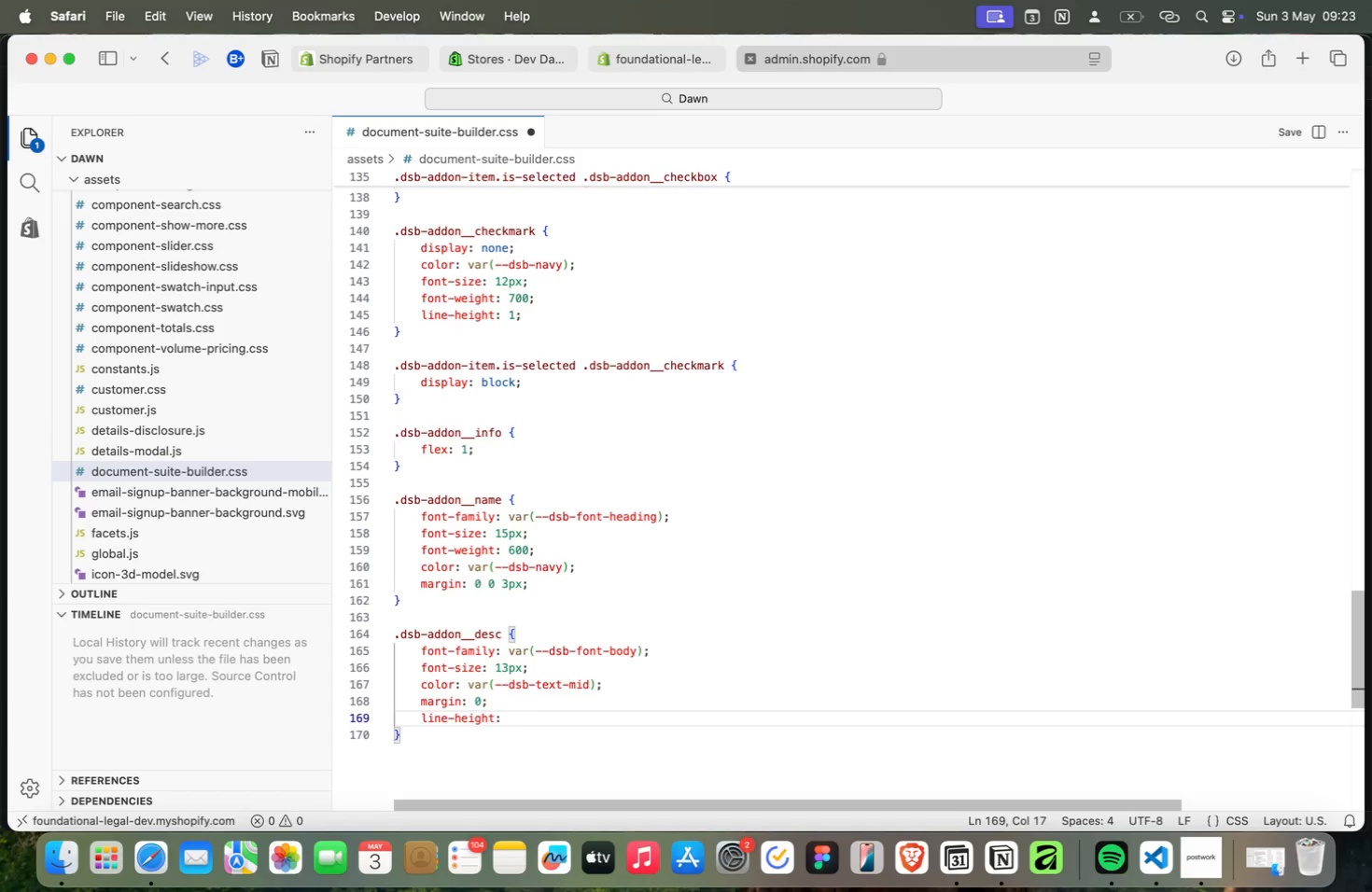 
key(Meta+Space)
 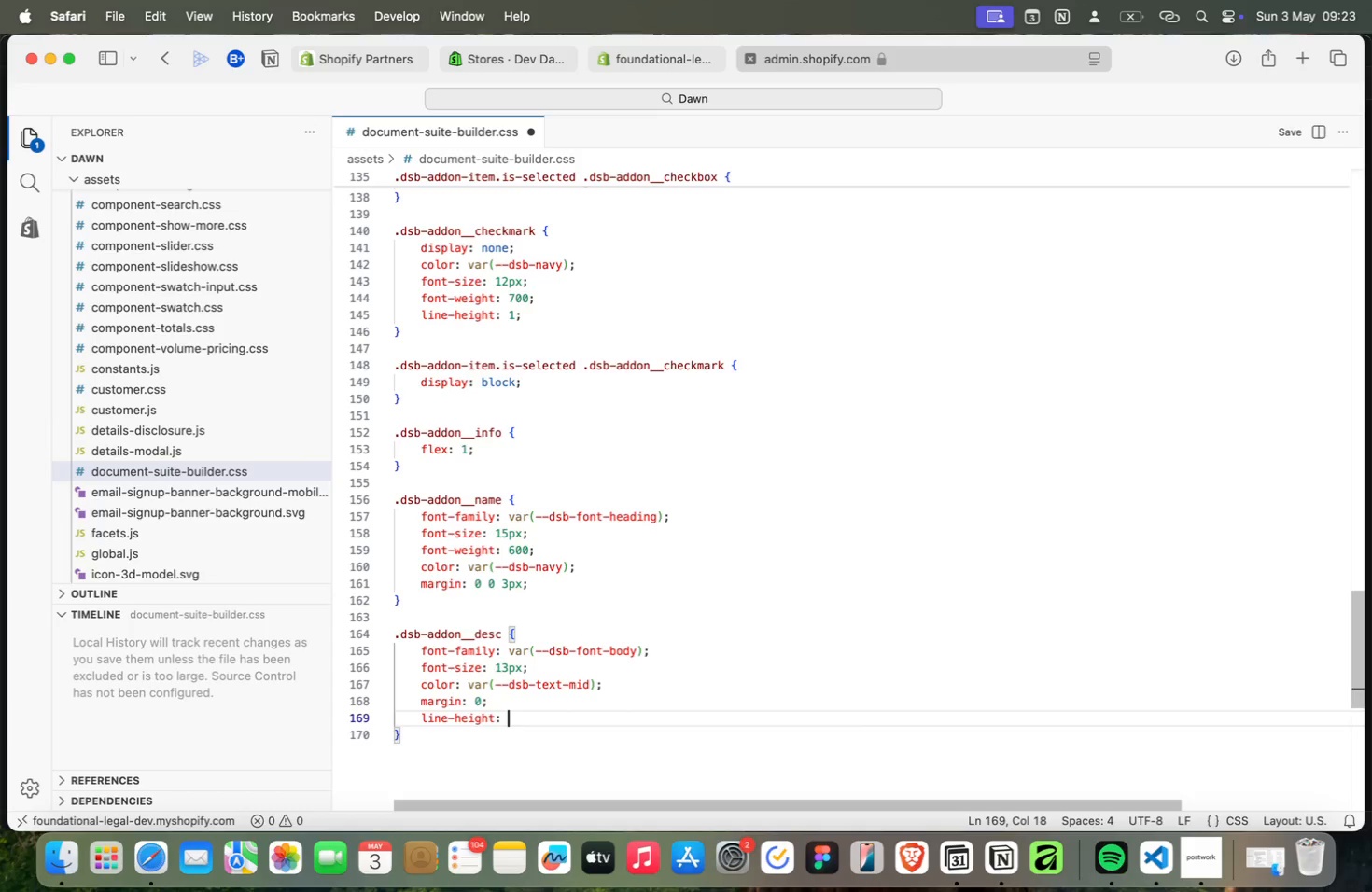 
key(Meta+1)
 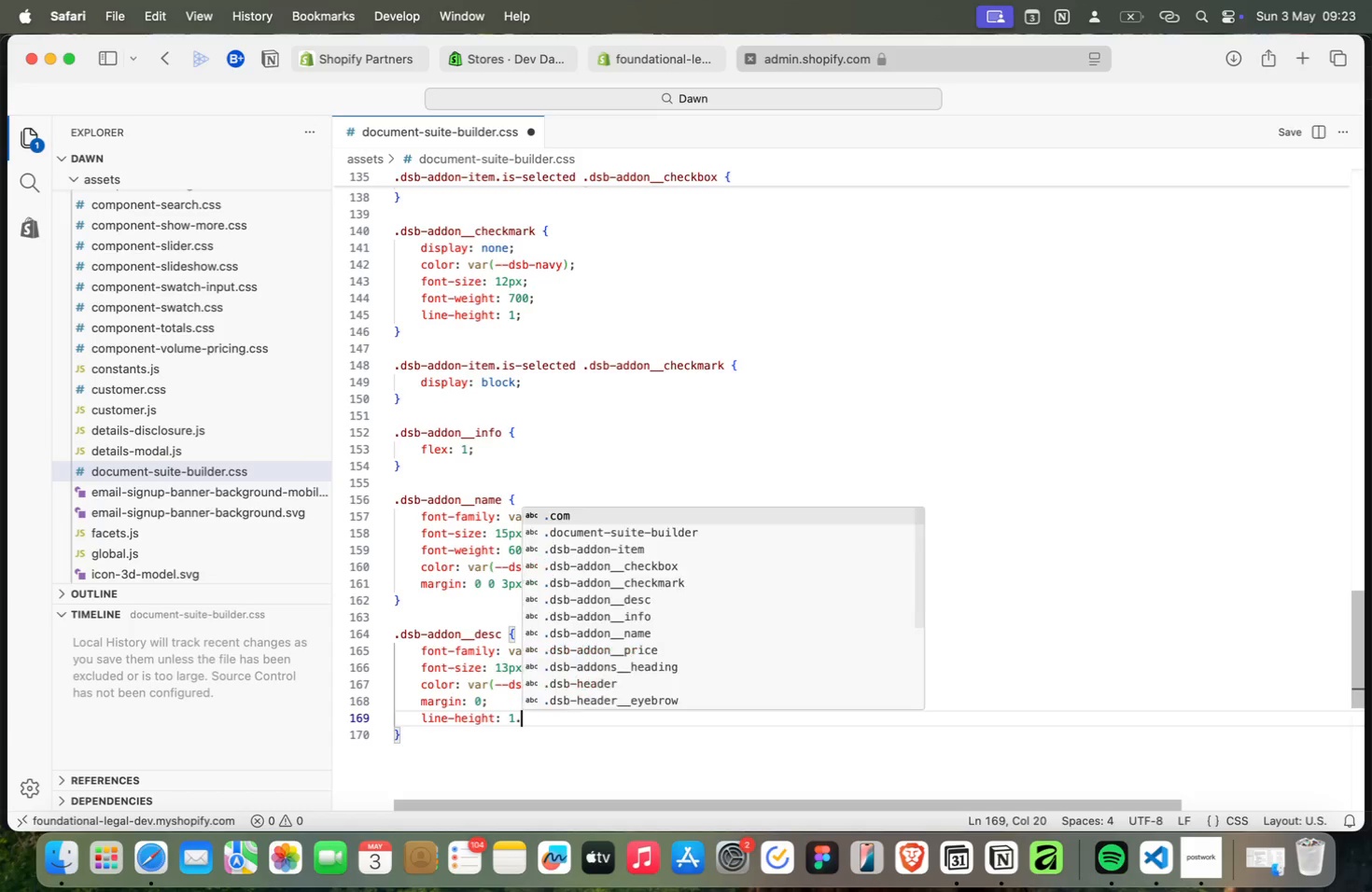 
key(Meta+Period)
 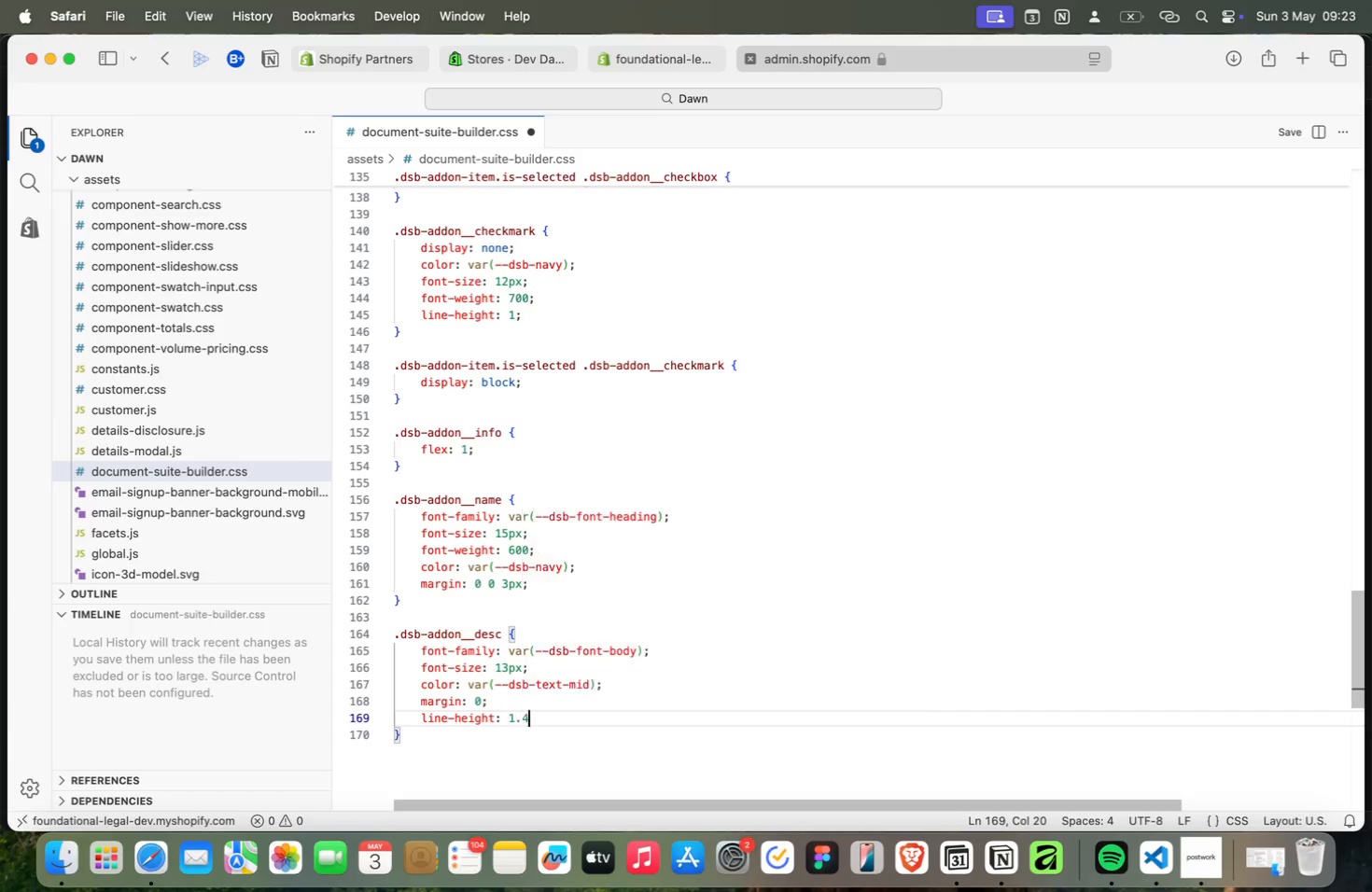 
key(Meta+4)
 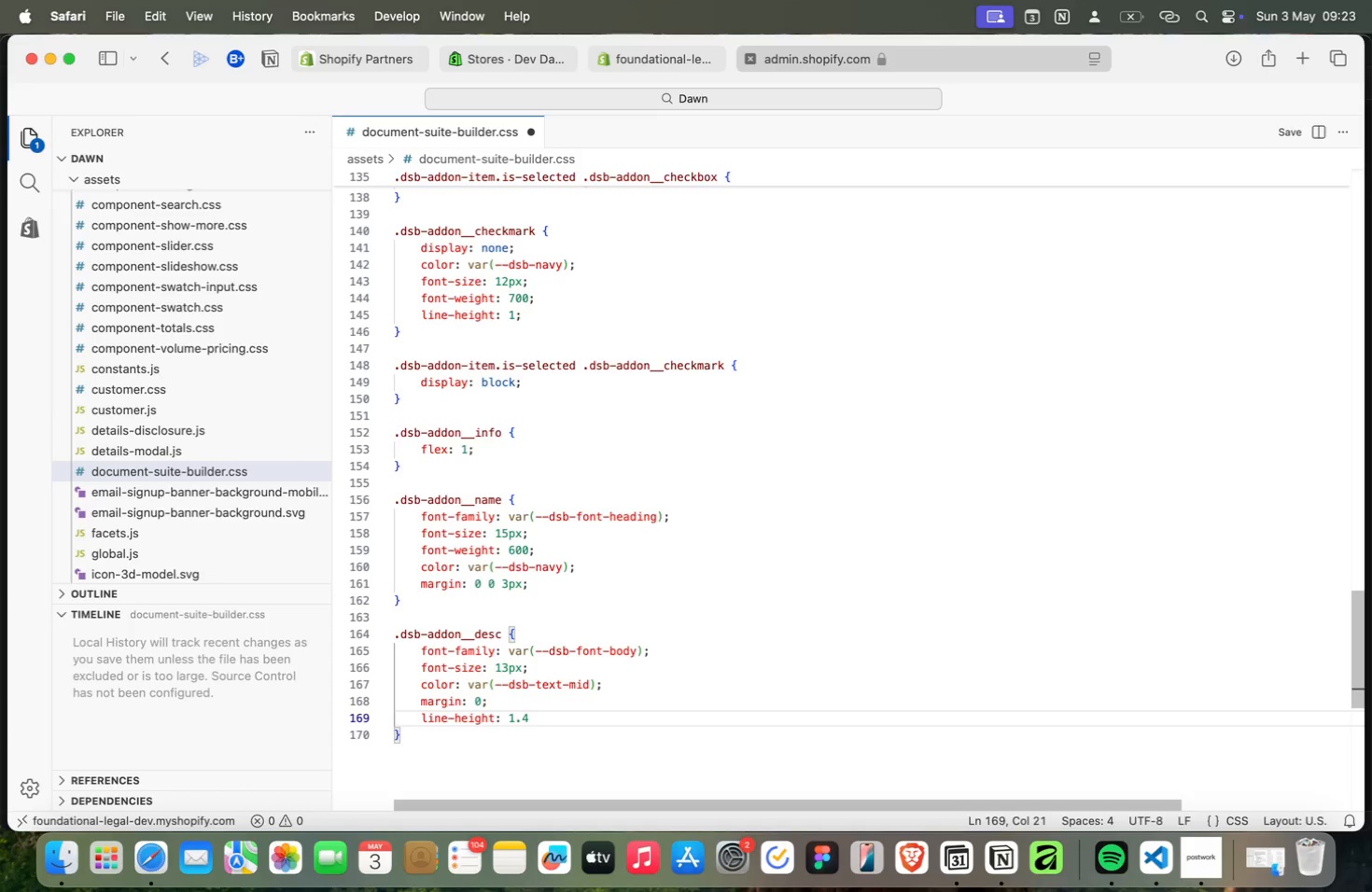 
key(Meta+Semicolon)
 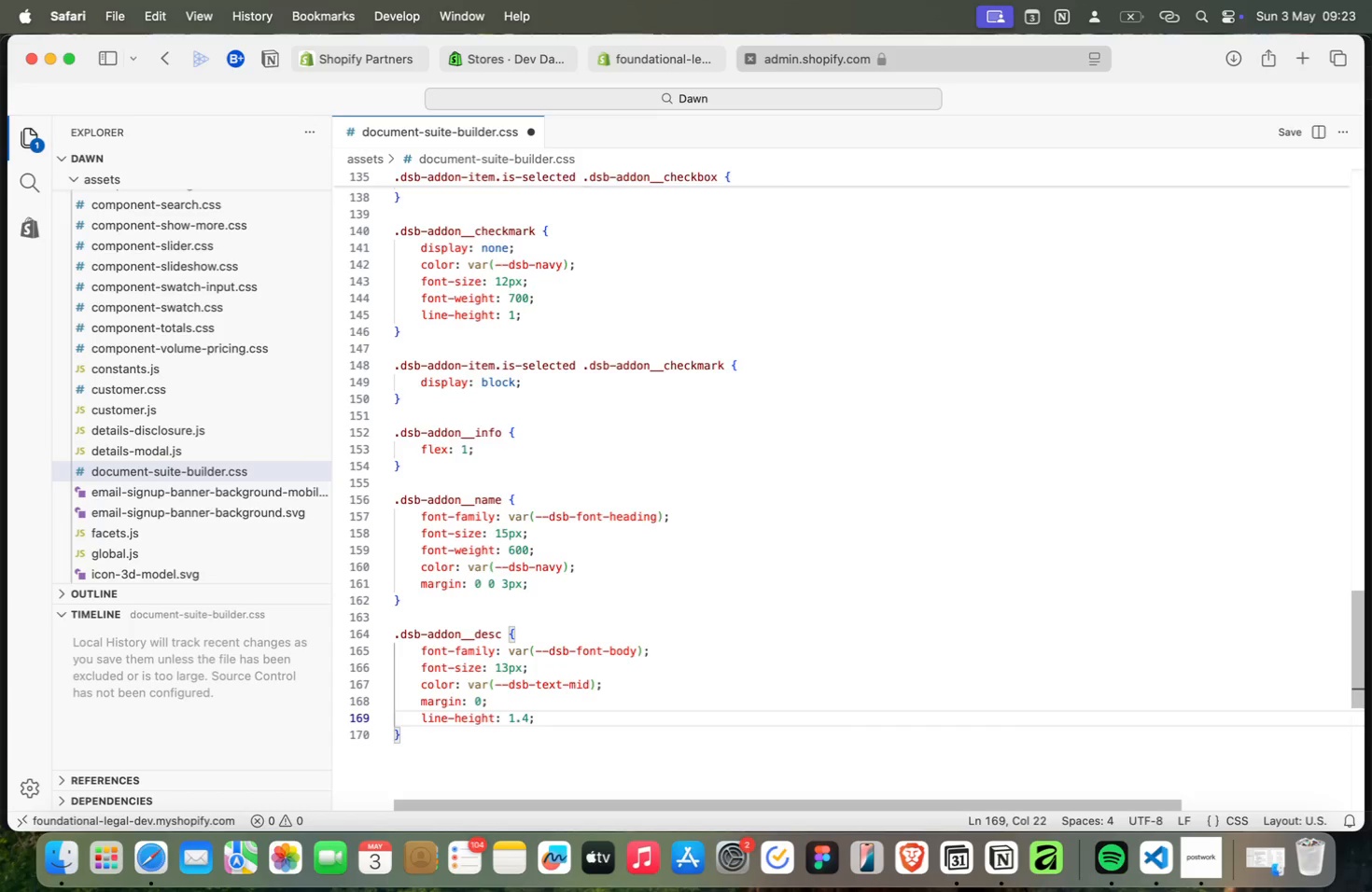 
key(Meta+Enter)
 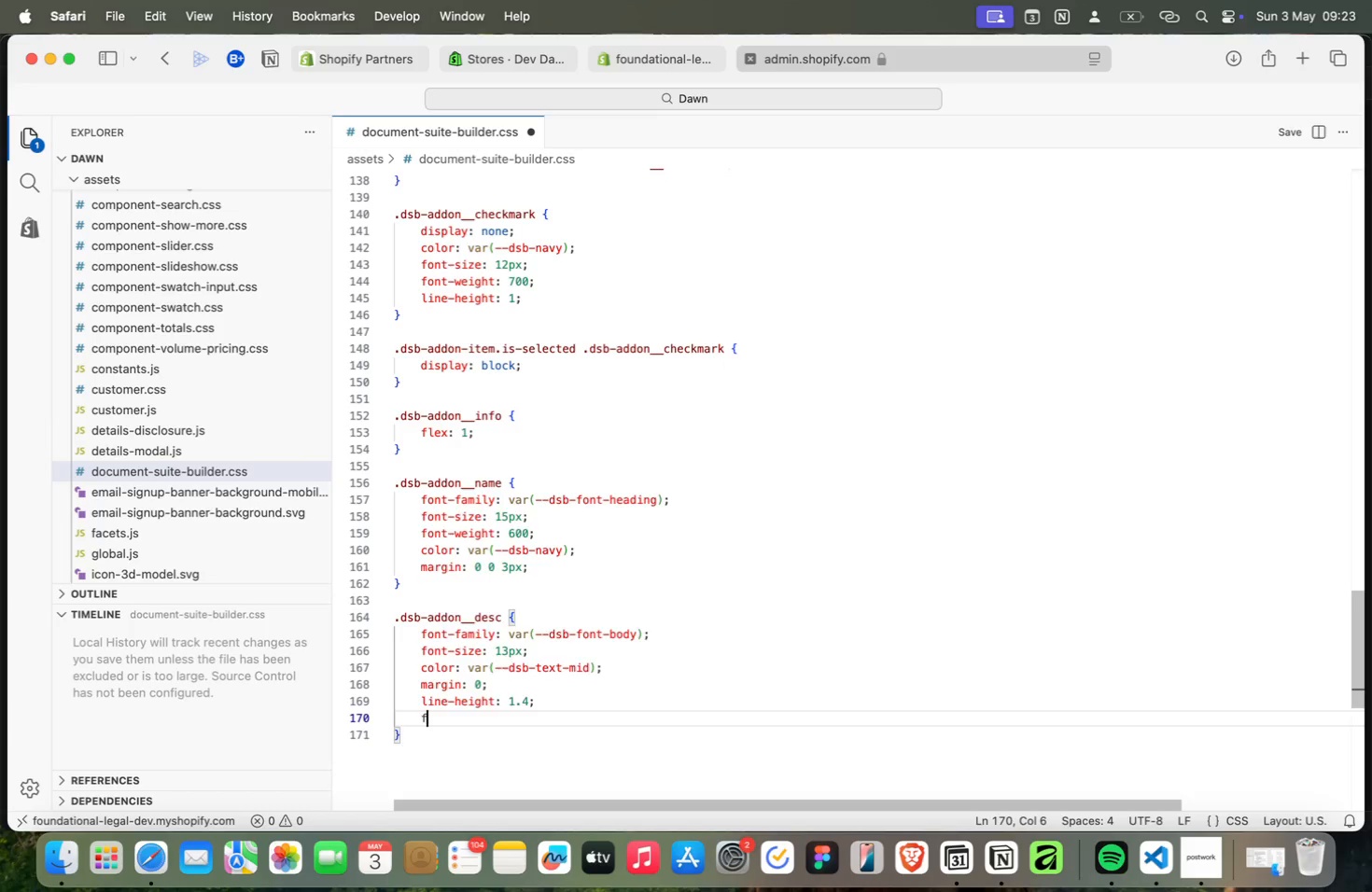 
key(Meta+F)
 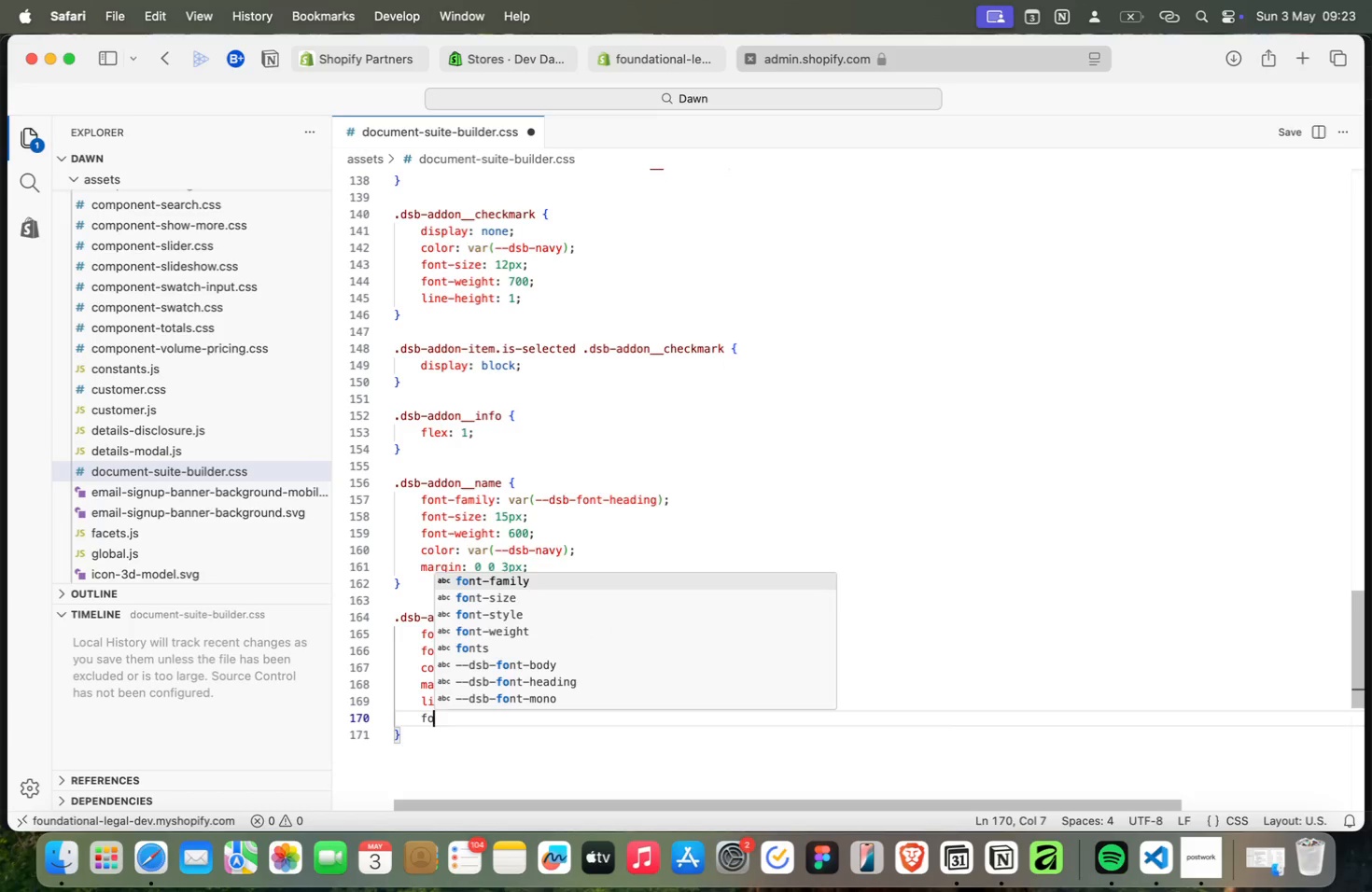 
key(Meta+O)
 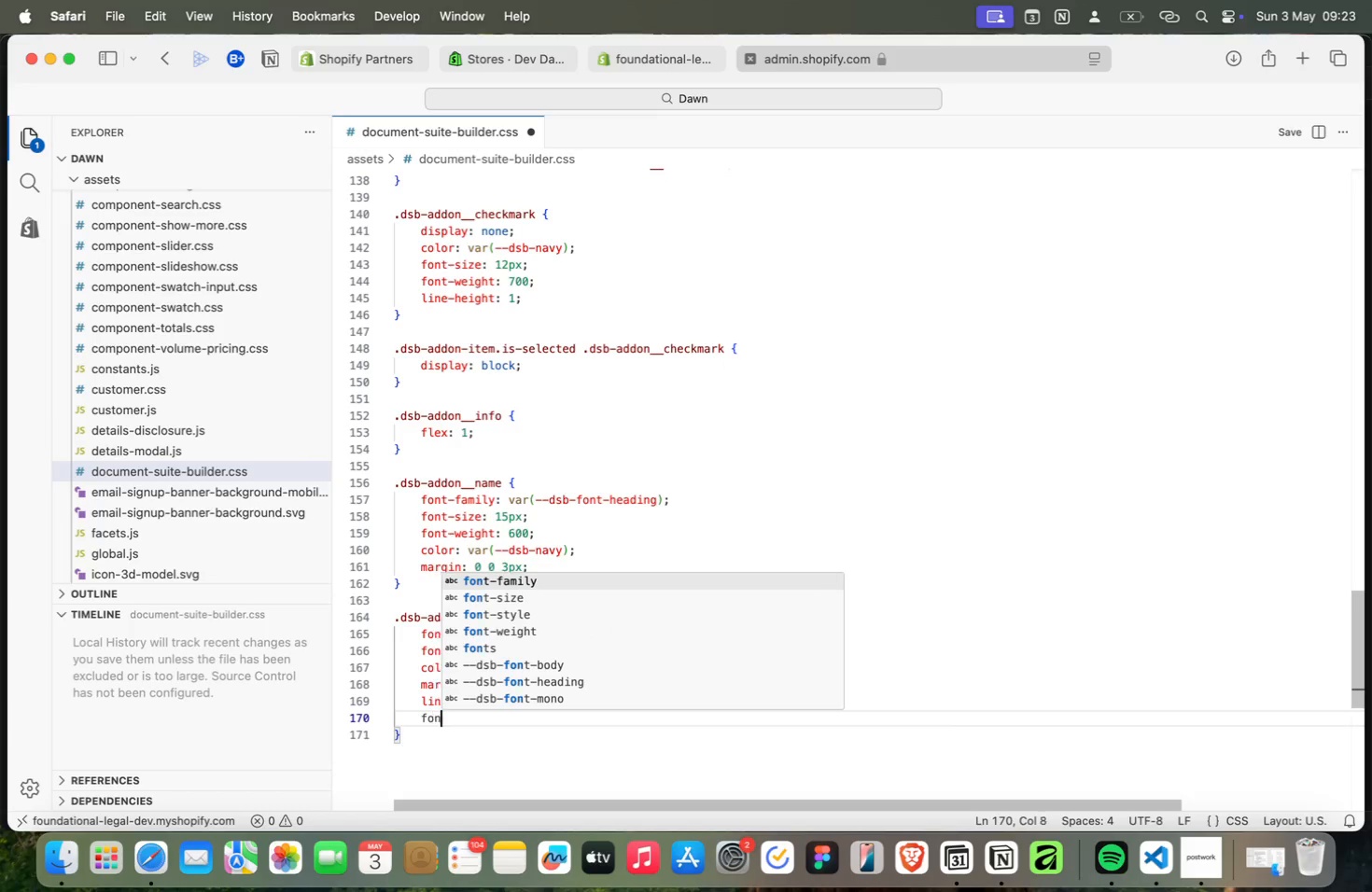 
key(Meta+N)
 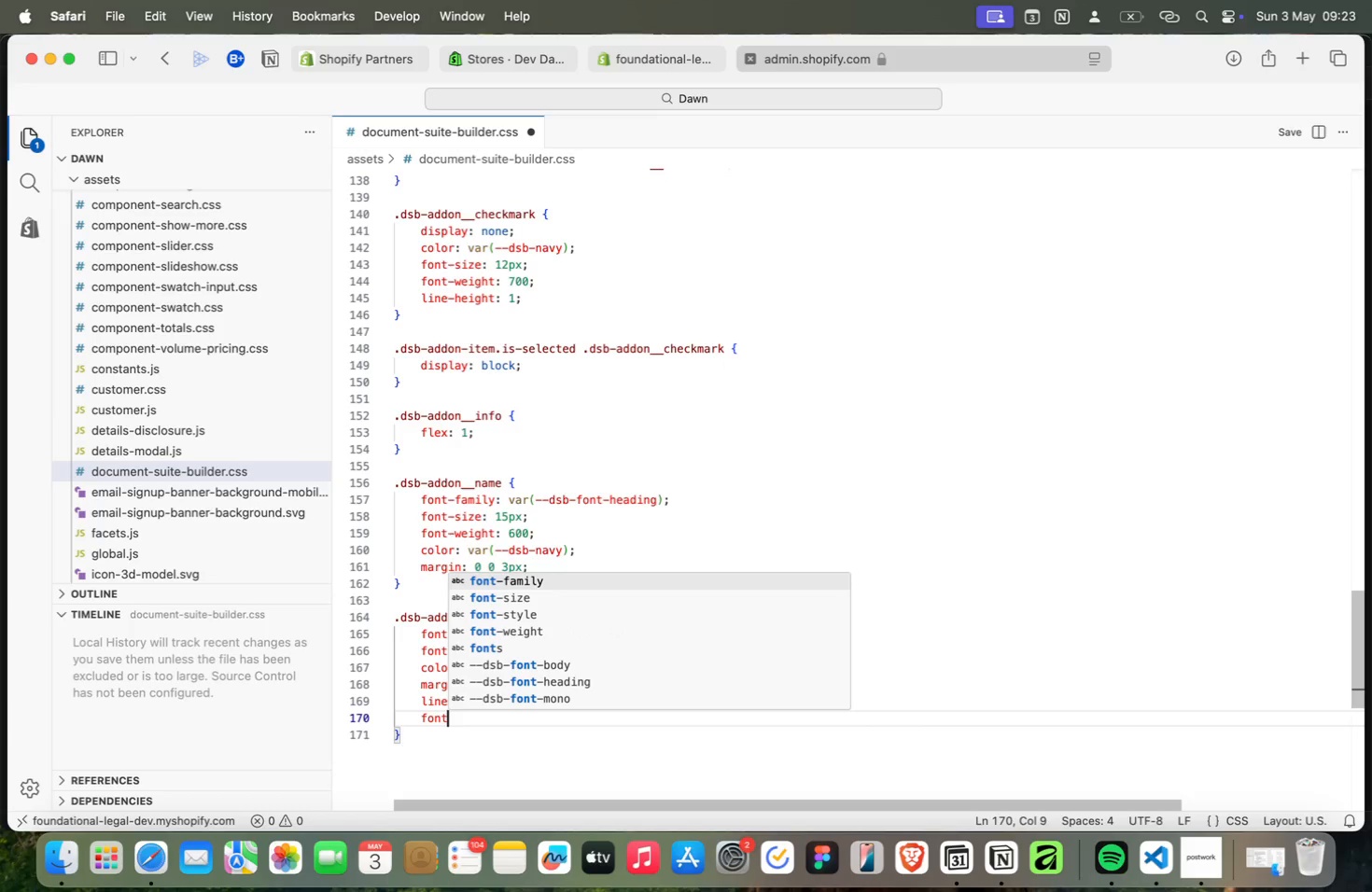 
key(Meta+T)
 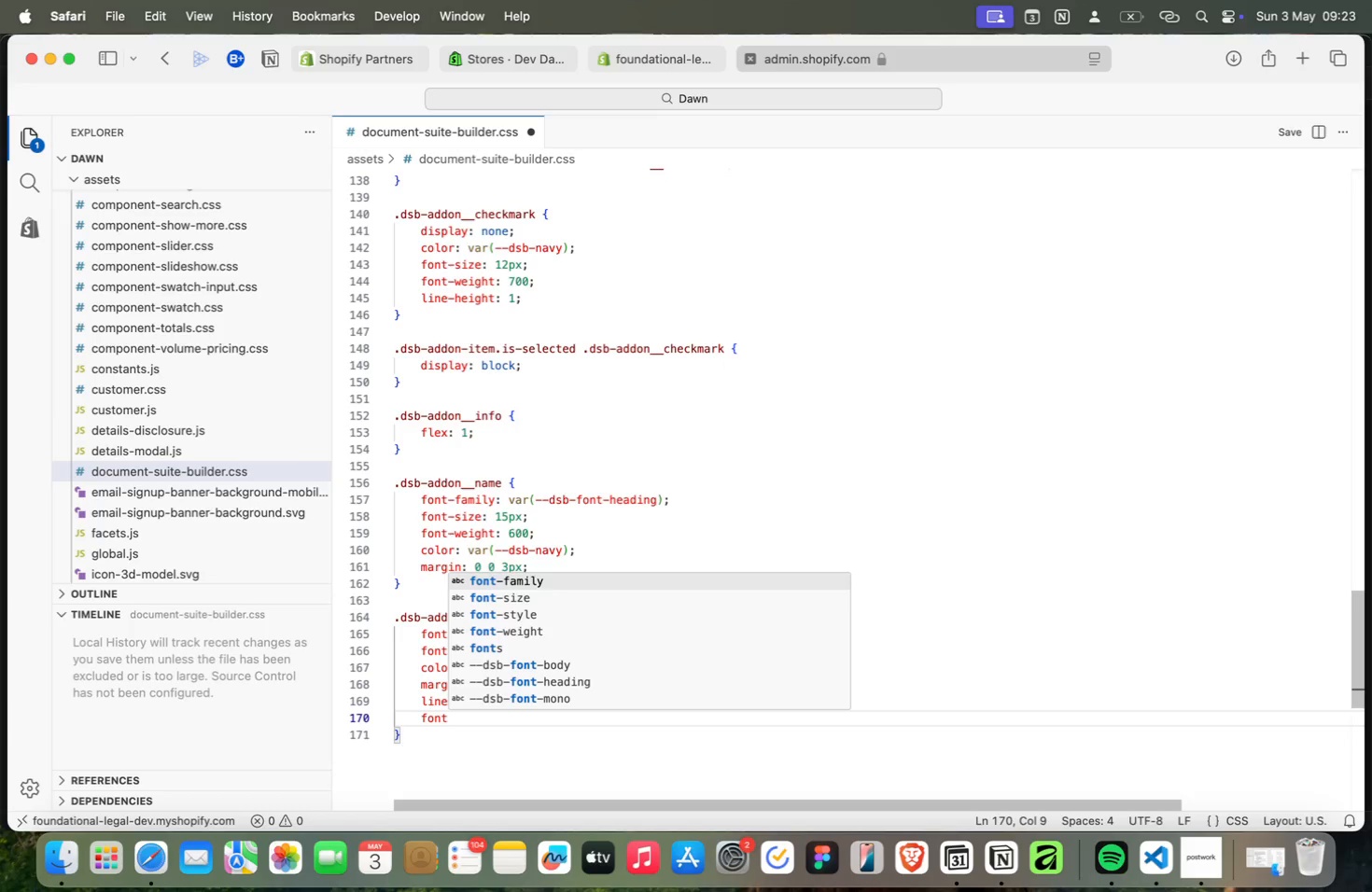 
key(Meta+ArrowDown)
 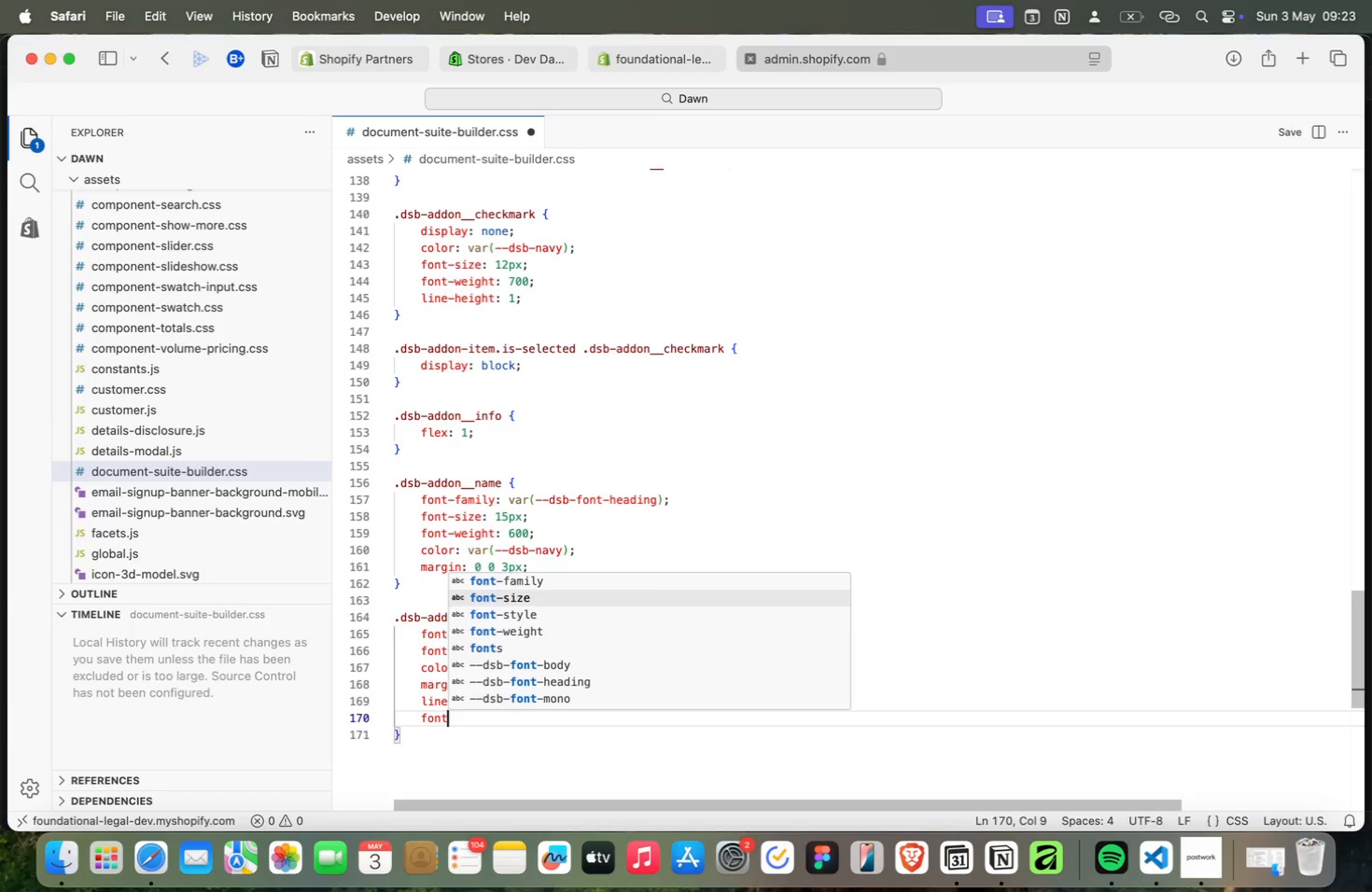 
key(Meta+ArrowDown)
 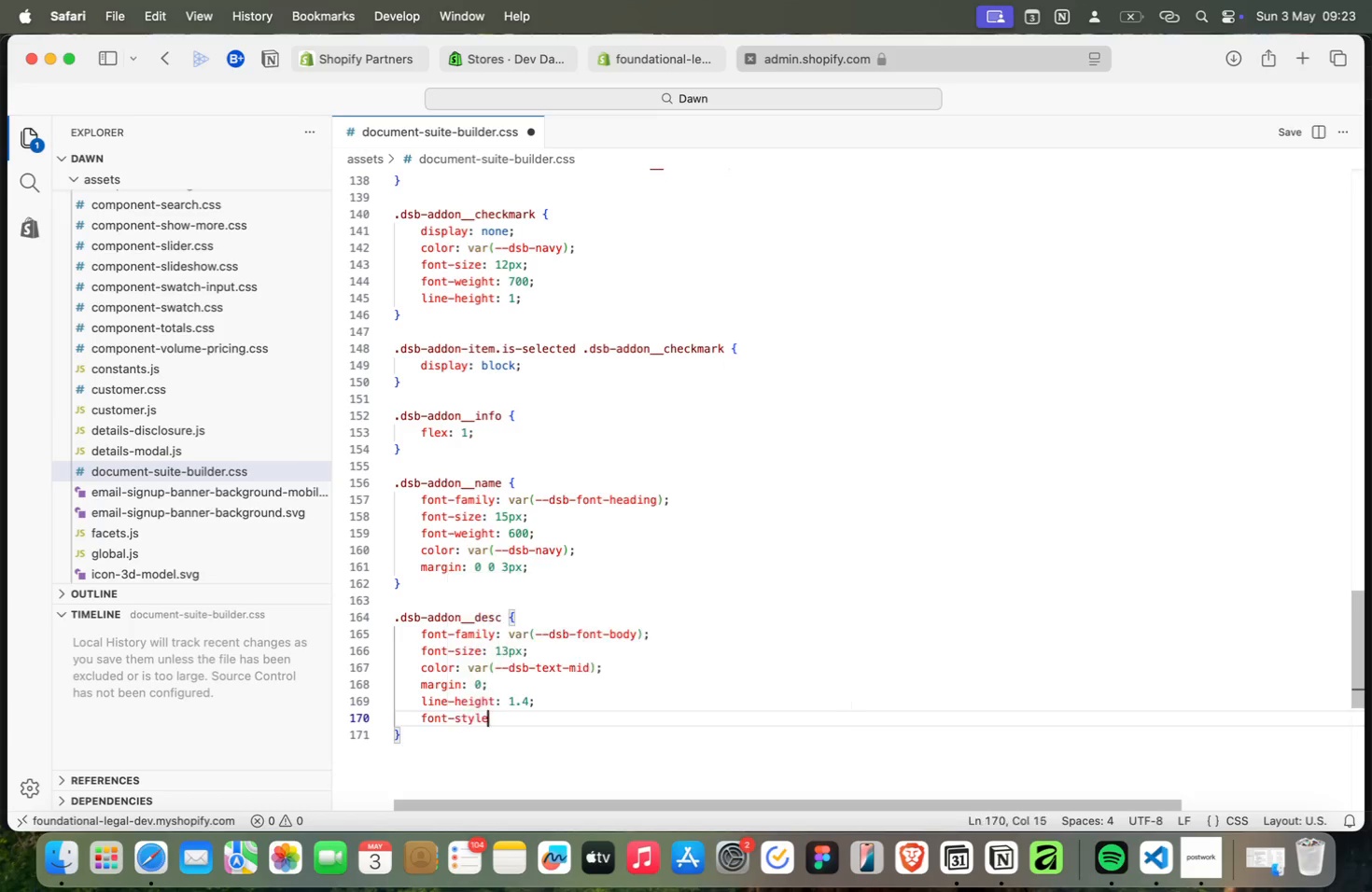 
key(Meta+Enter)
 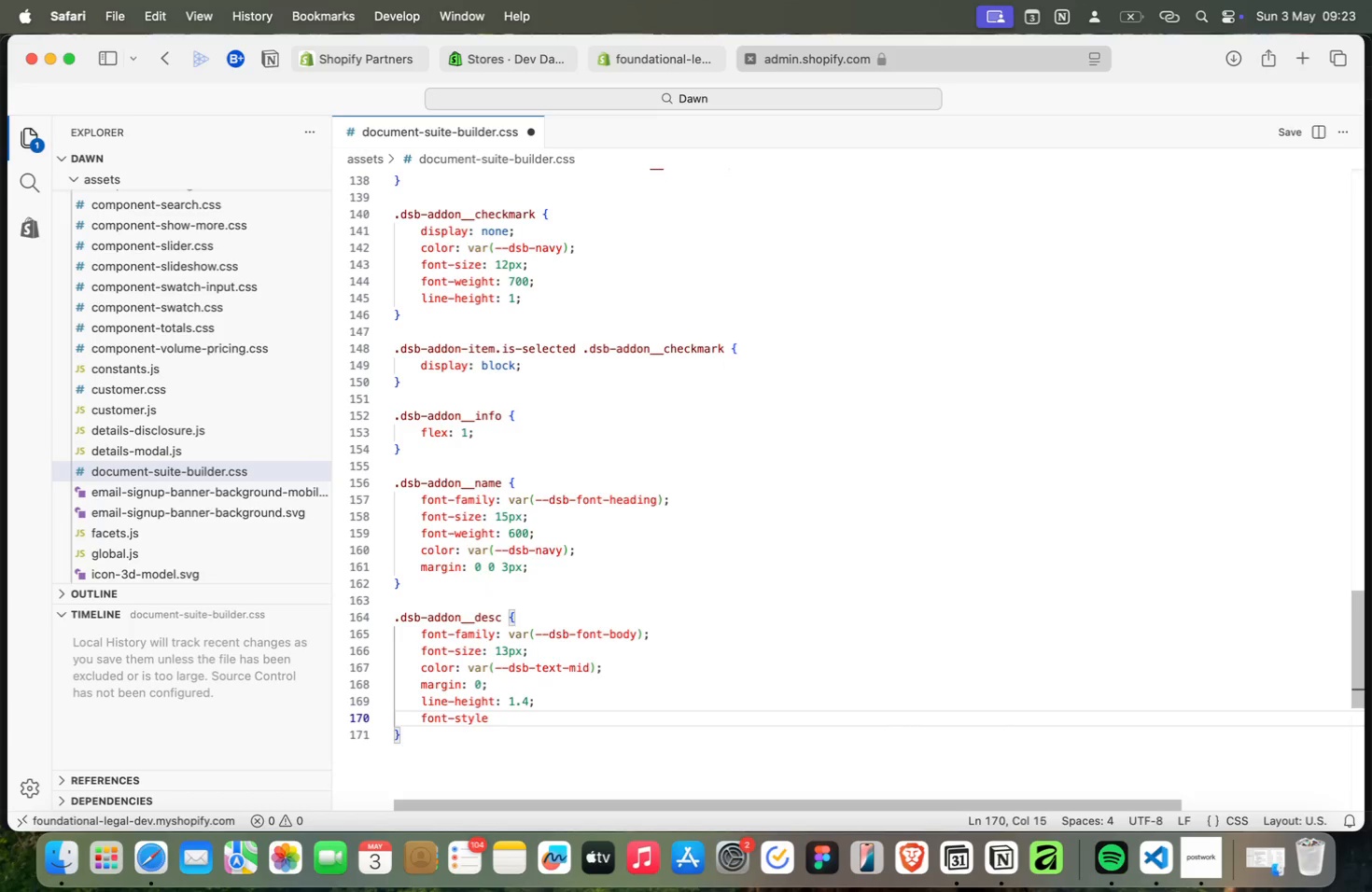 
key(Meta+Shift+Semicolon)
 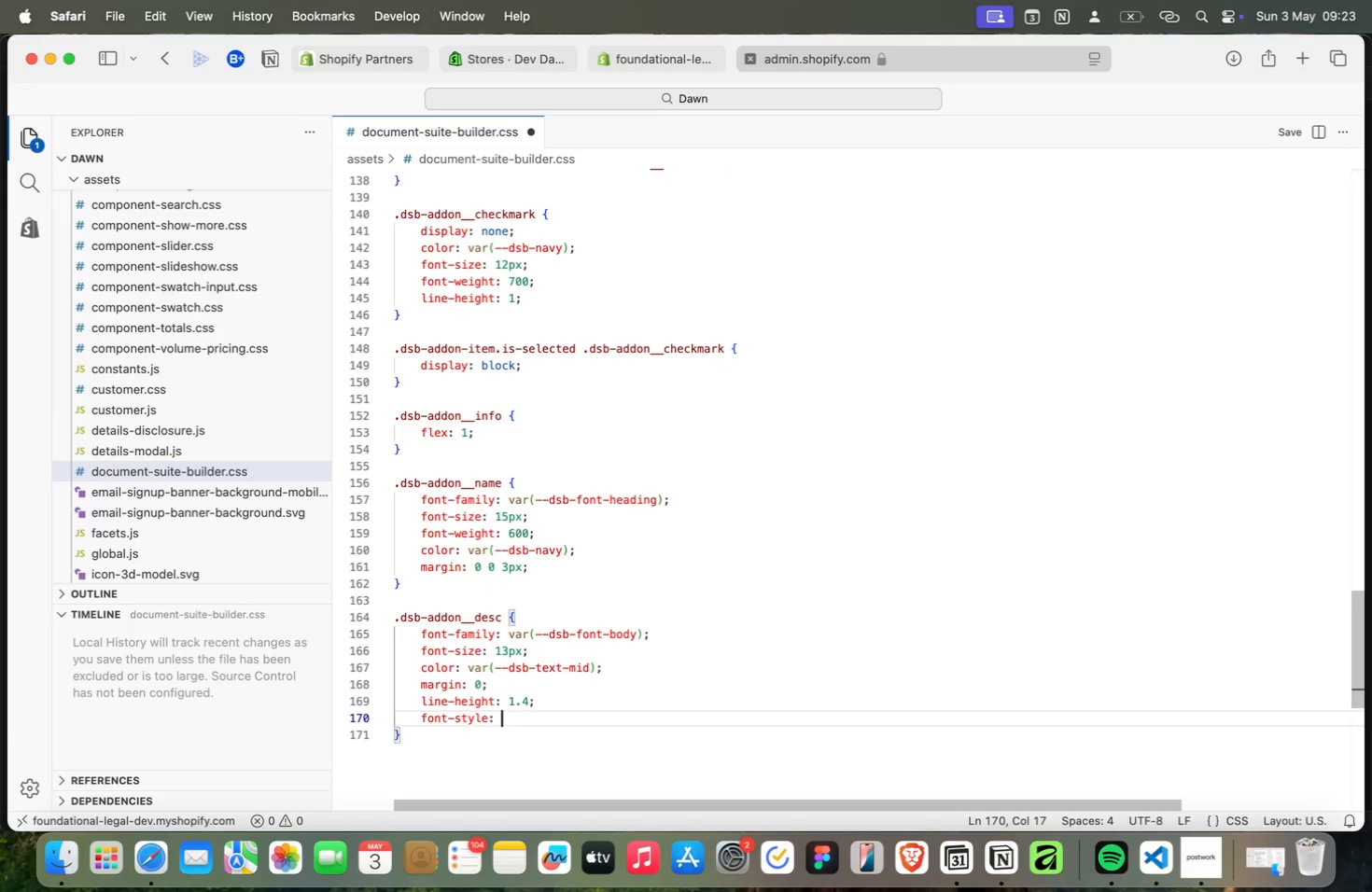 
key(Meta+Space)
 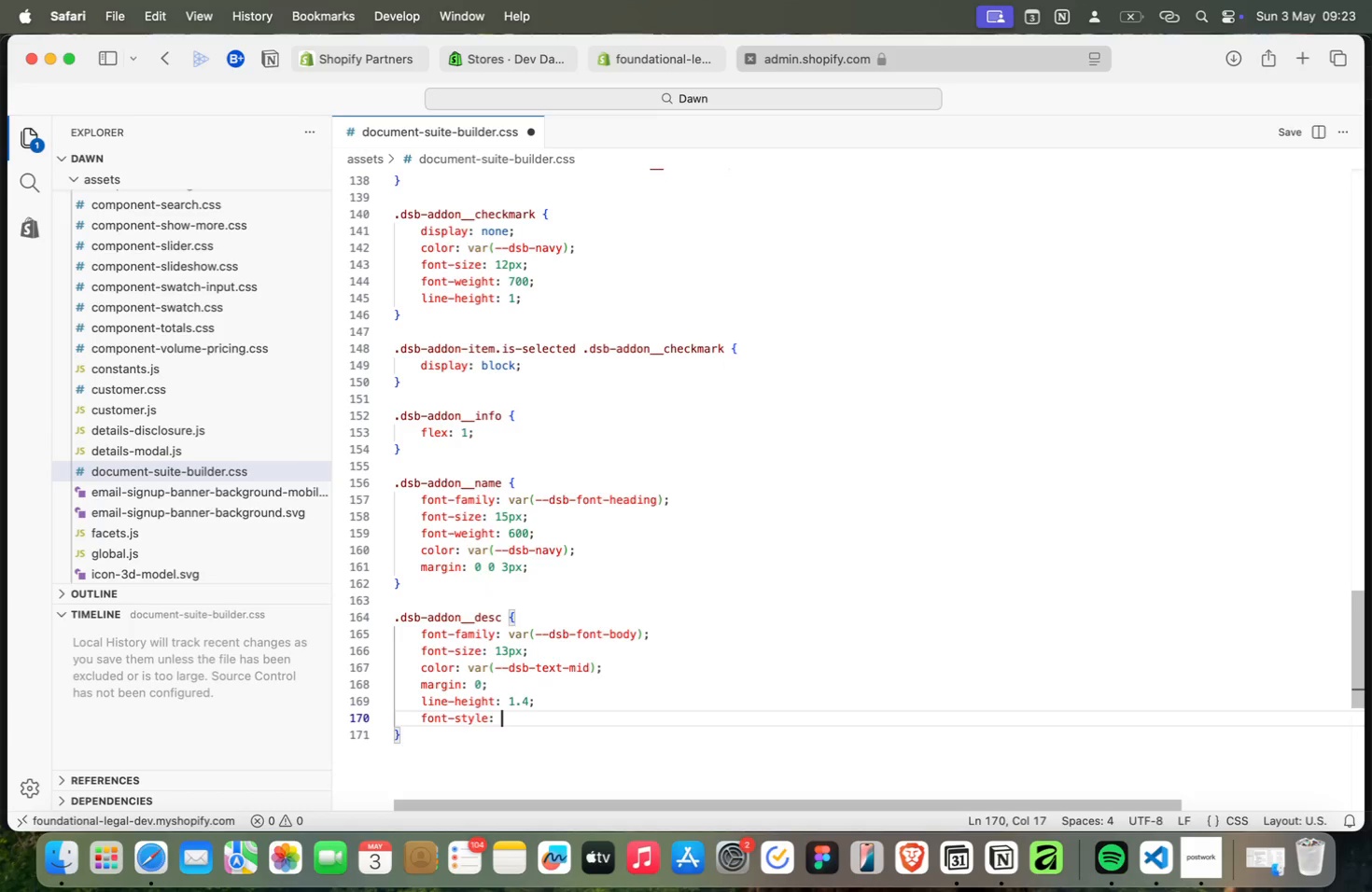 
key(Meta+I)
 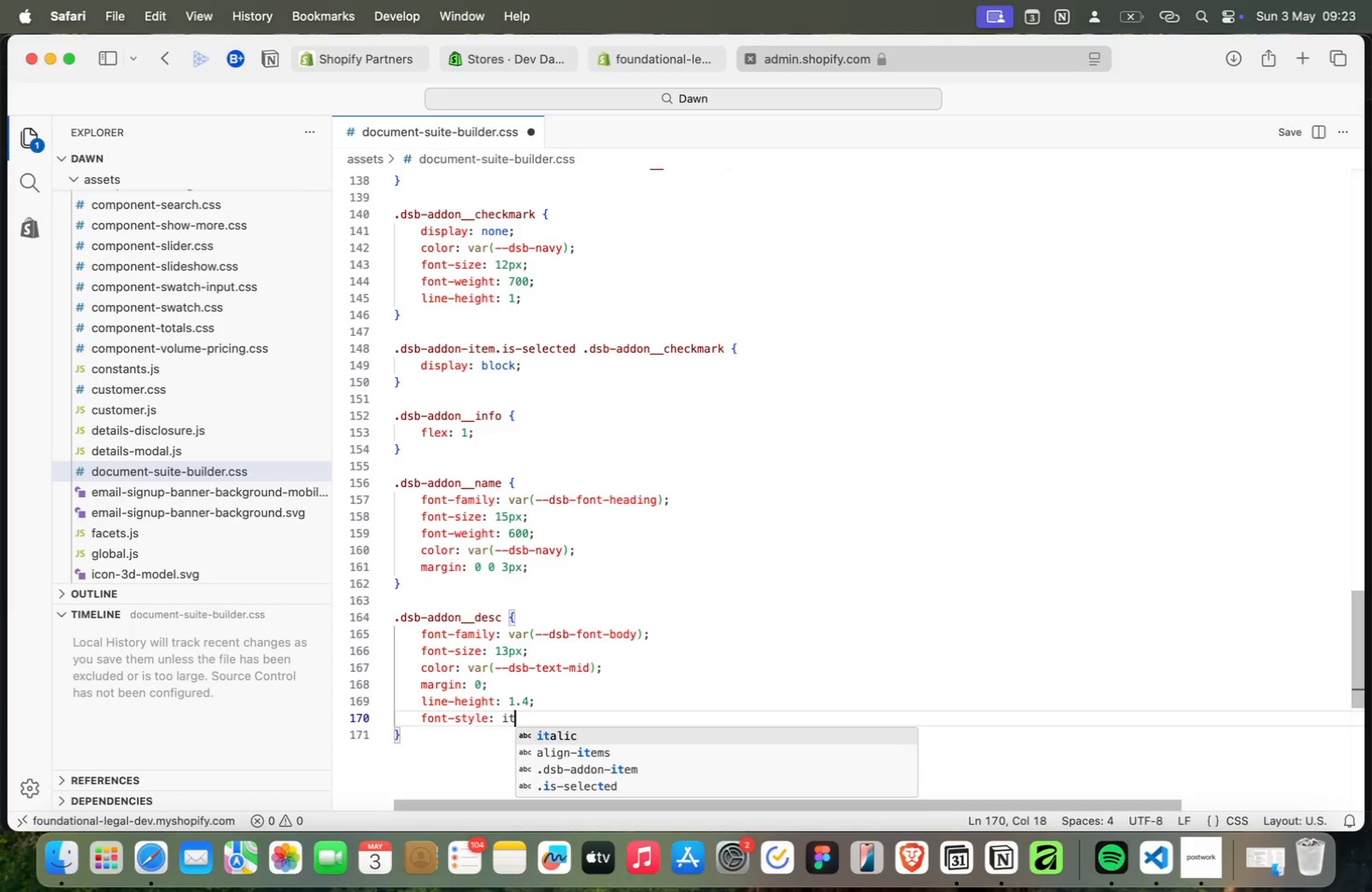 
key(Meta+T)
 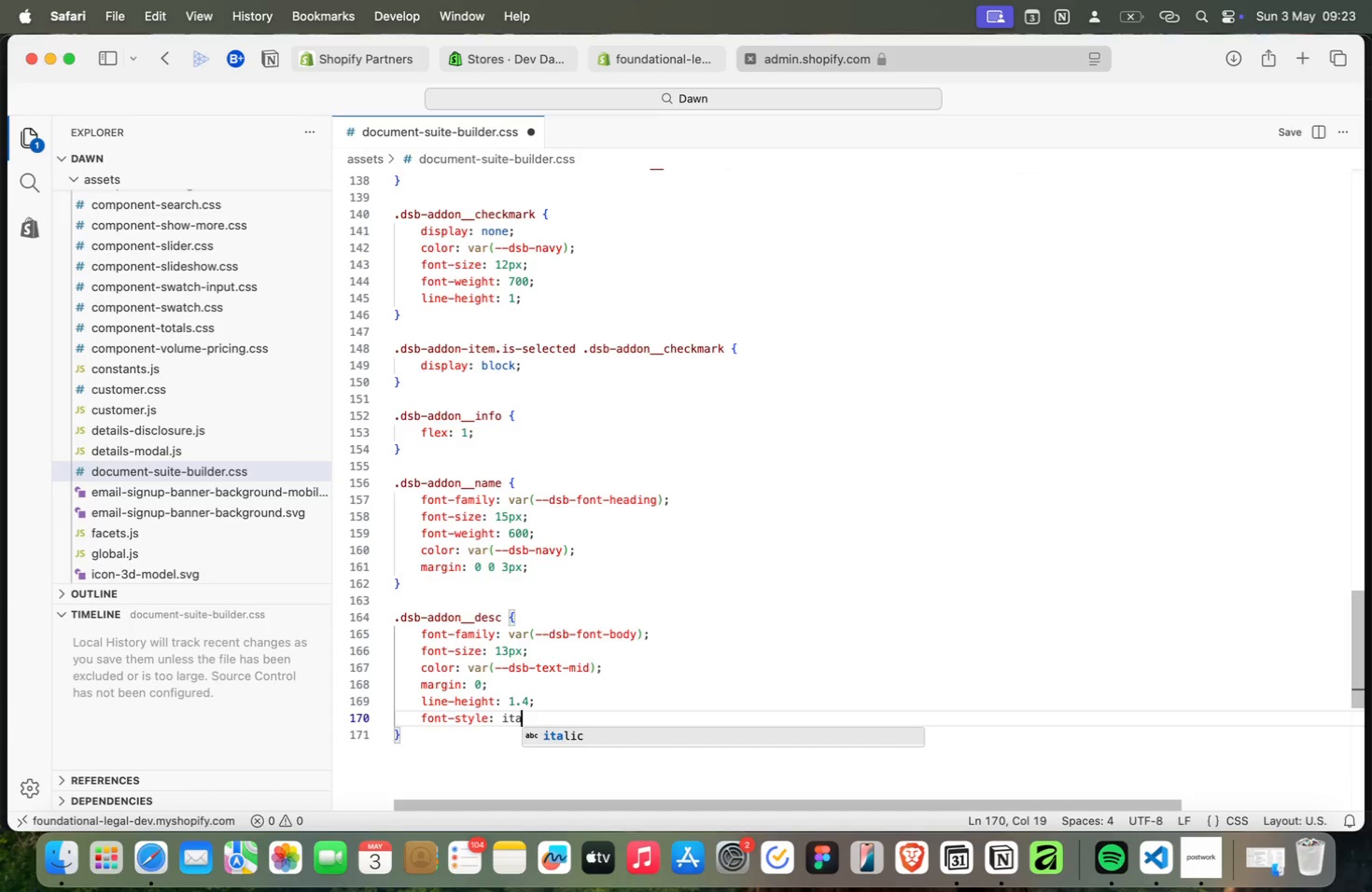 
key(Meta+A)
 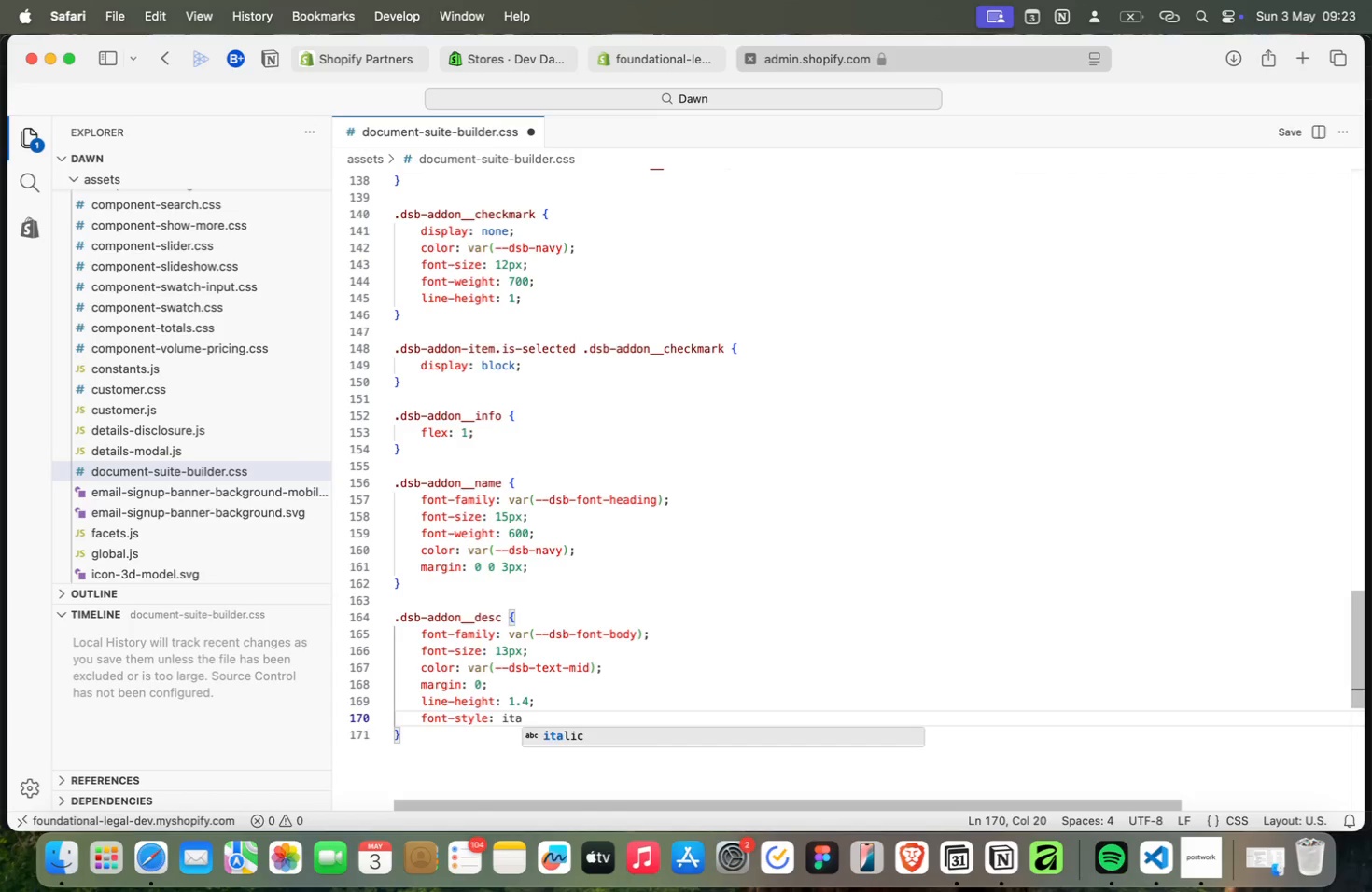 
key(Meta+Enter)
 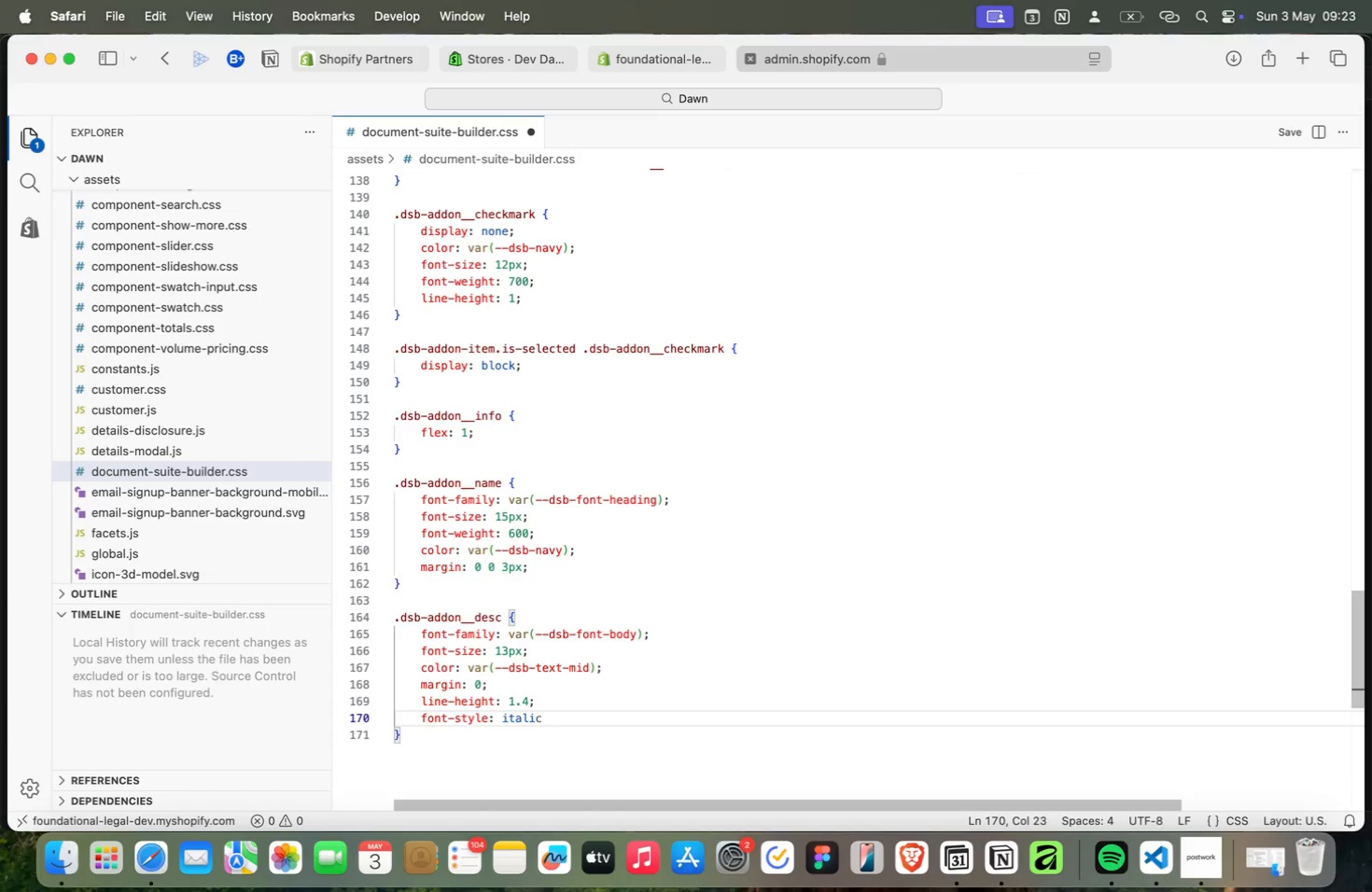 
key(Meta+Semicolon)
 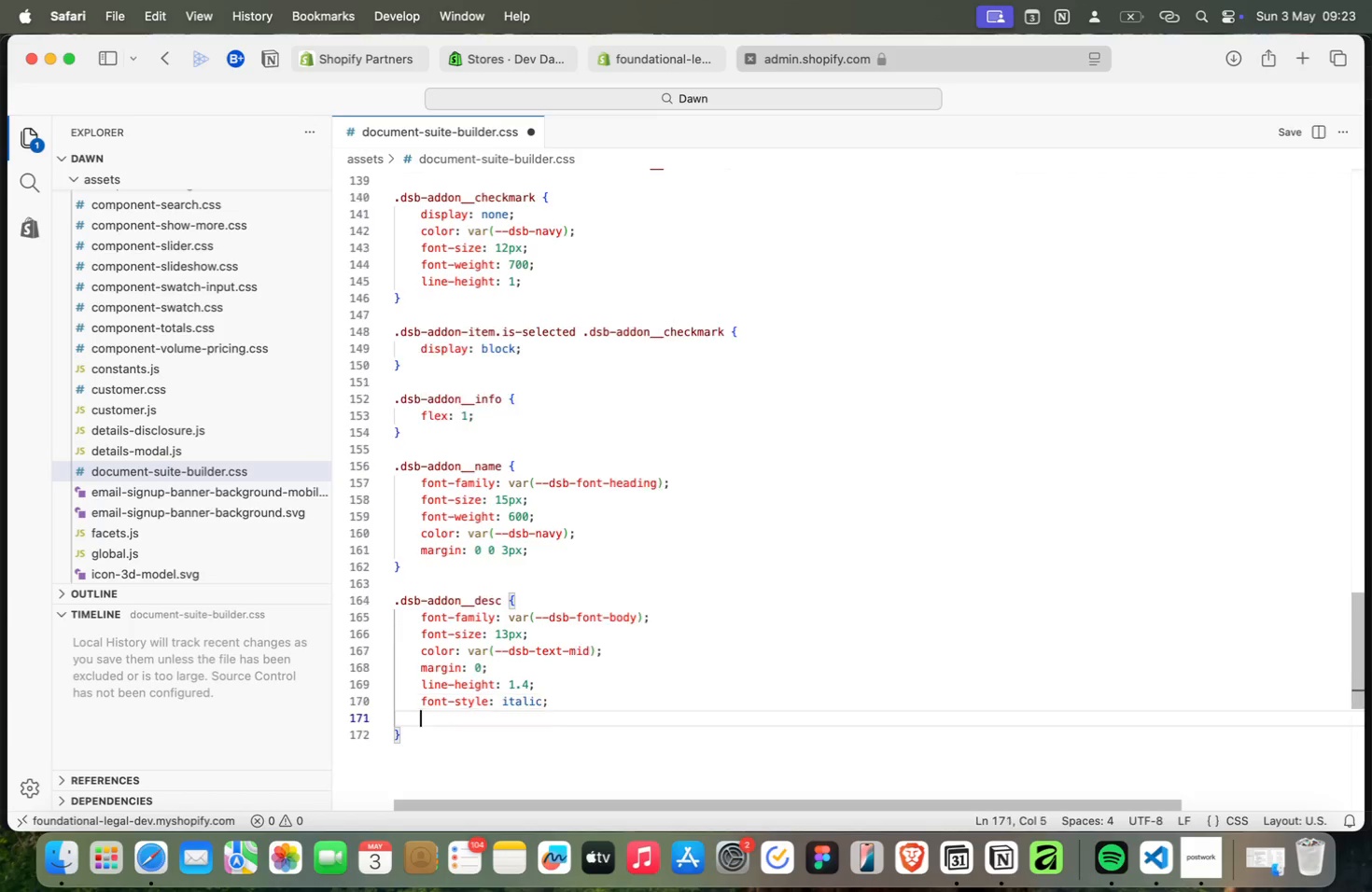 
key(Meta+Enter)
 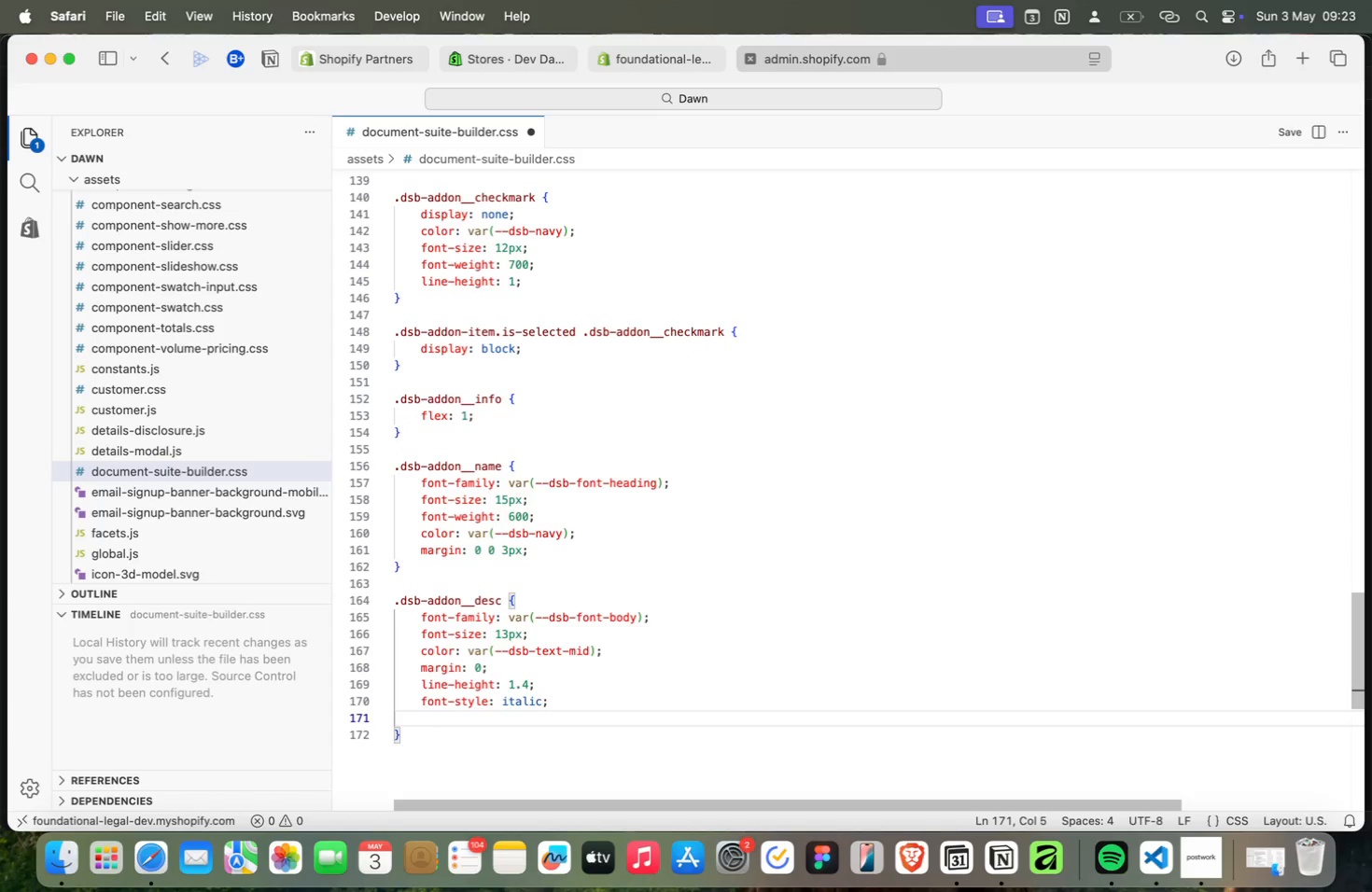 
key(Meta+Backspace)
 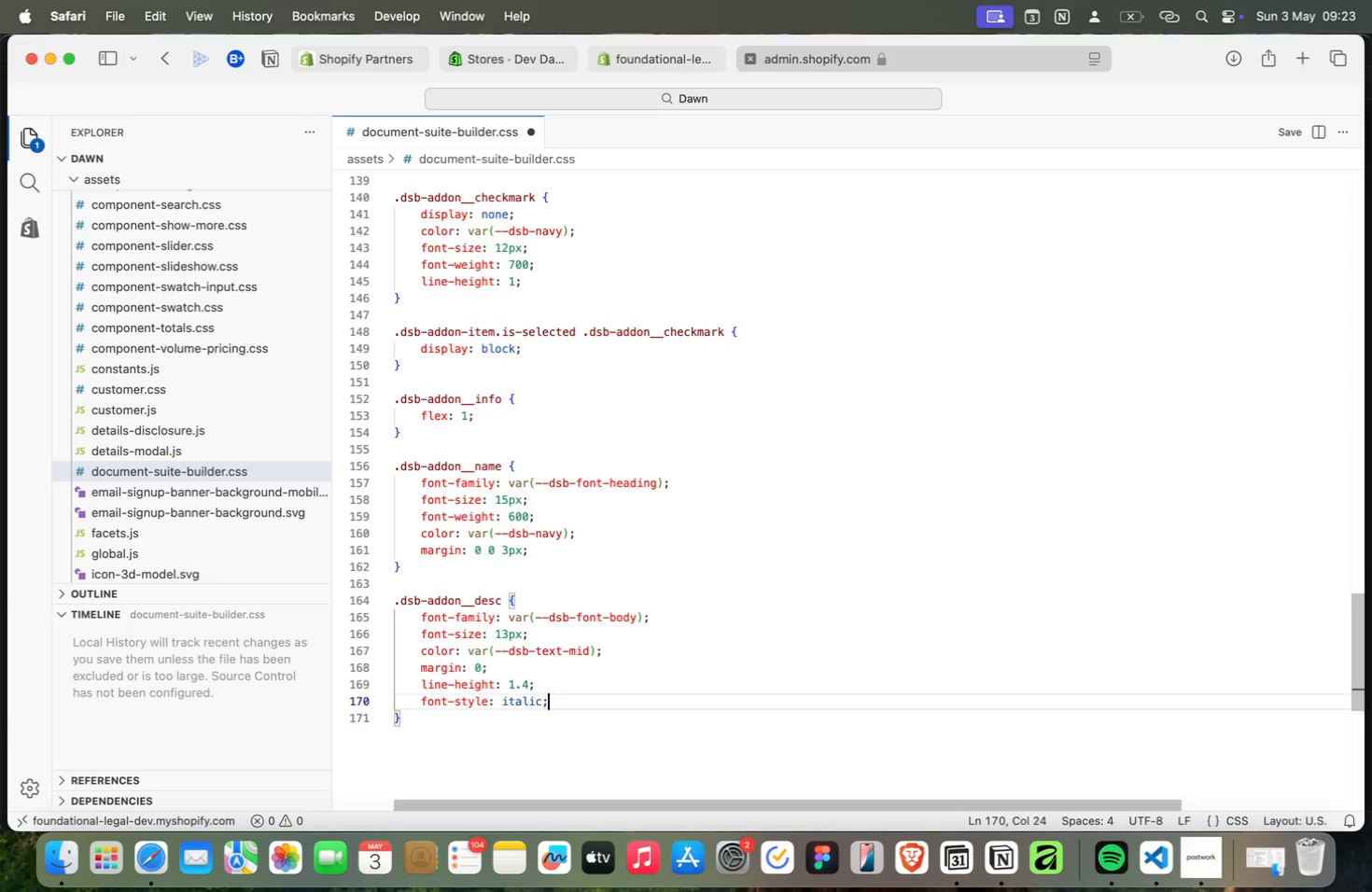 
key(Meta+Backspace)
 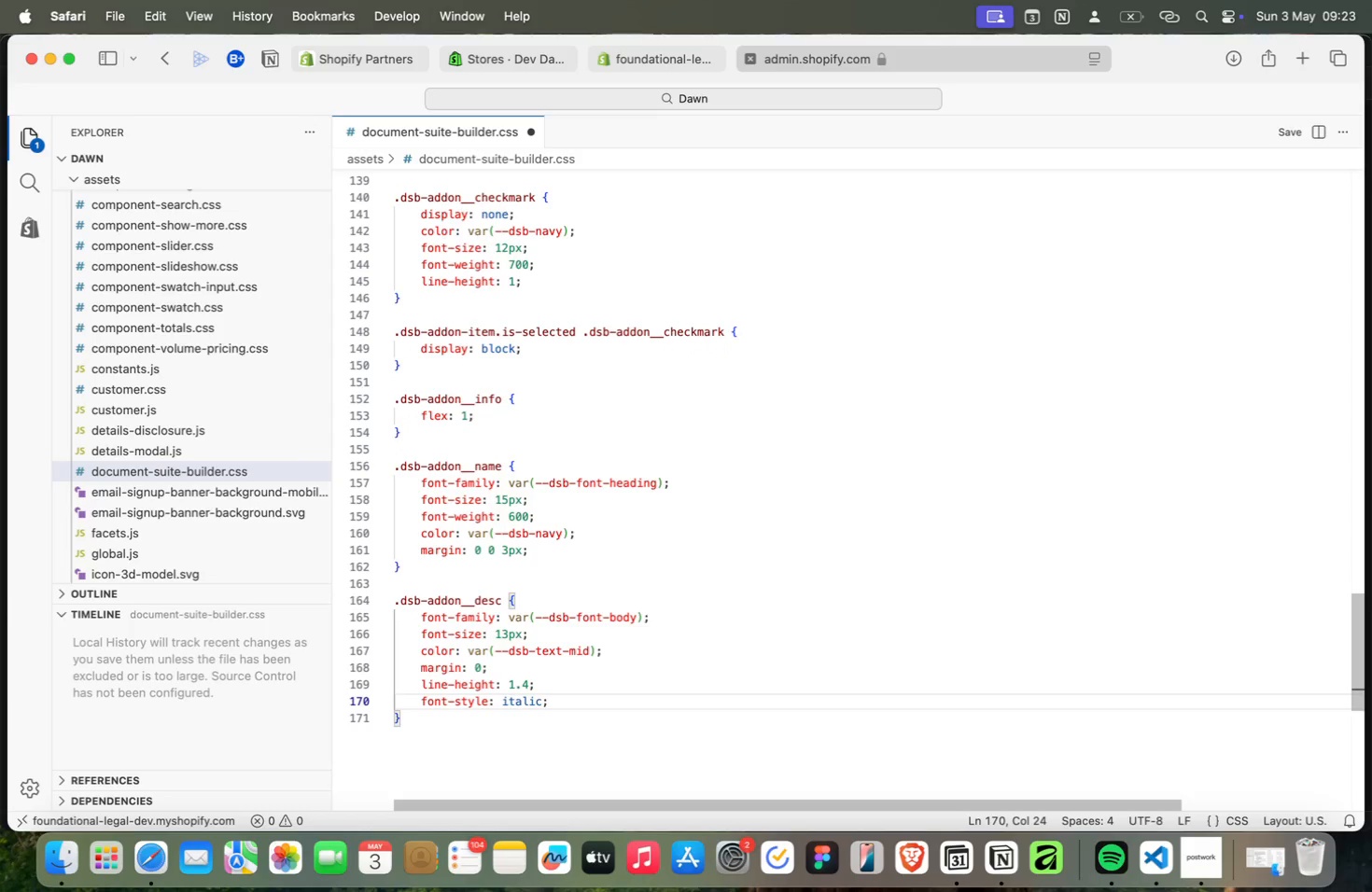 
key(Meta+ArrowDown)
 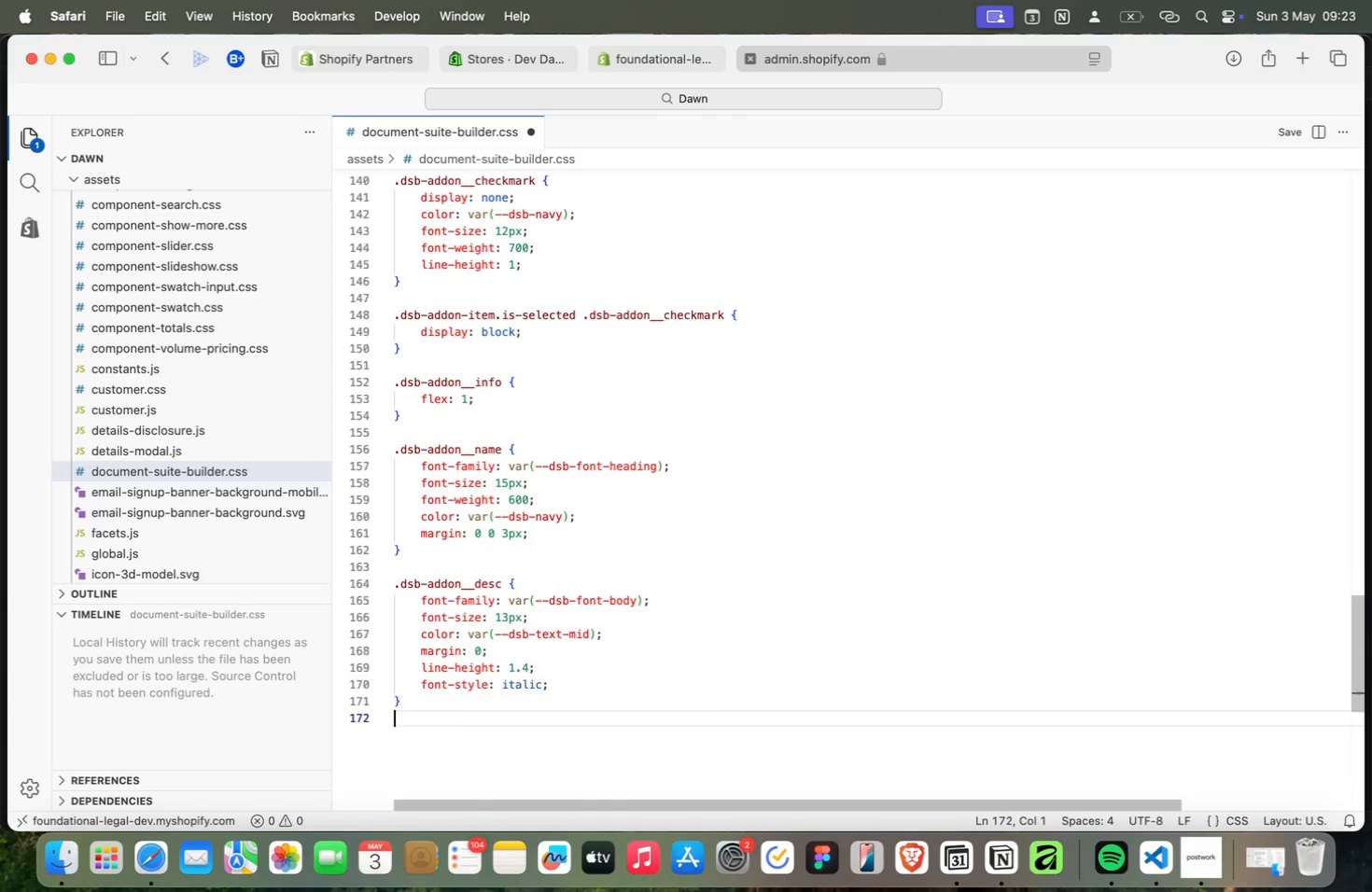 
key(Meta+Enter)
 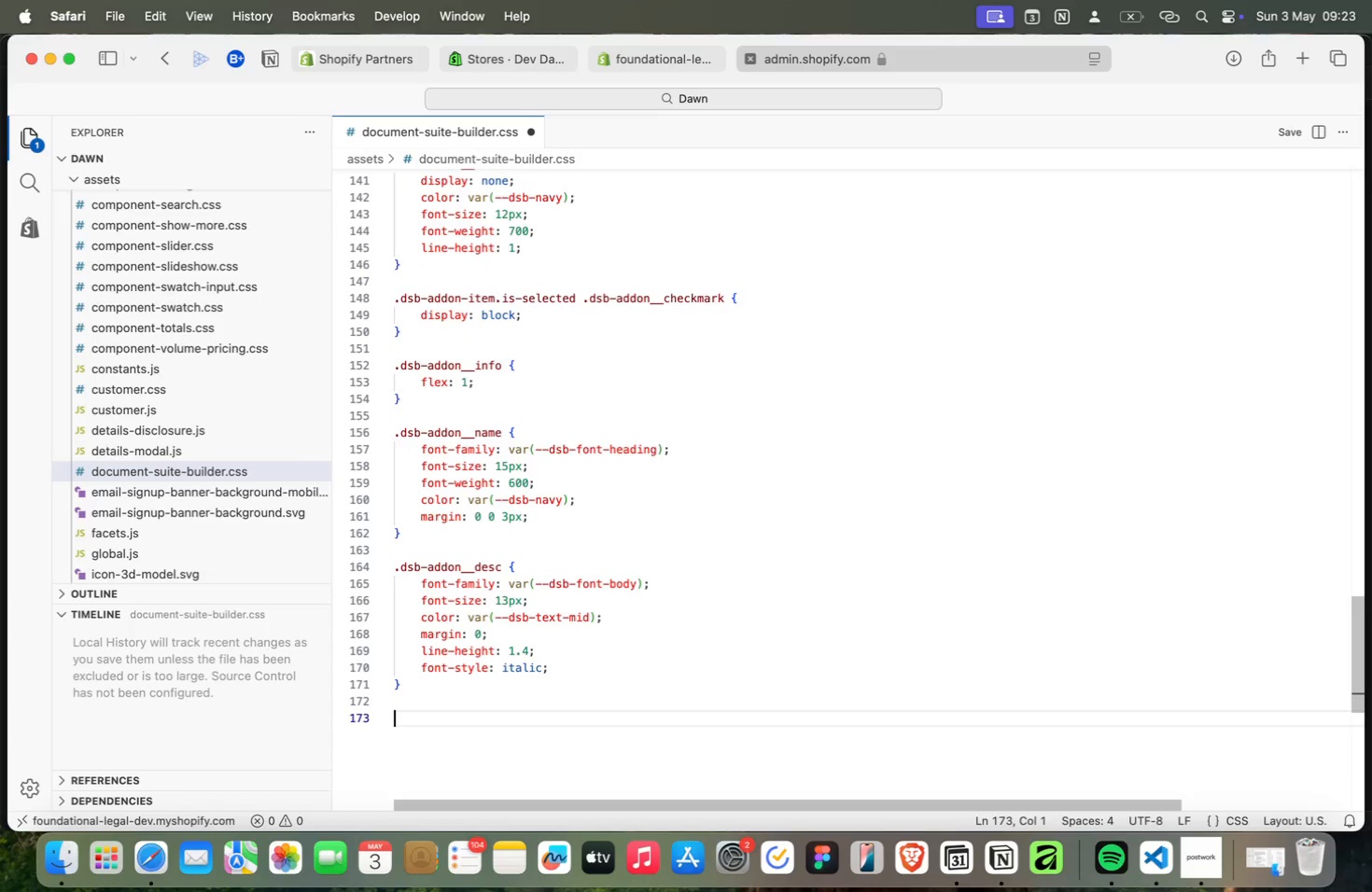 
key(Meta+Enter)
 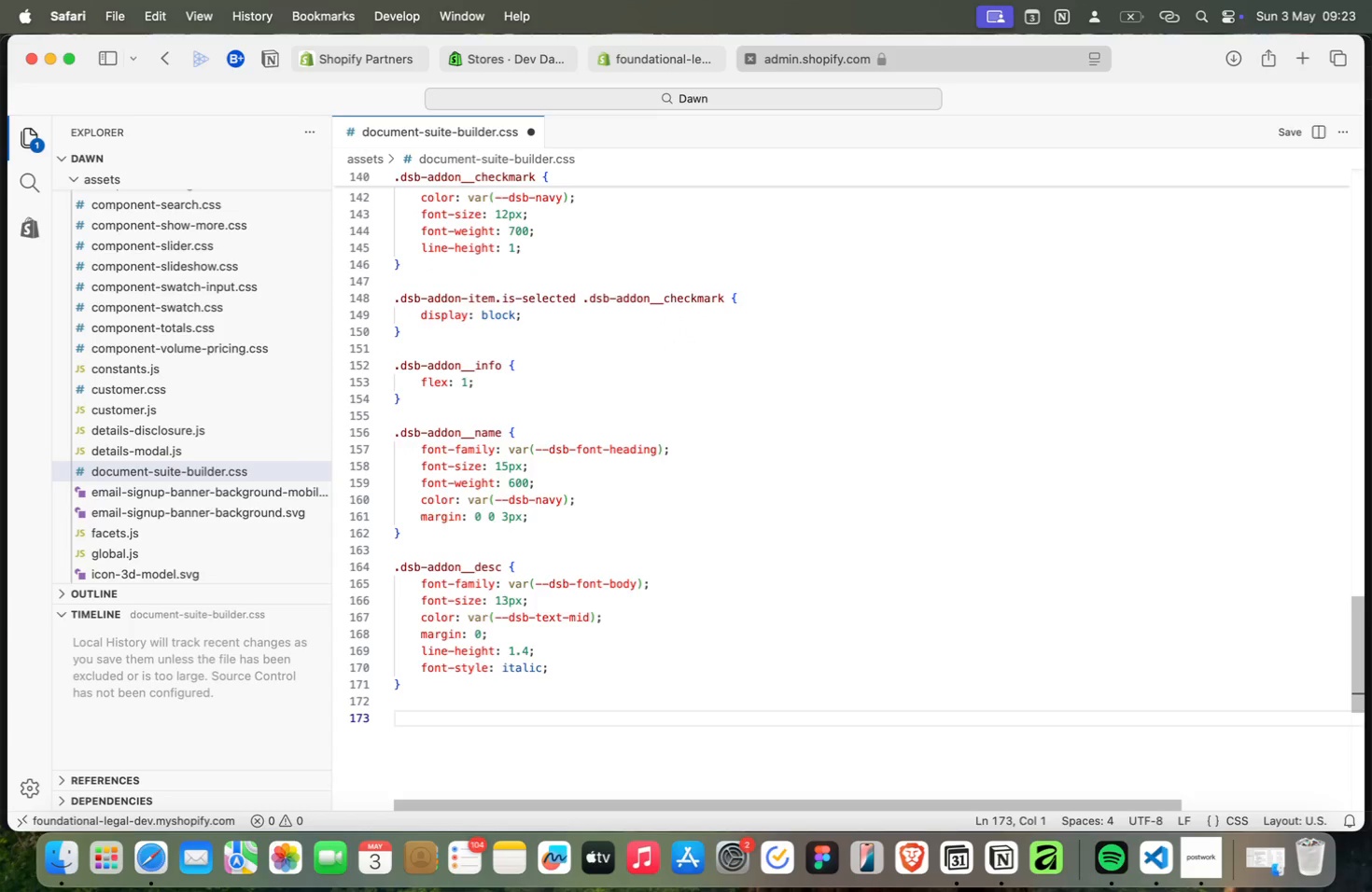 
key(Meta+D)
 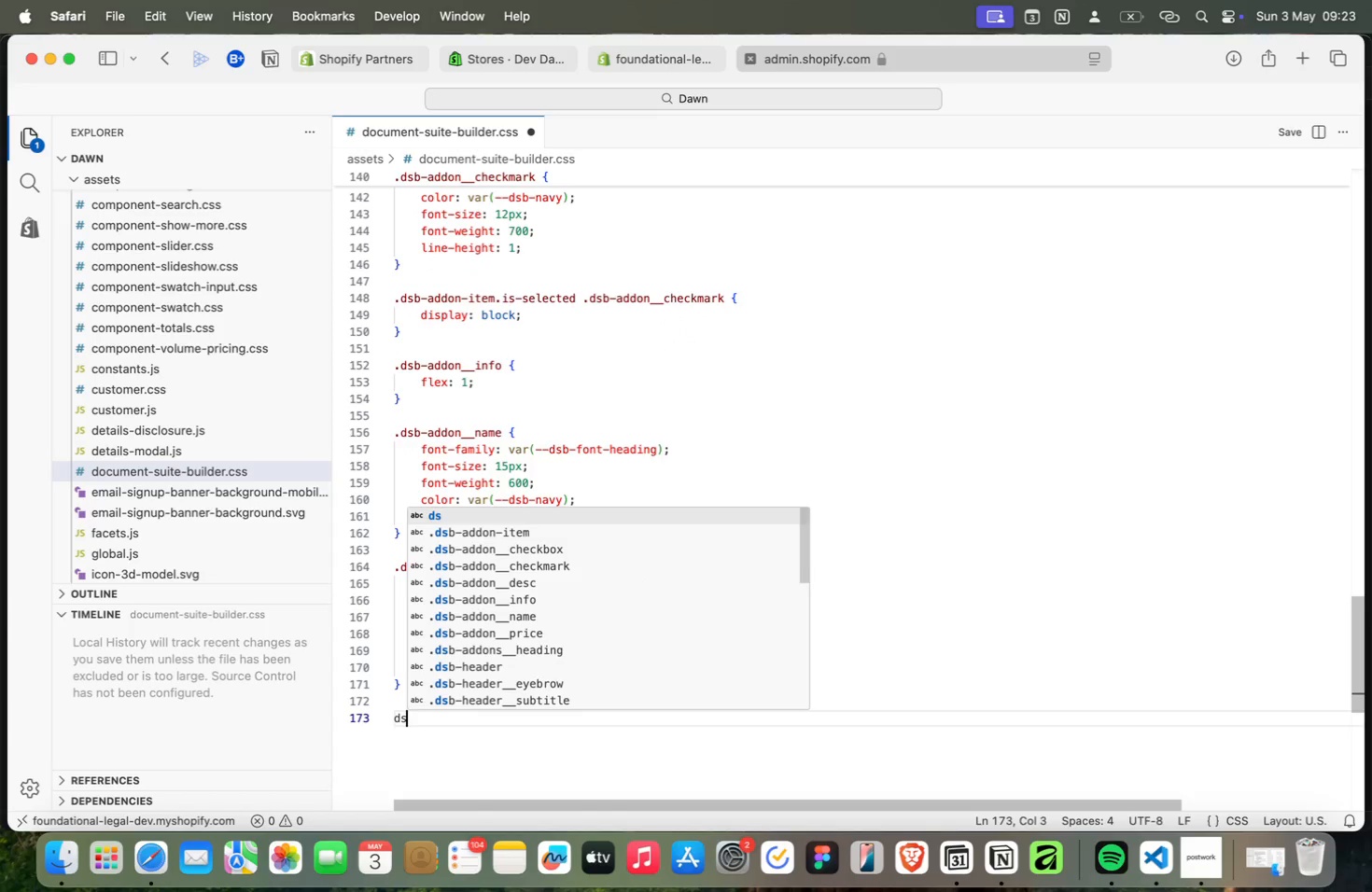 
key(Meta+S)
 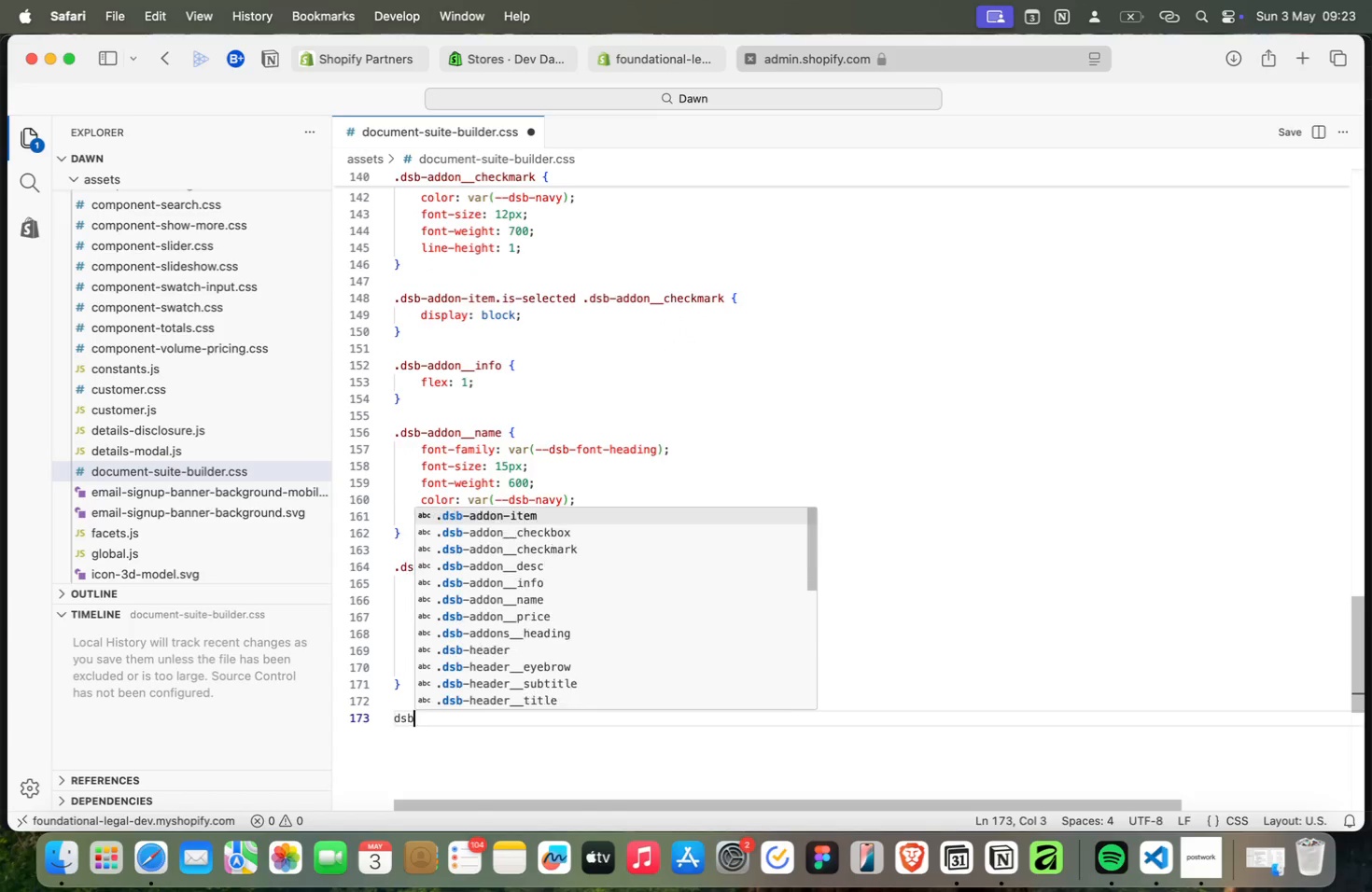 
key(Meta+B)
 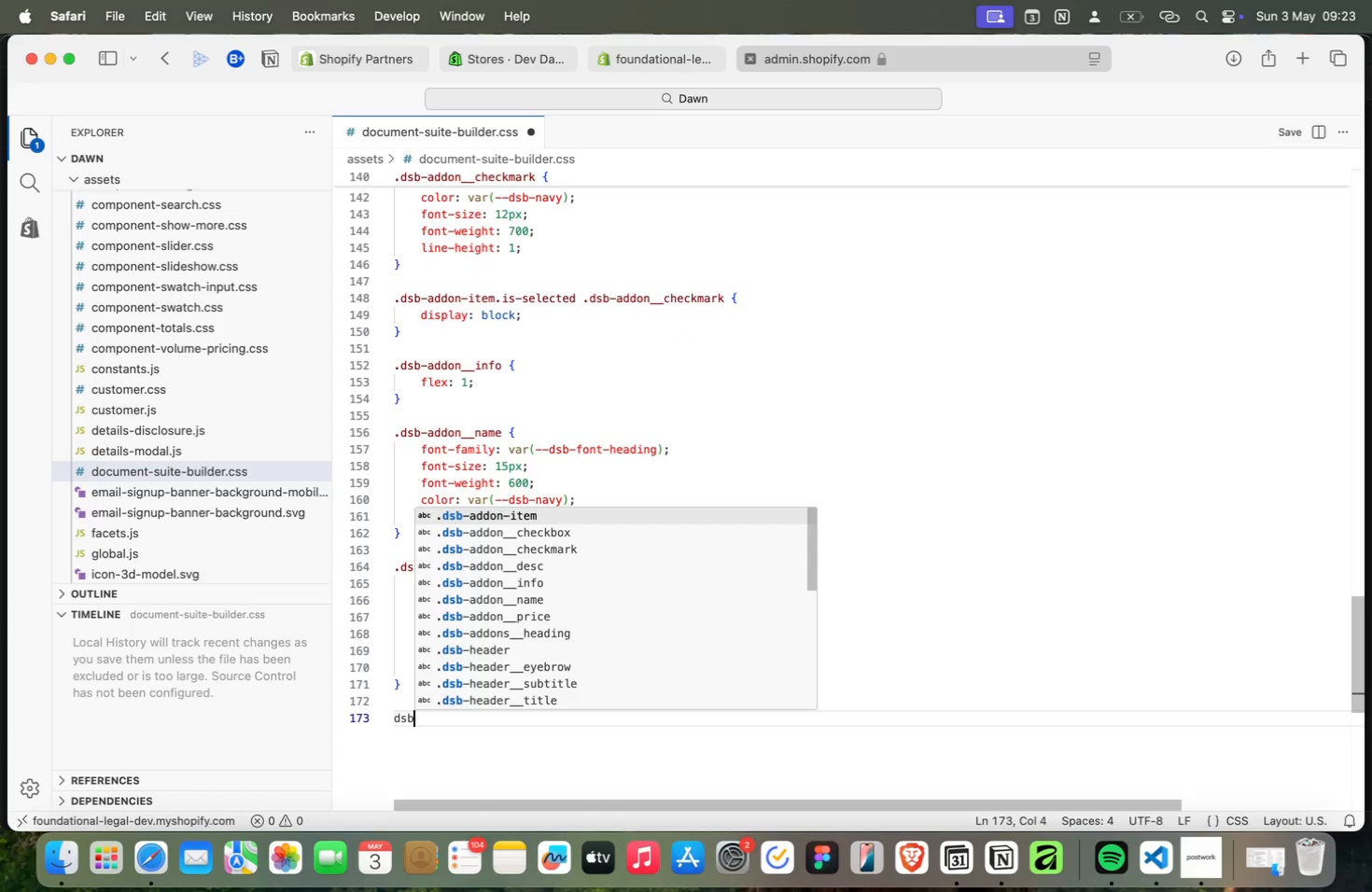 
key(Meta+ArrowDown)
 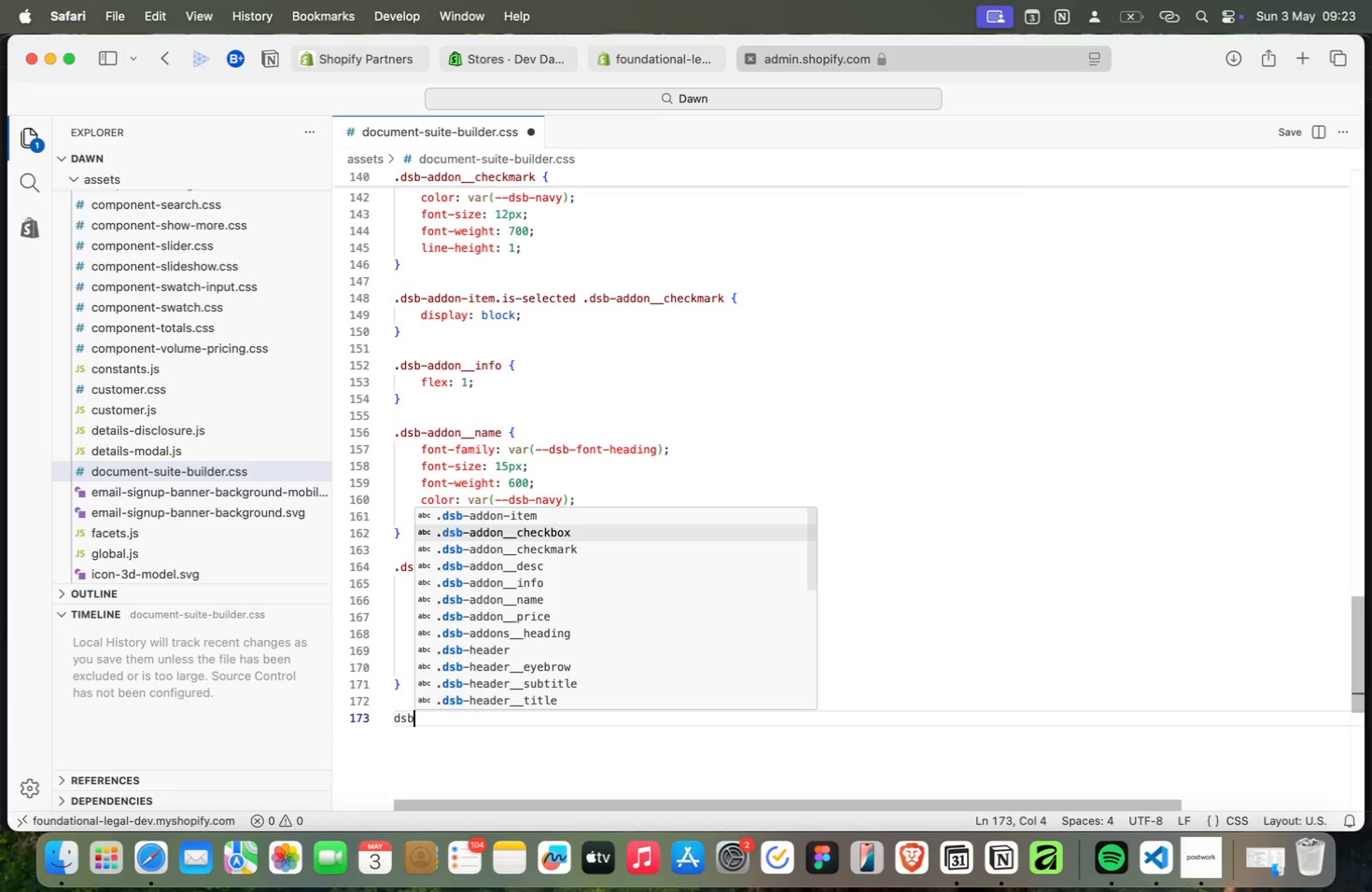 
key(Meta+ArrowDown)
 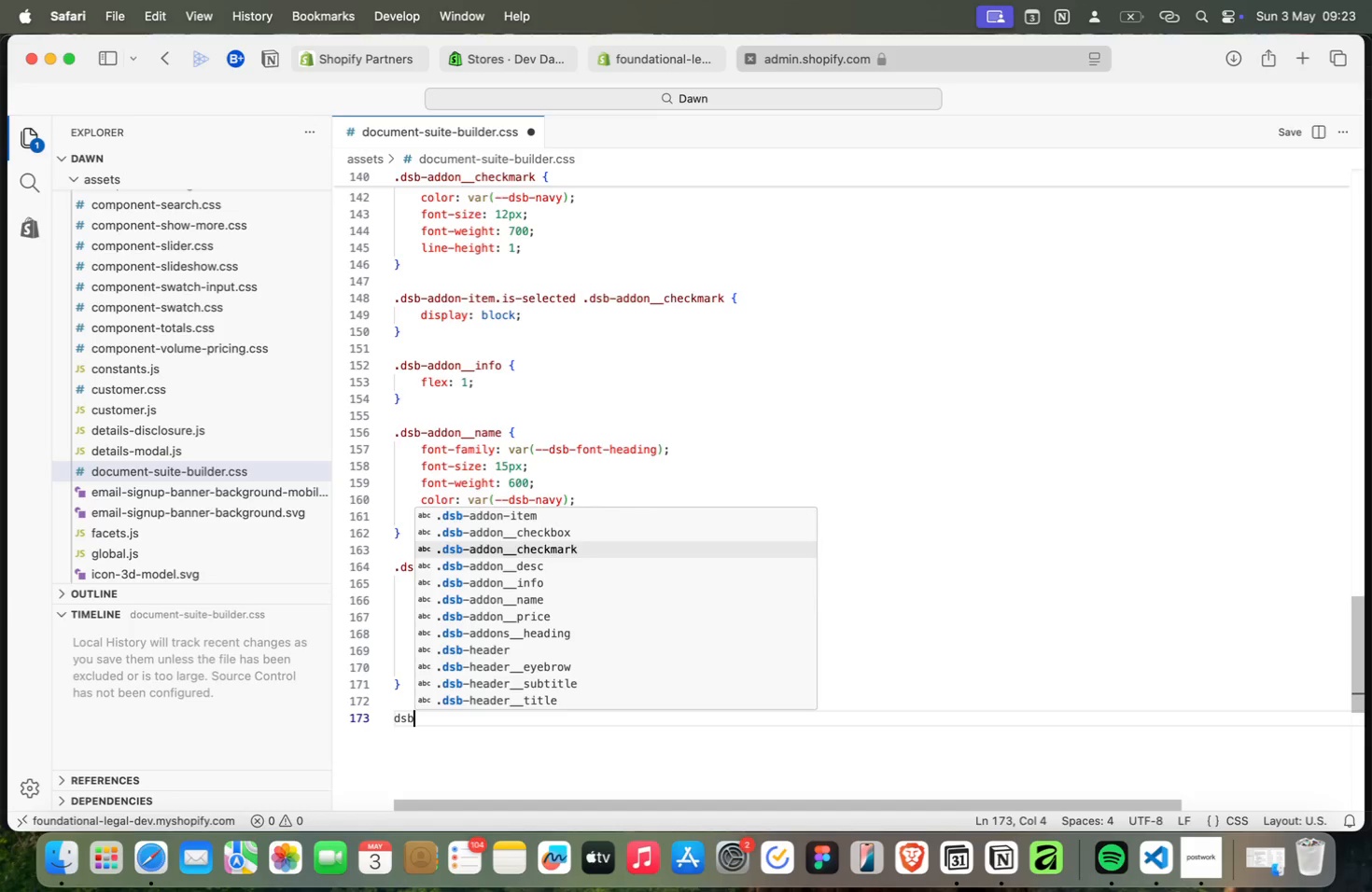 
key(Meta+ArrowDown)
 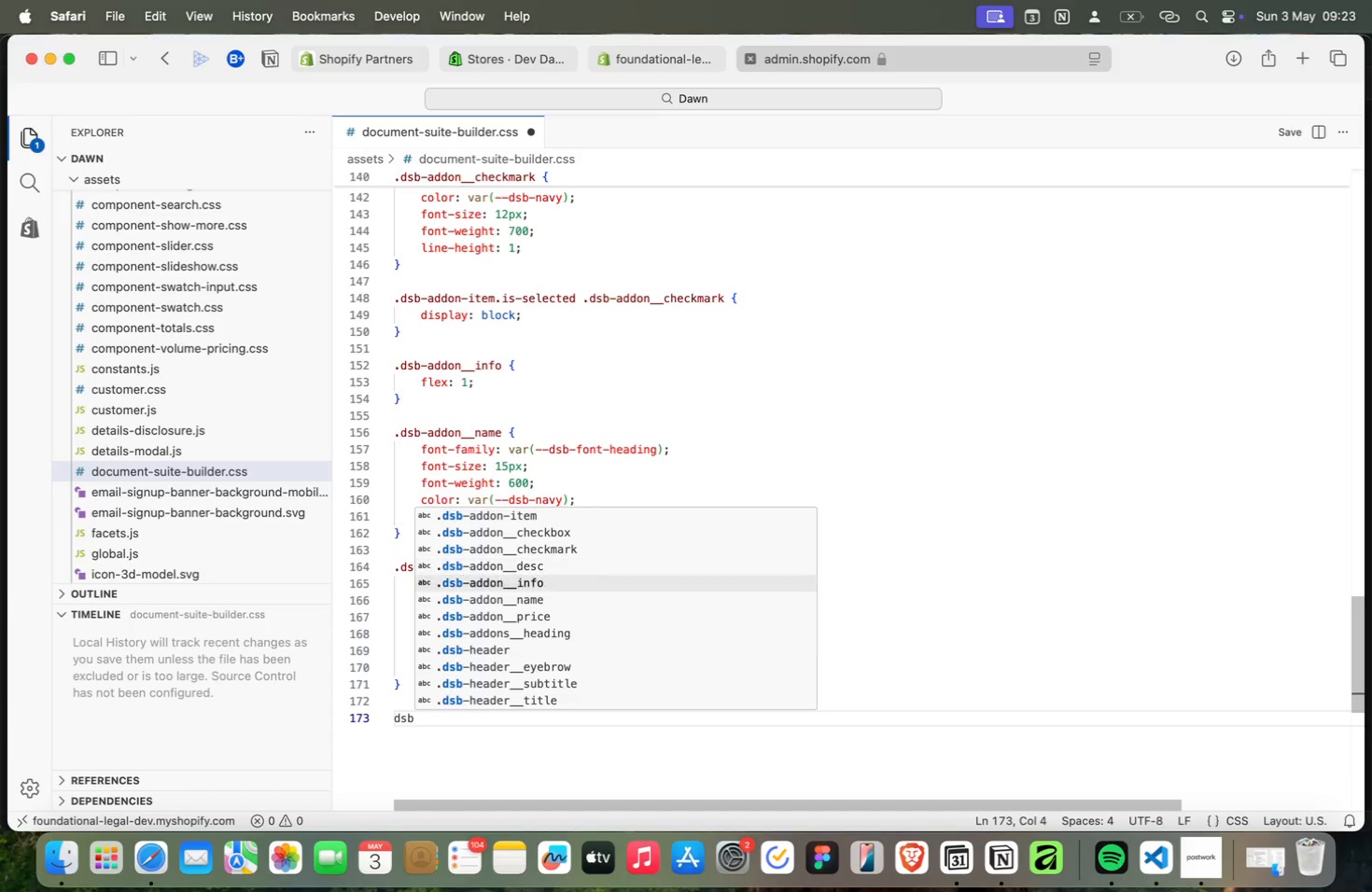 
key(Meta+ArrowDown)
 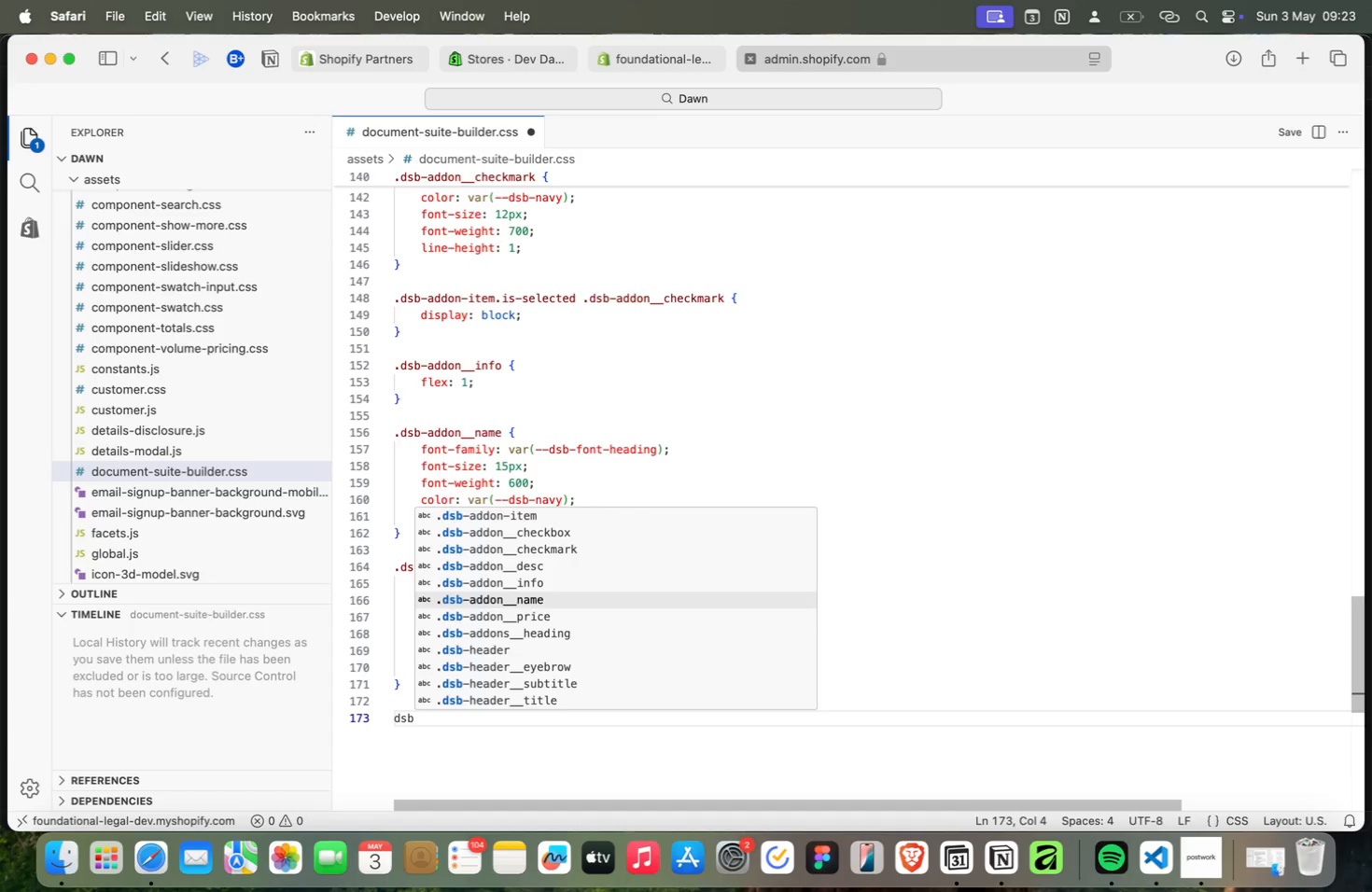 
key(Meta+ArrowDown)
 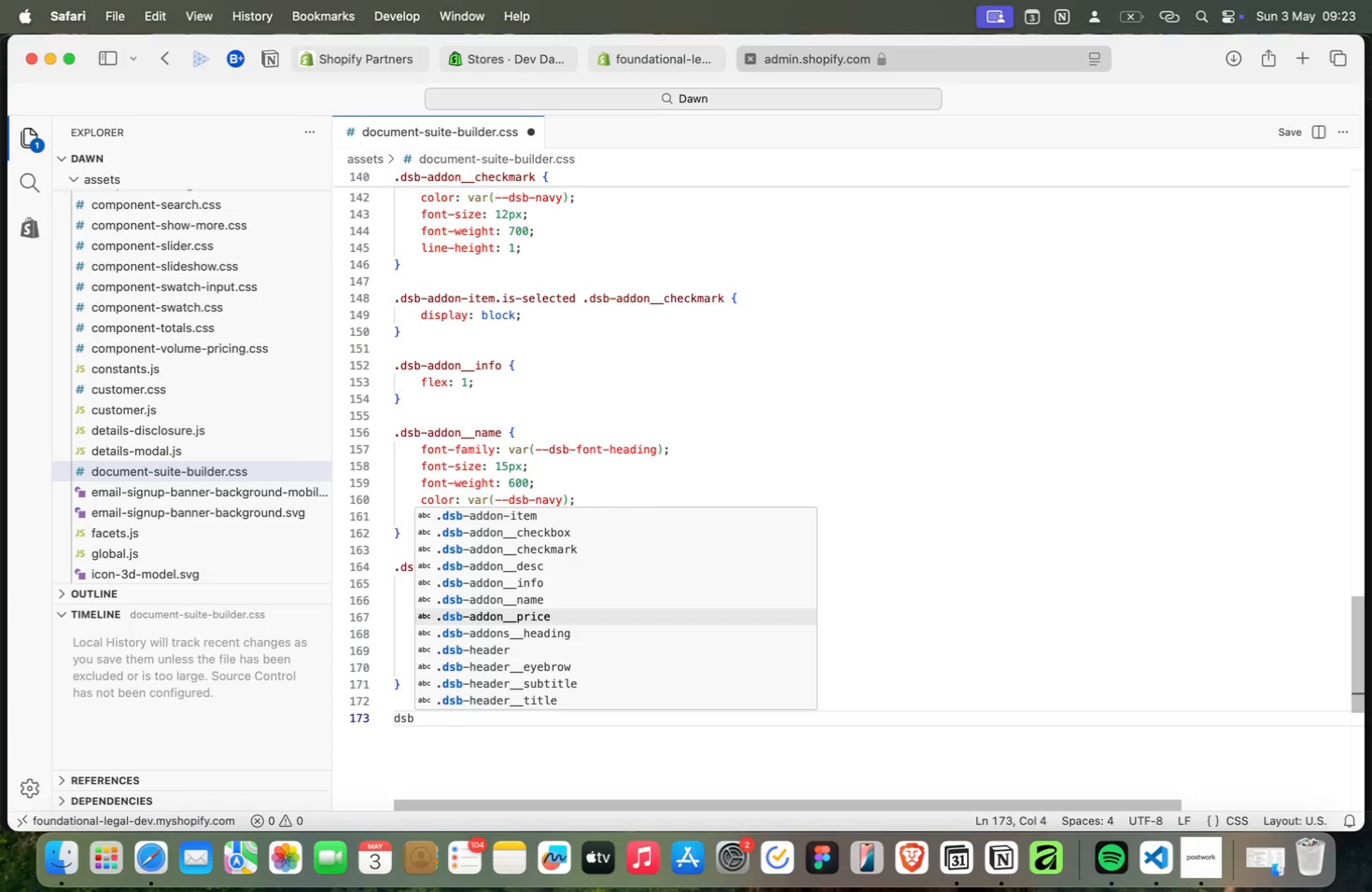 
key(Meta+ArrowDown)
 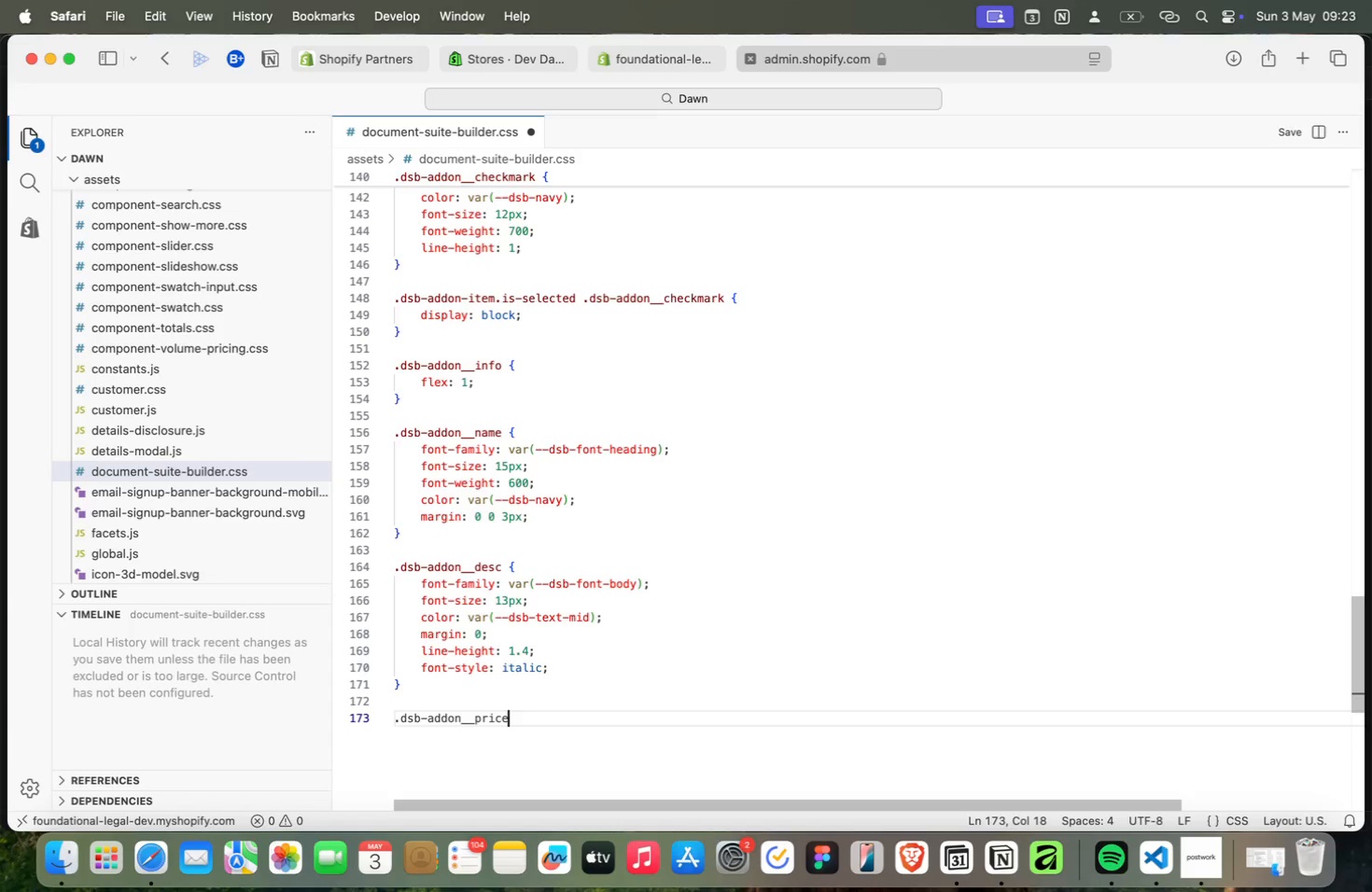 
key(Meta+Enter)
 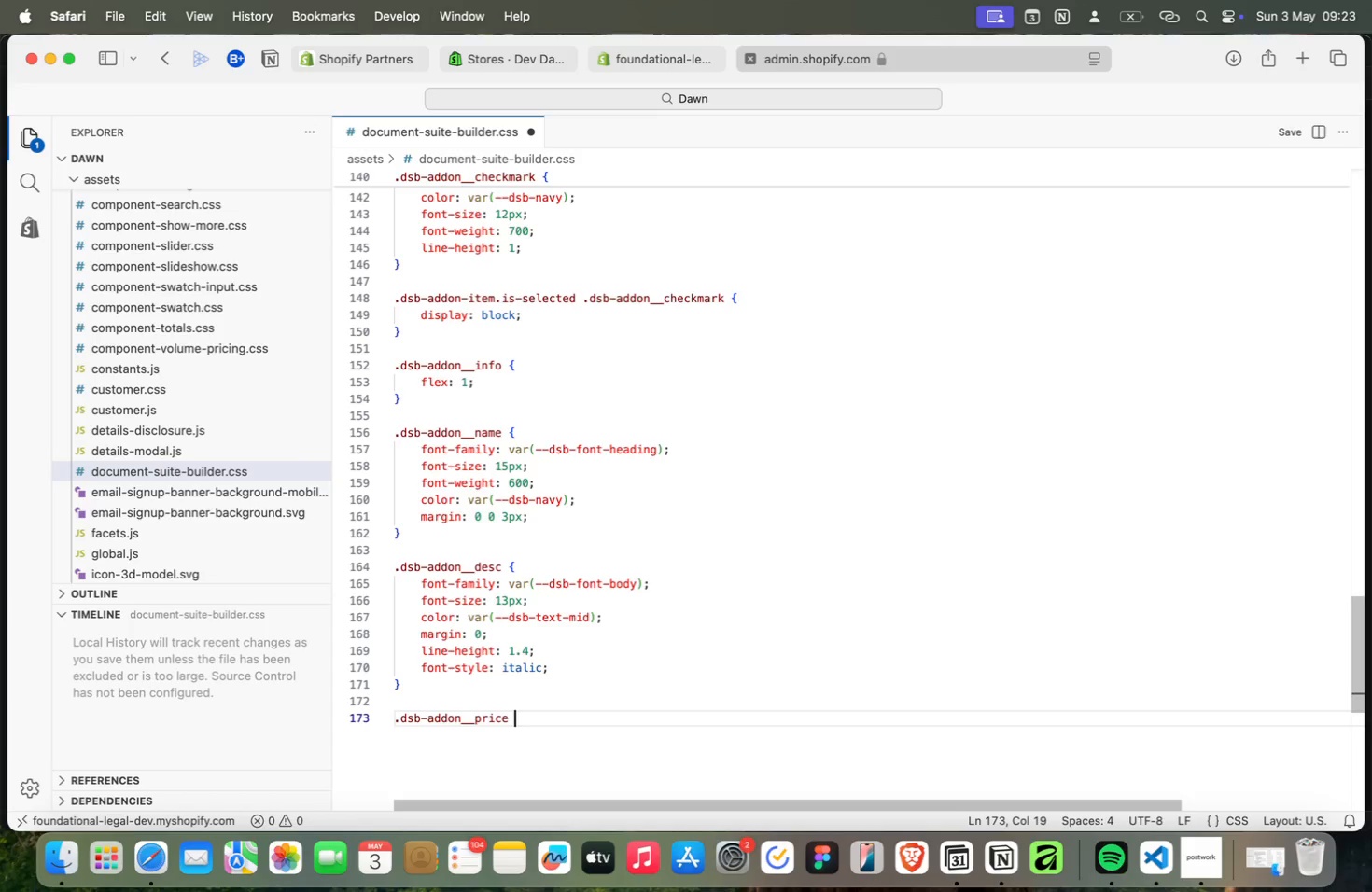 
key(Meta+Space)
 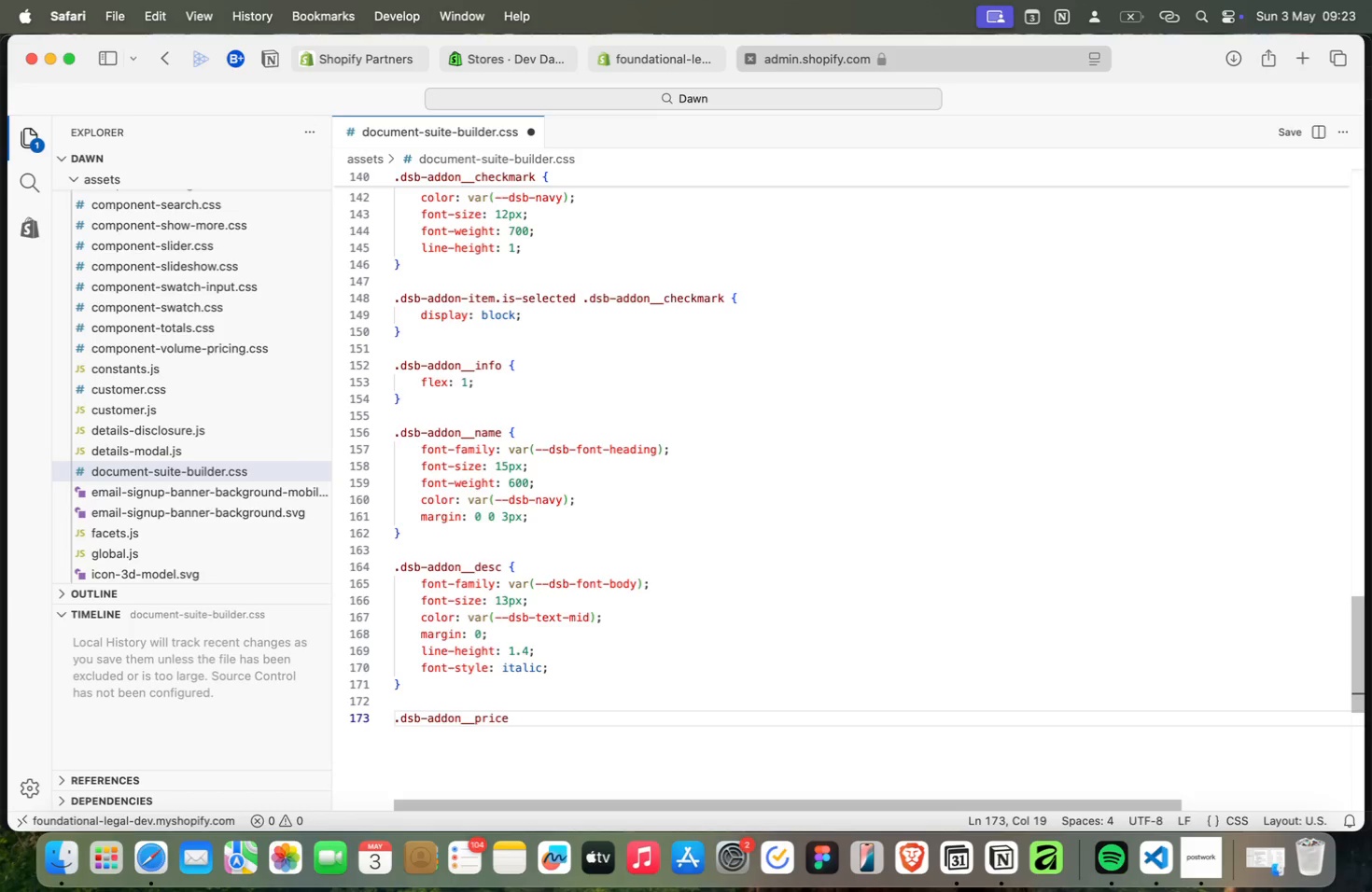 
wait(5.0)
 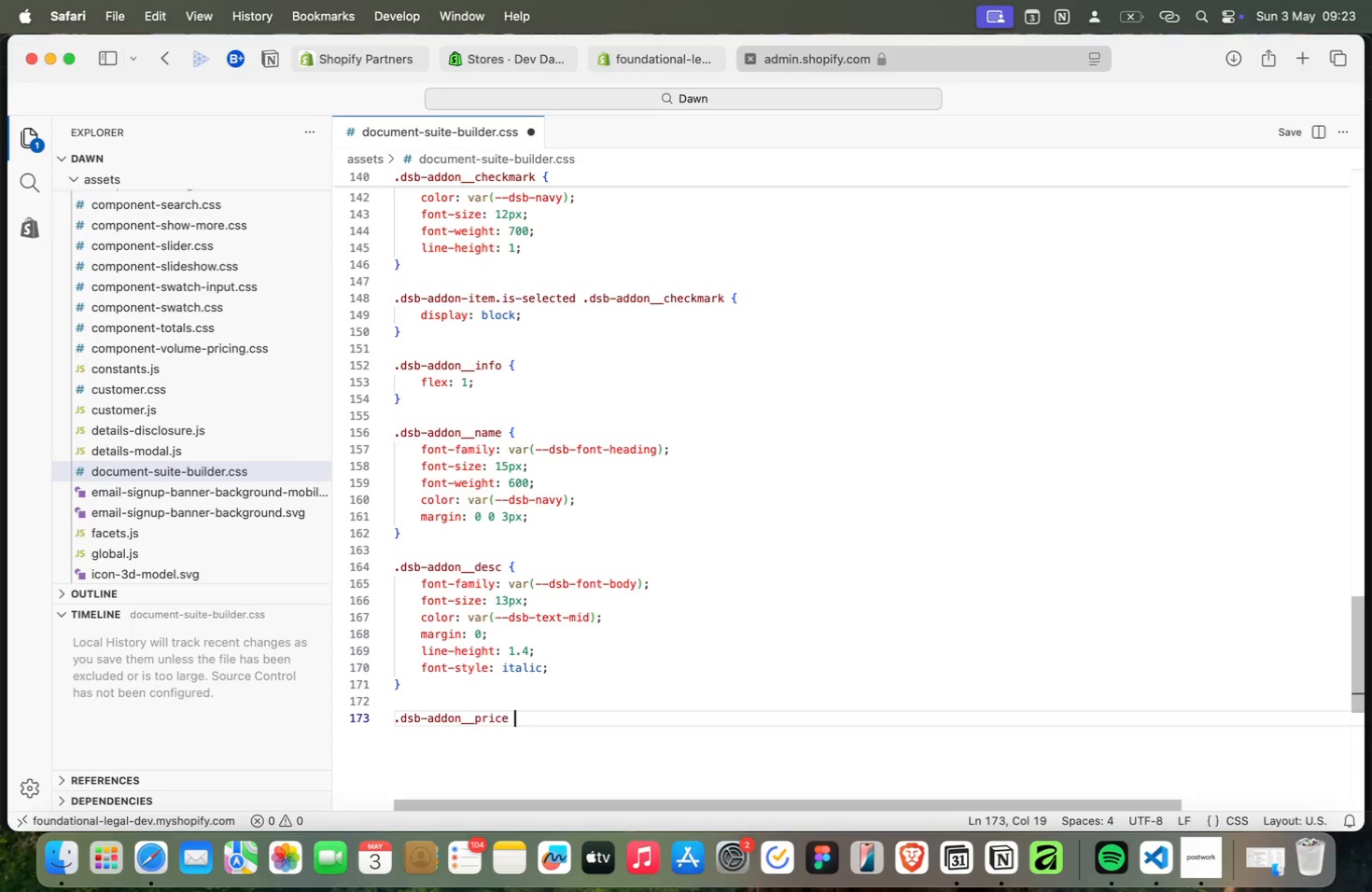 
key(Meta+Shift+BracketLeft)
 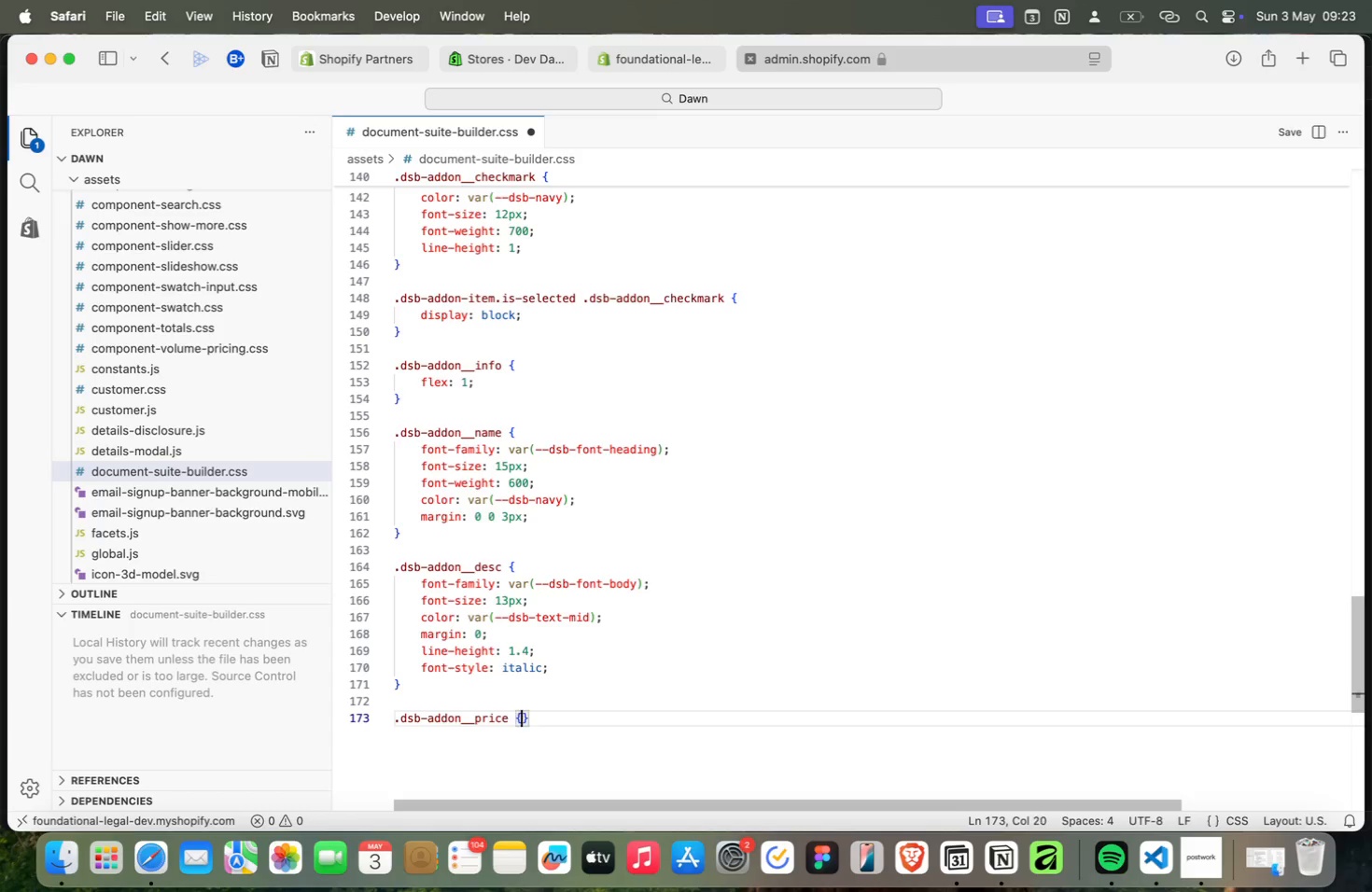 
key(Meta+Enter)
 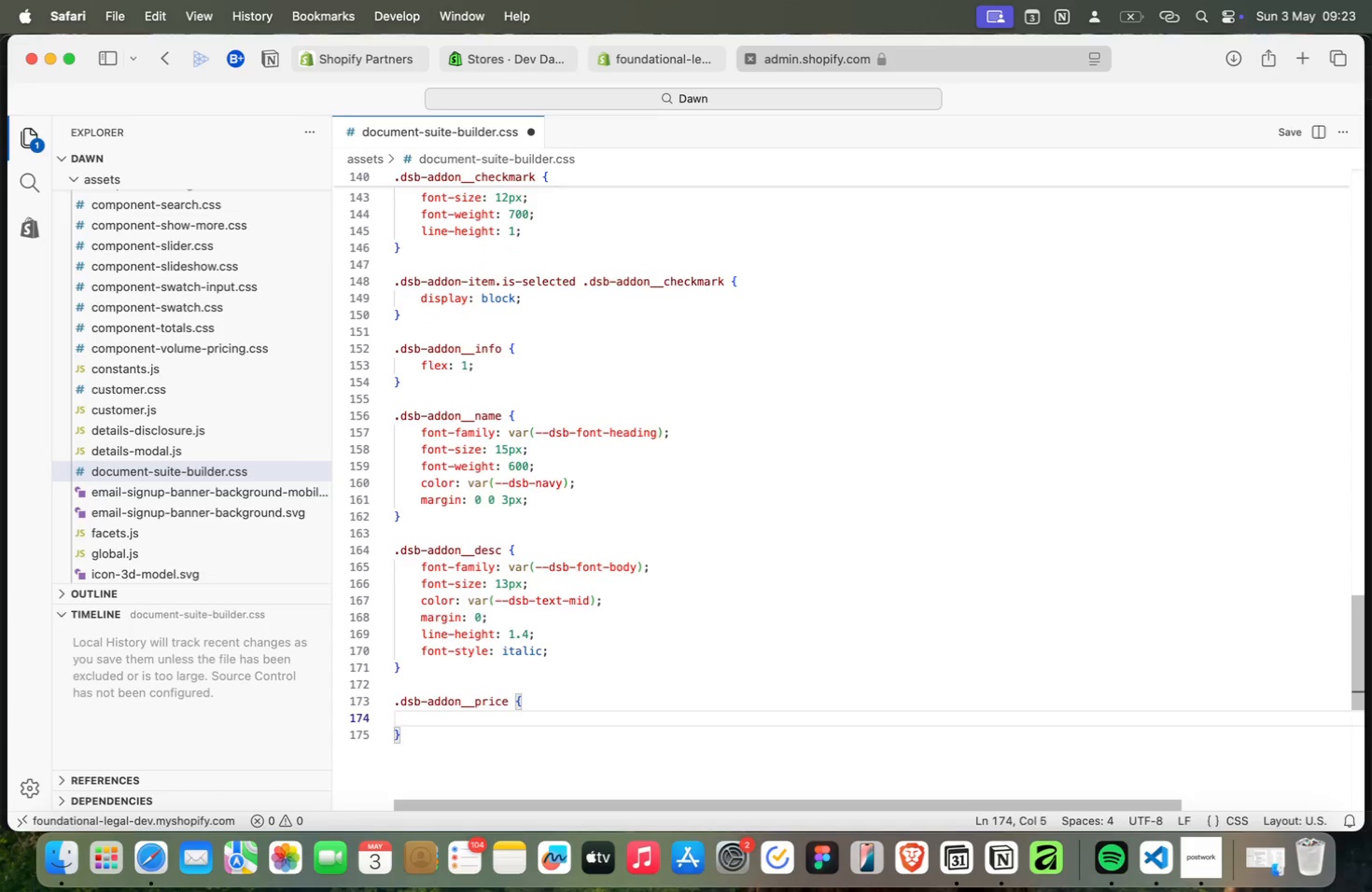 
key(Meta+F)
 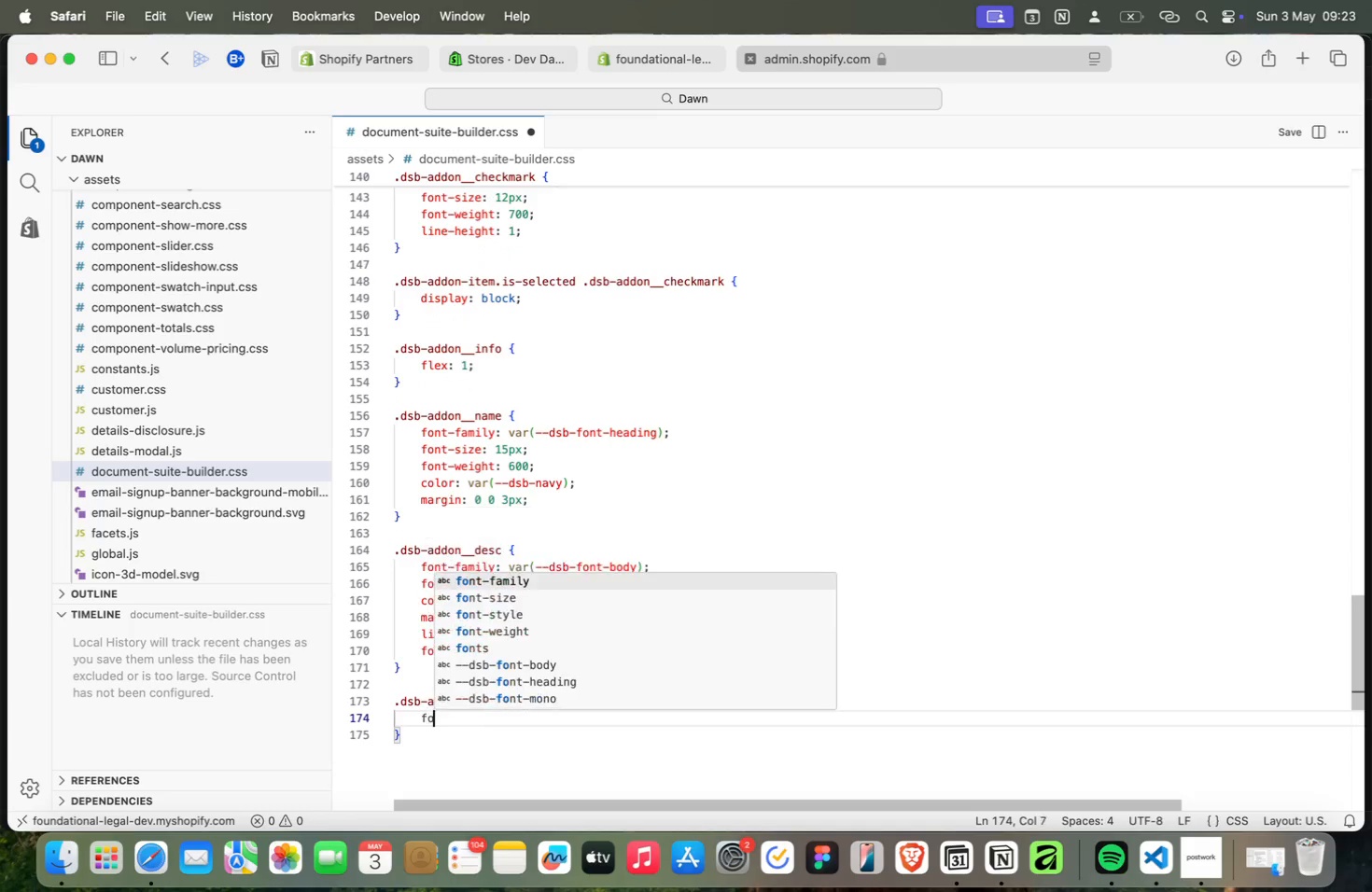 
key(Meta+O)
 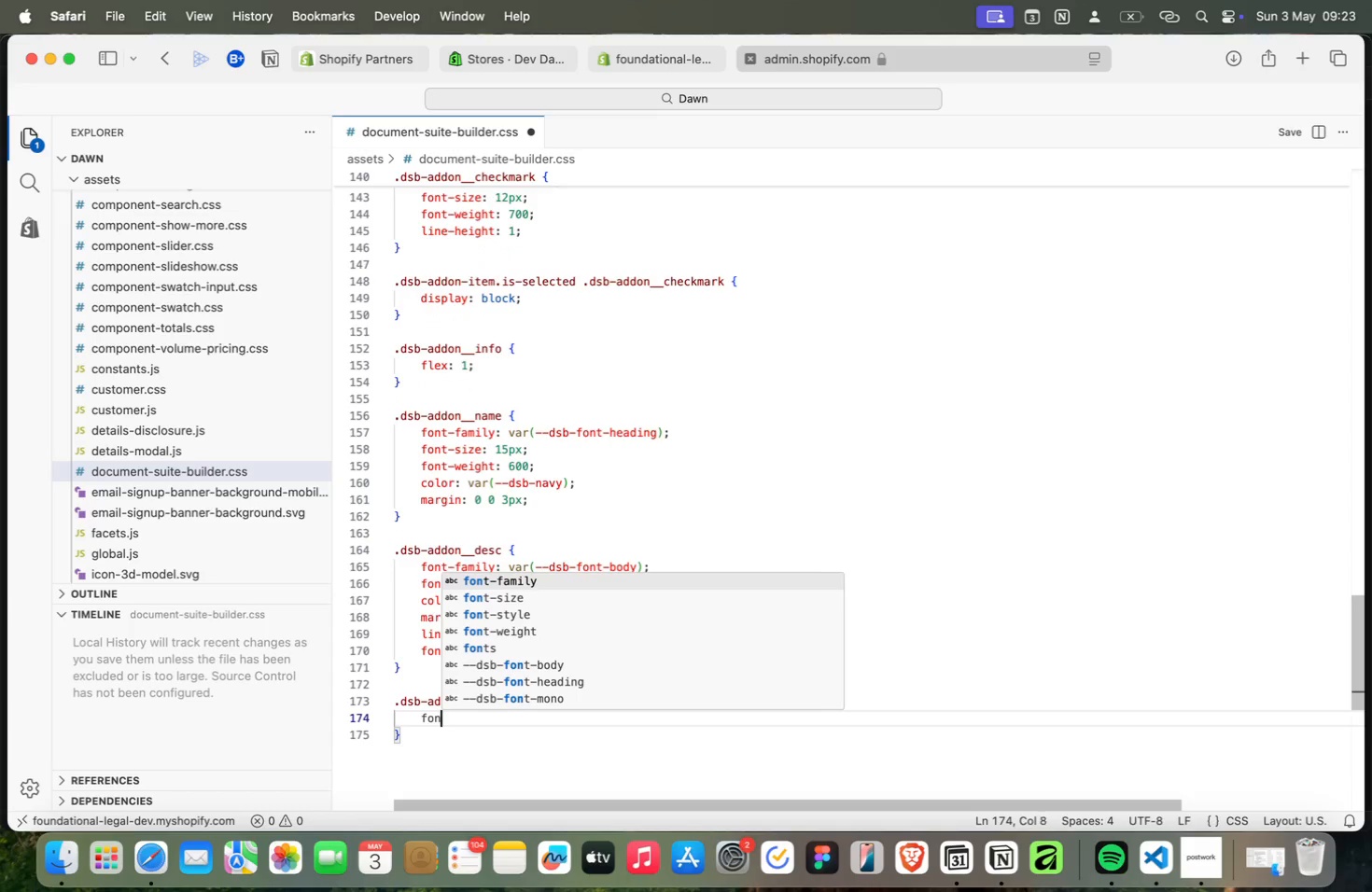 
key(Meta+N)
 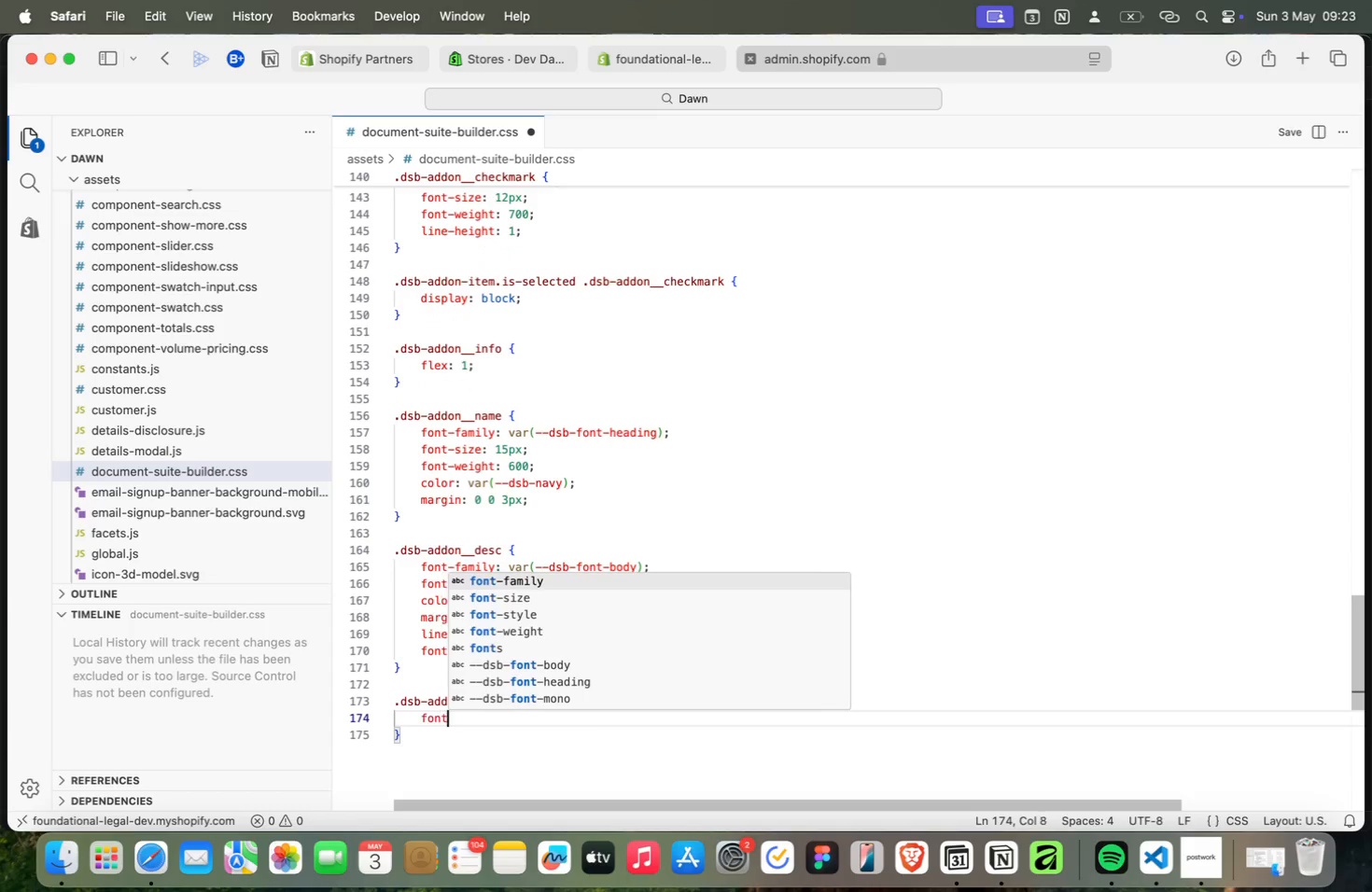 
key(Meta+T)
 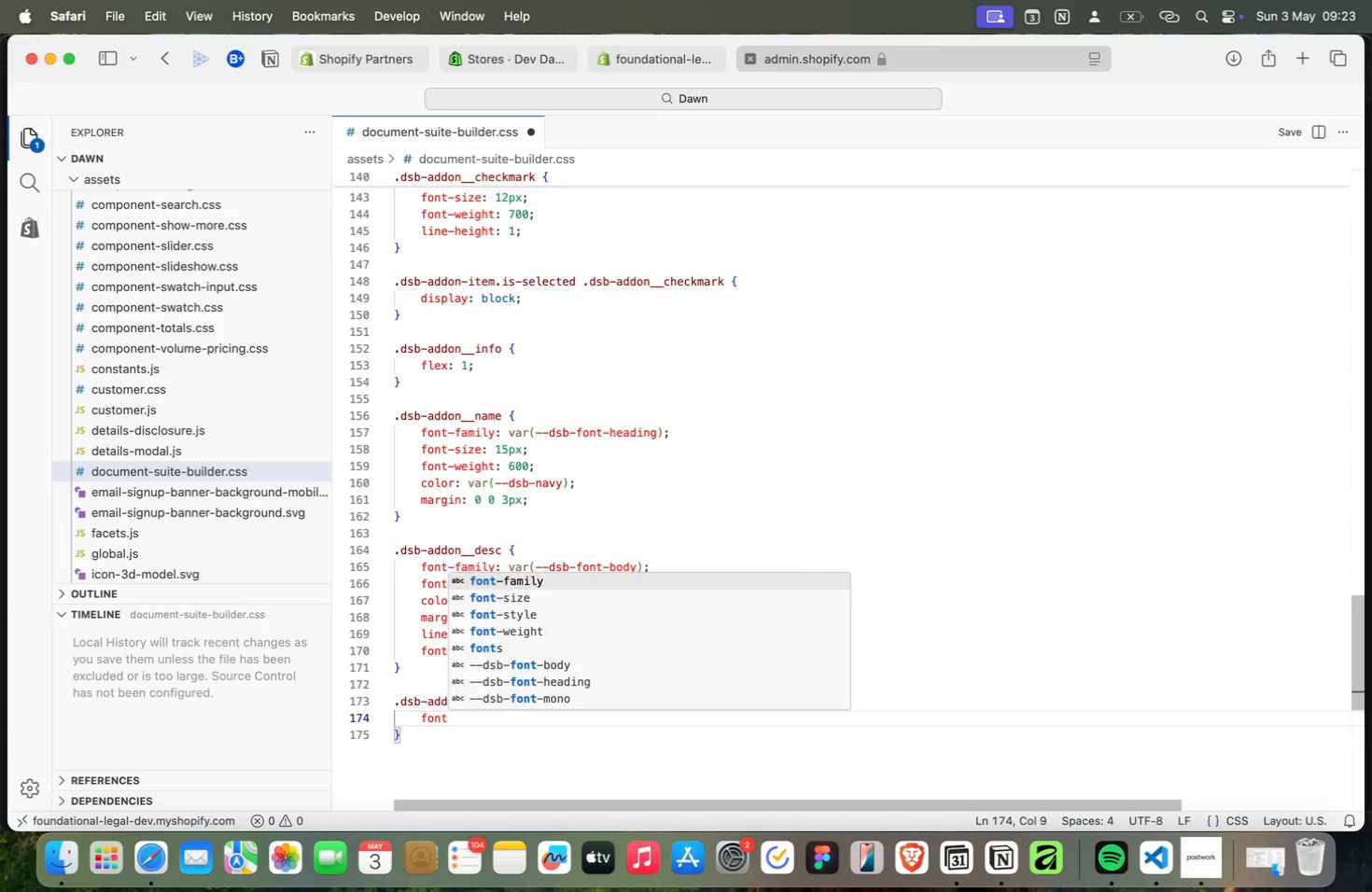 
key(Meta+Enter)
 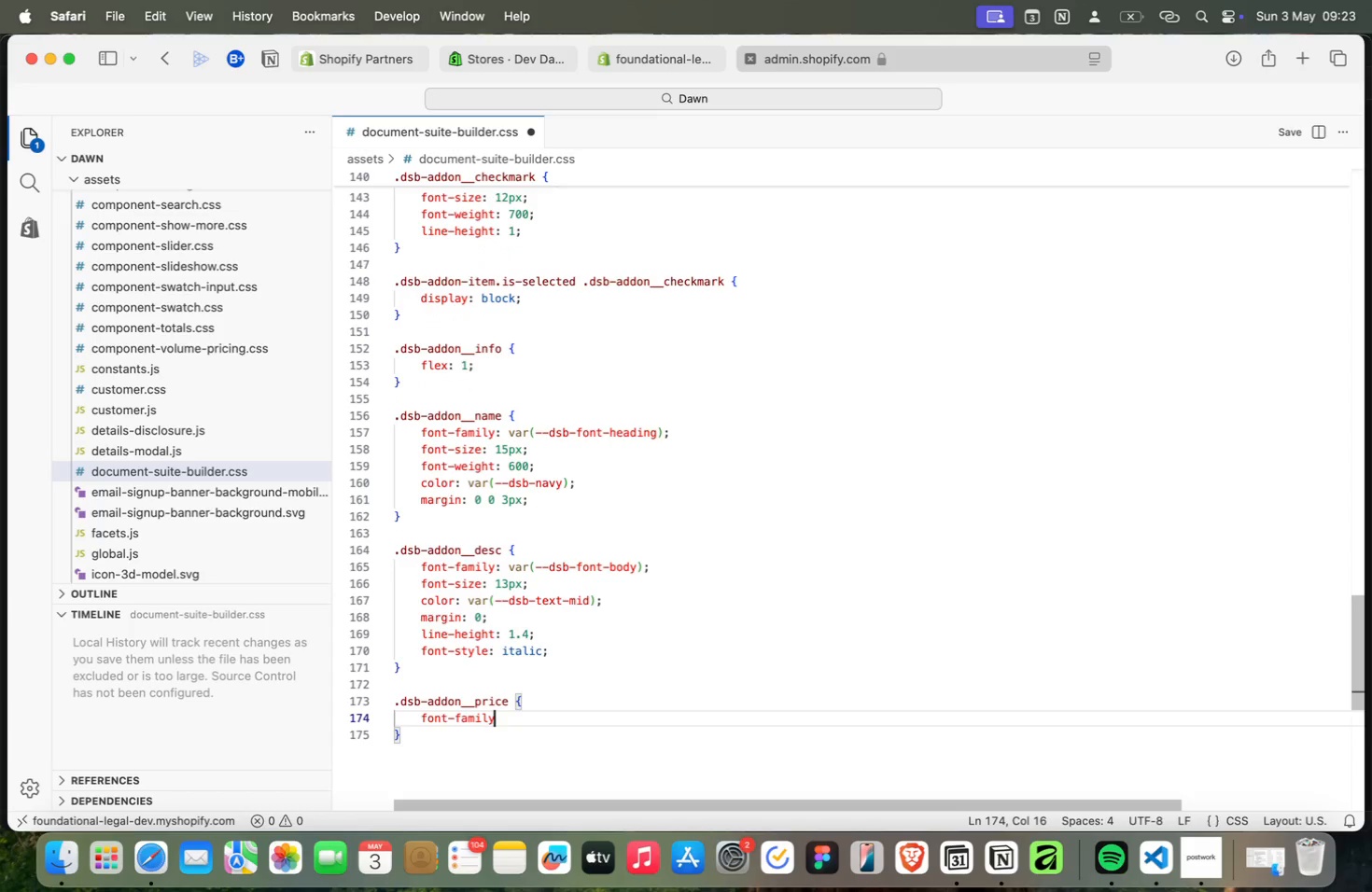 
key(Meta+Shift+Semicolon)
 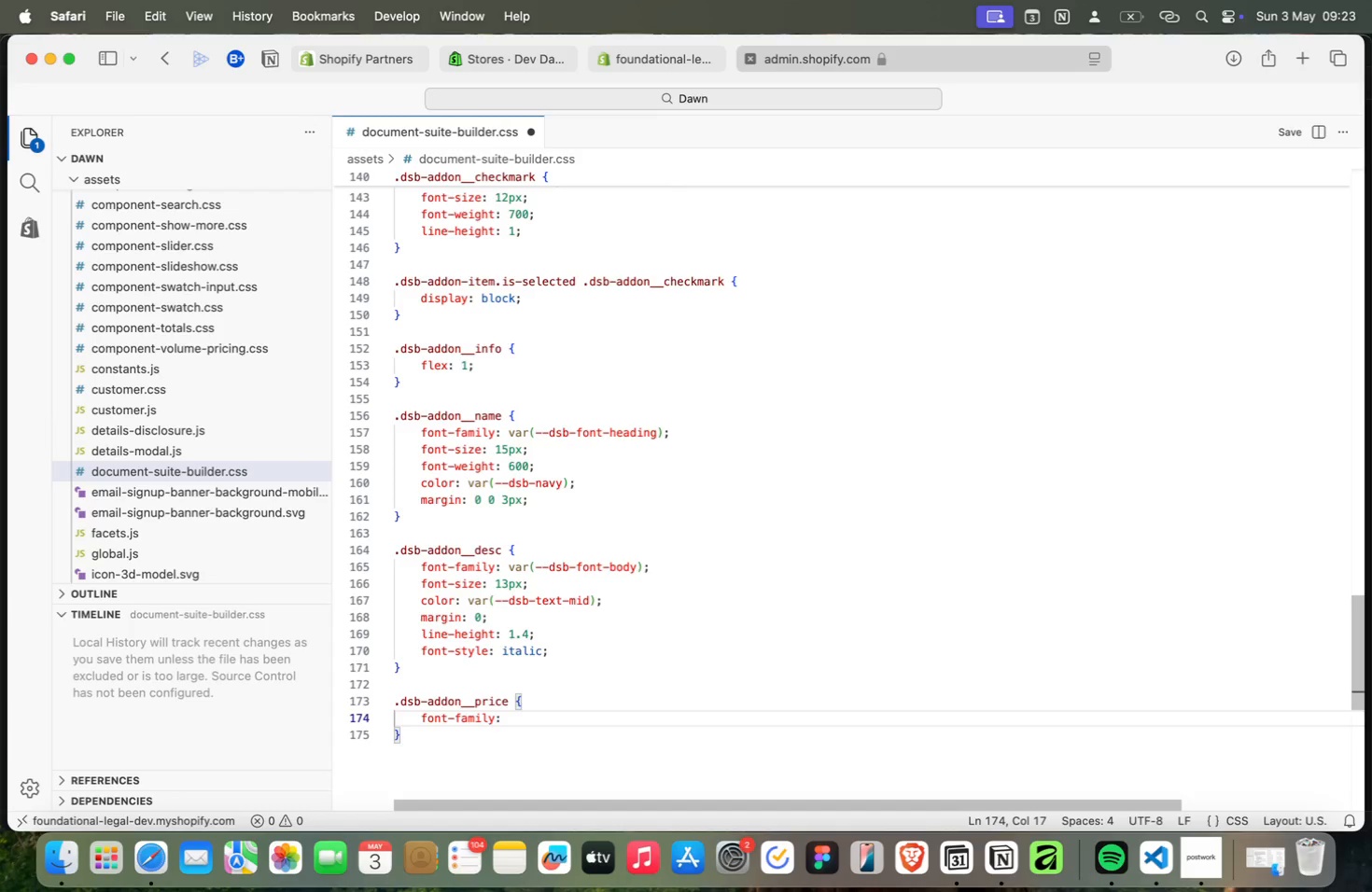 
key(Meta+Space)
 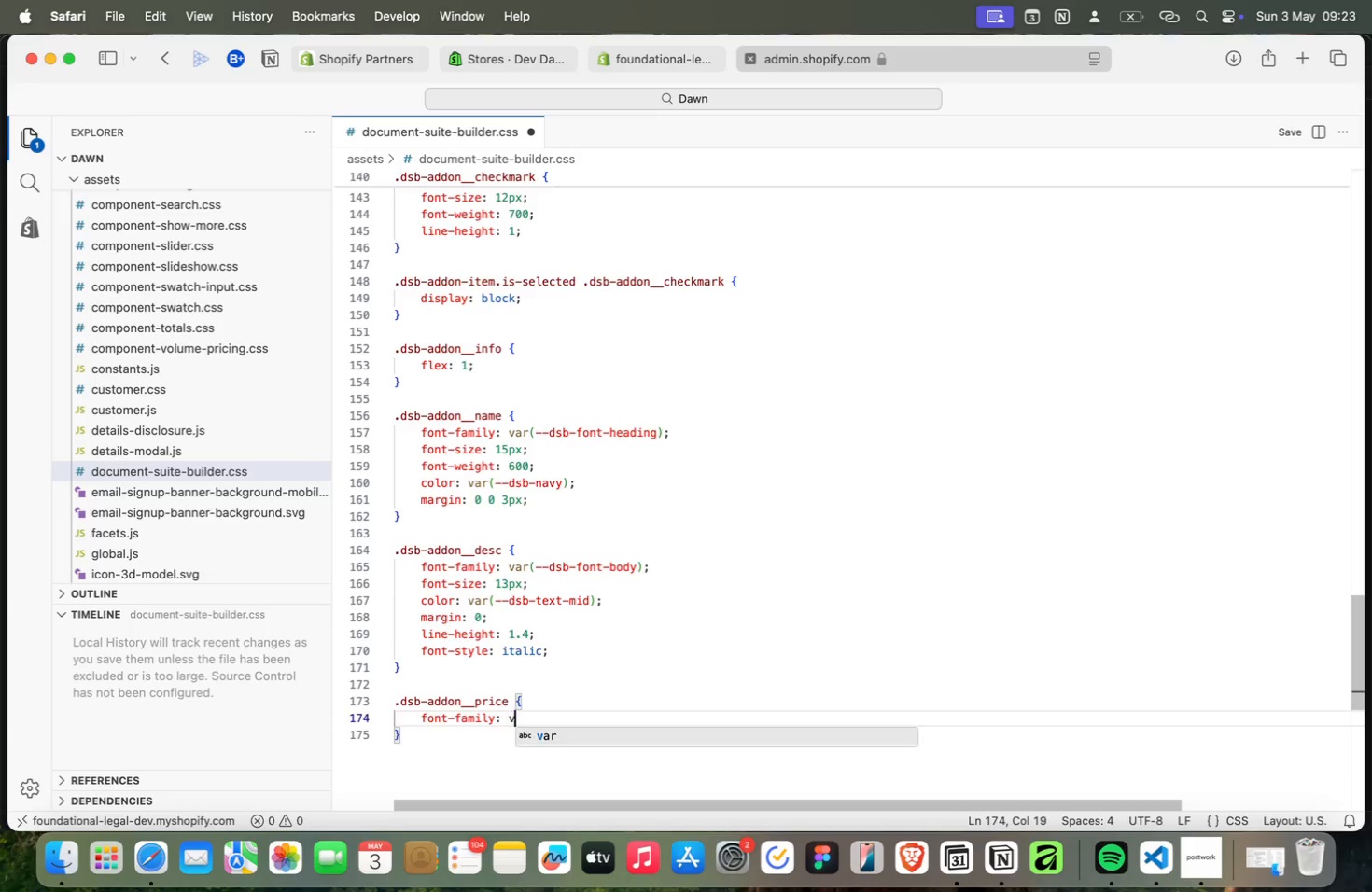 
key(Meta+V)
 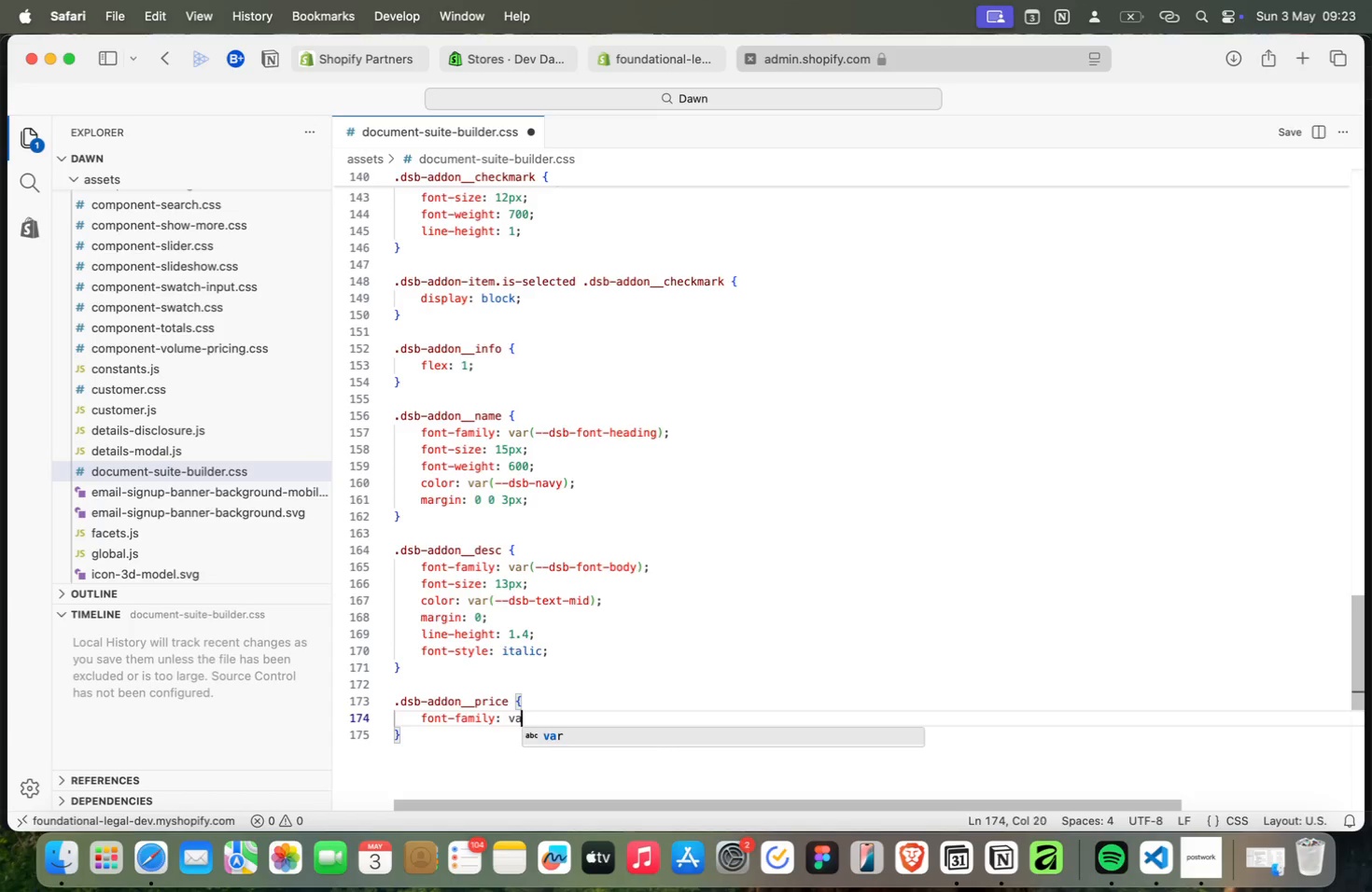 
key(Meta+A)
 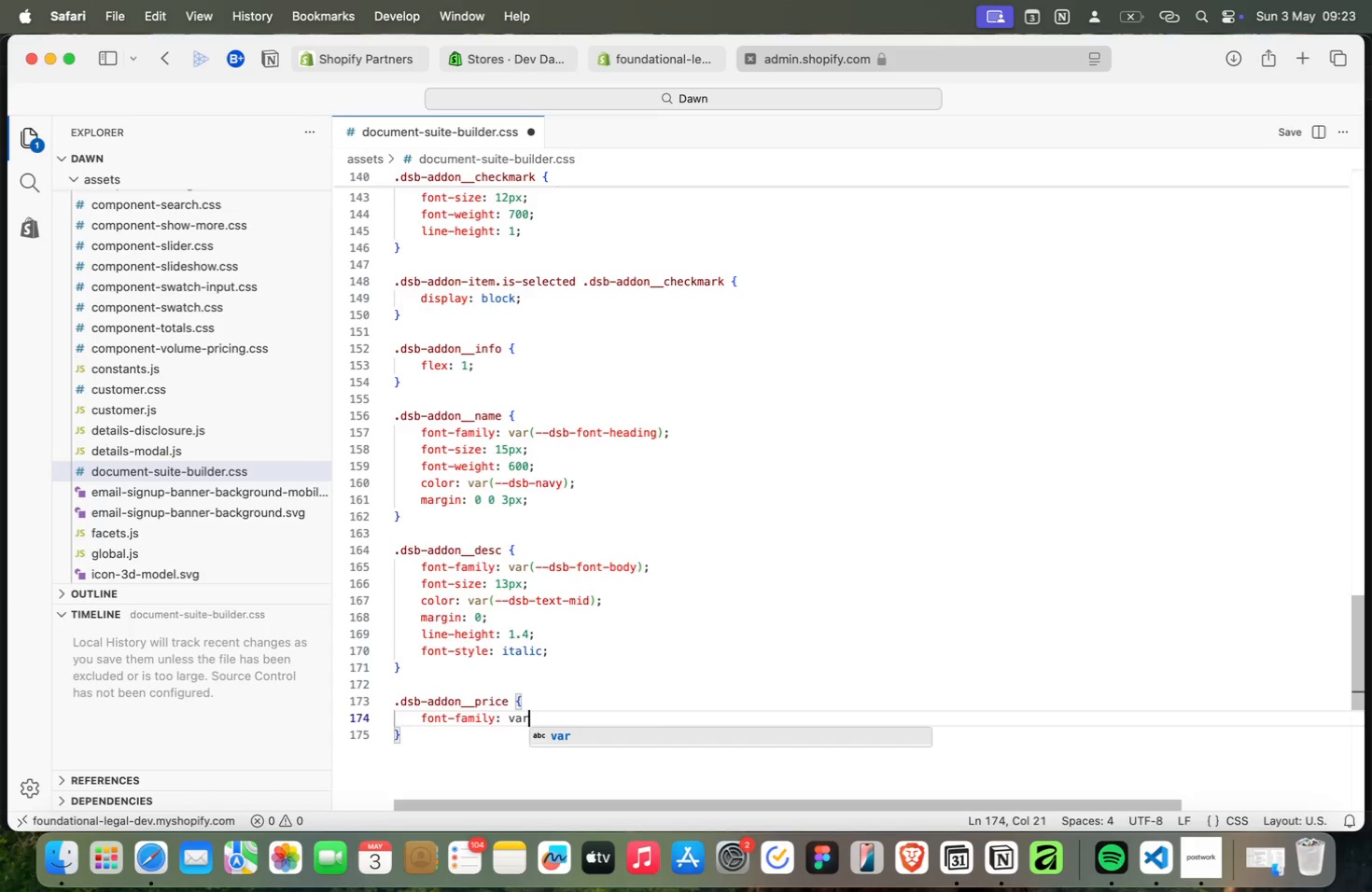 
key(Meta+R)
 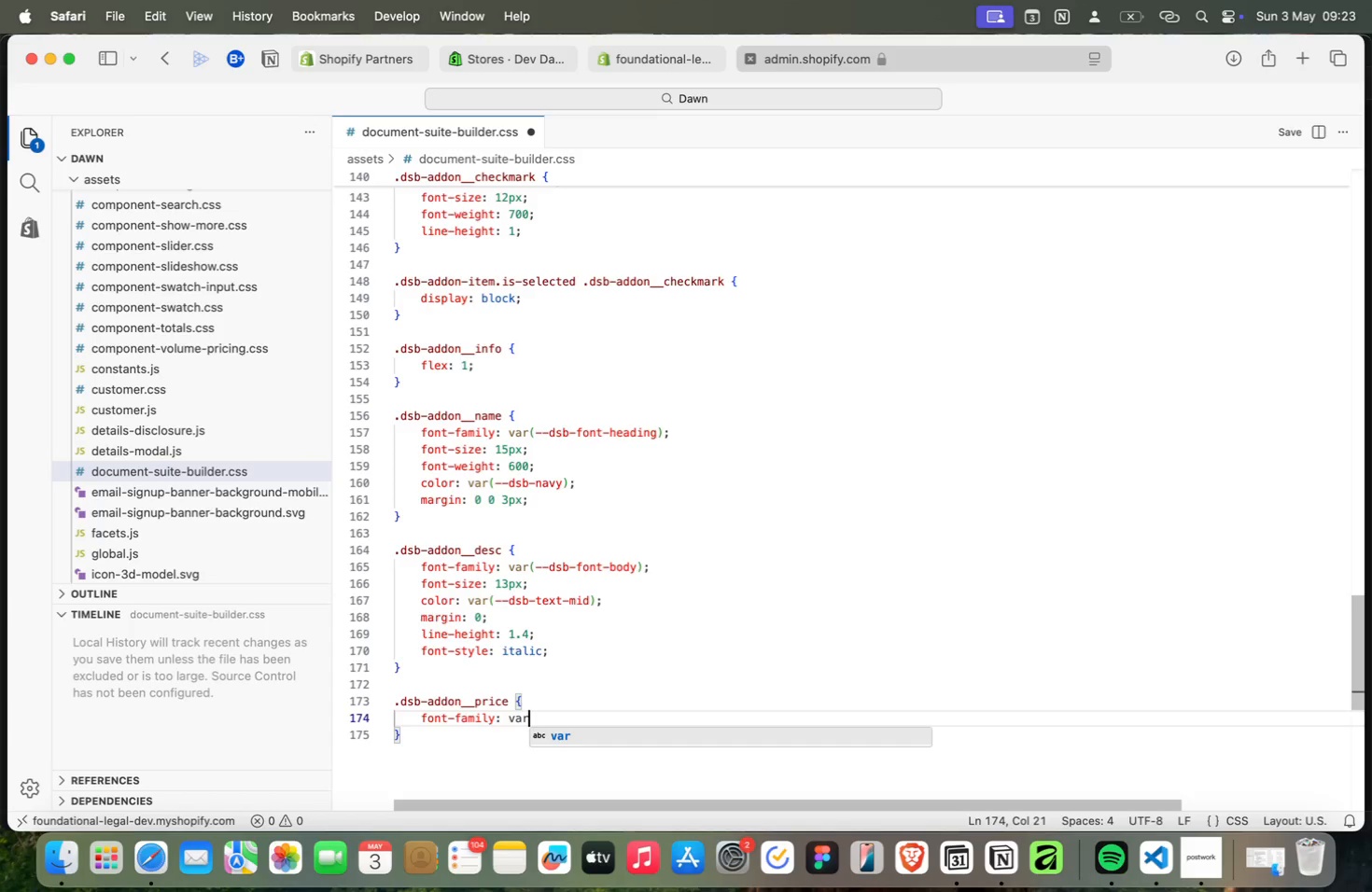 
key(Meta+Shift+9)
 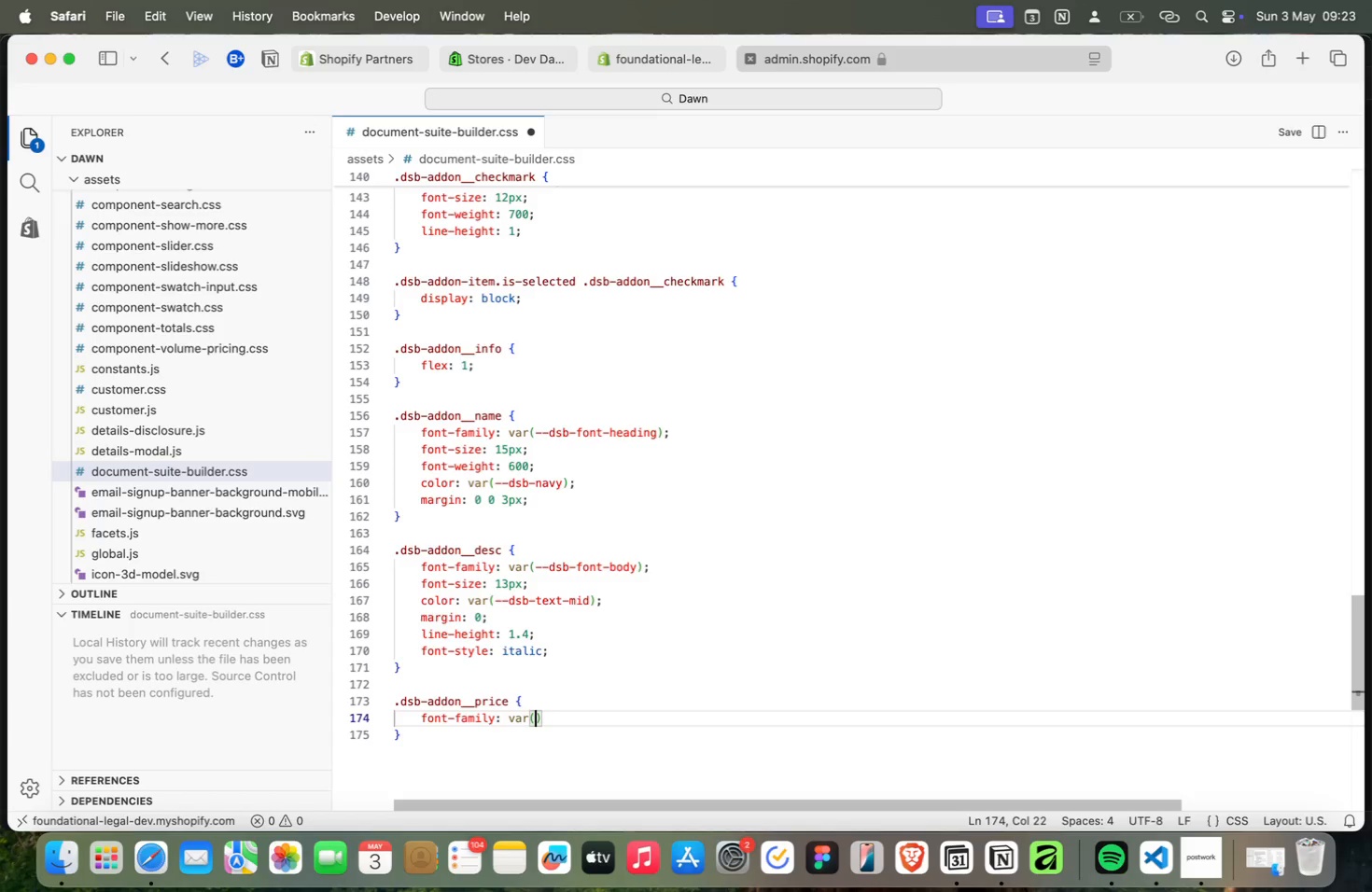 
key(Meta+M)
 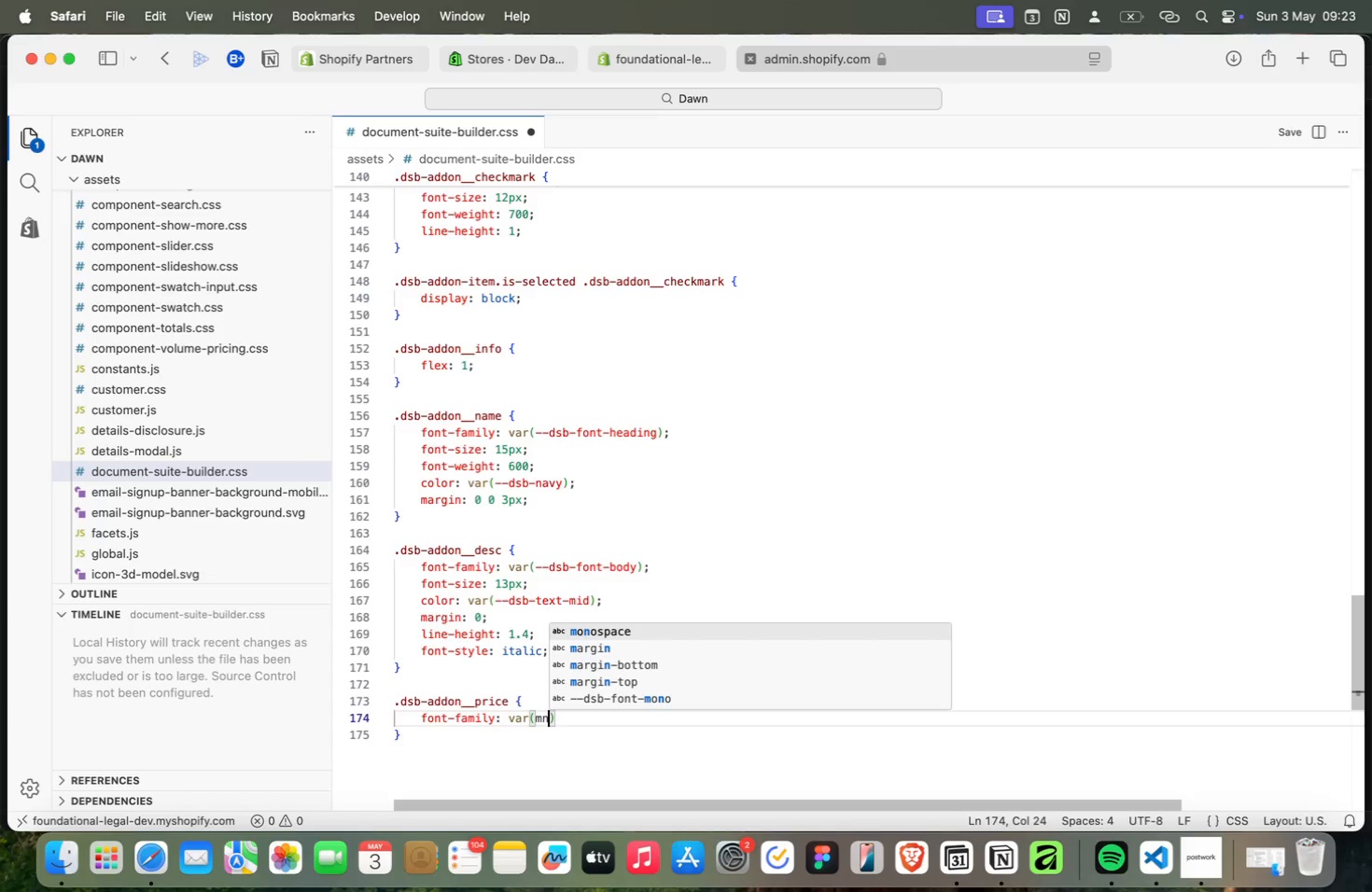 
key(Meta+N)
 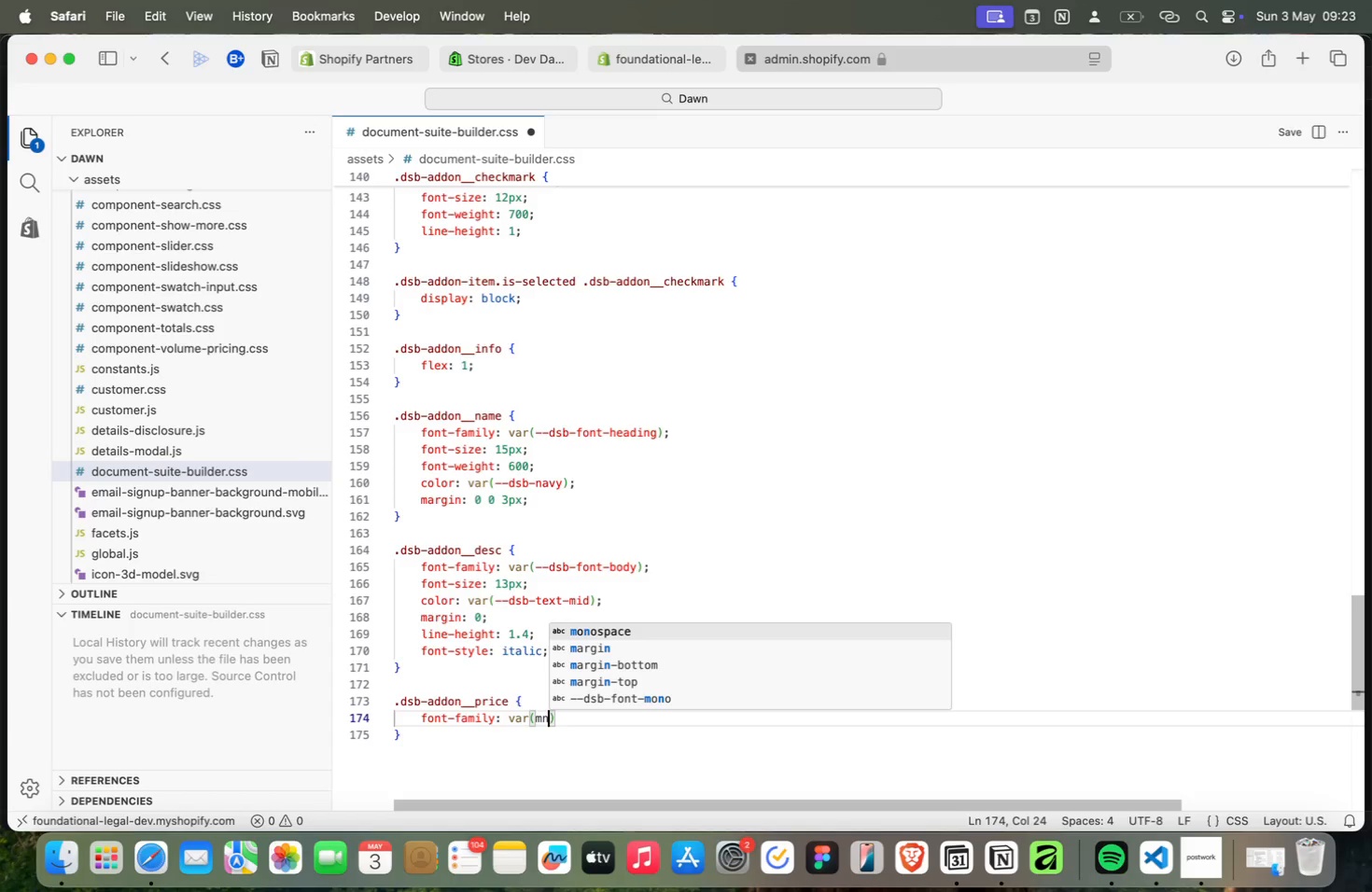 
key(Meta+O)
 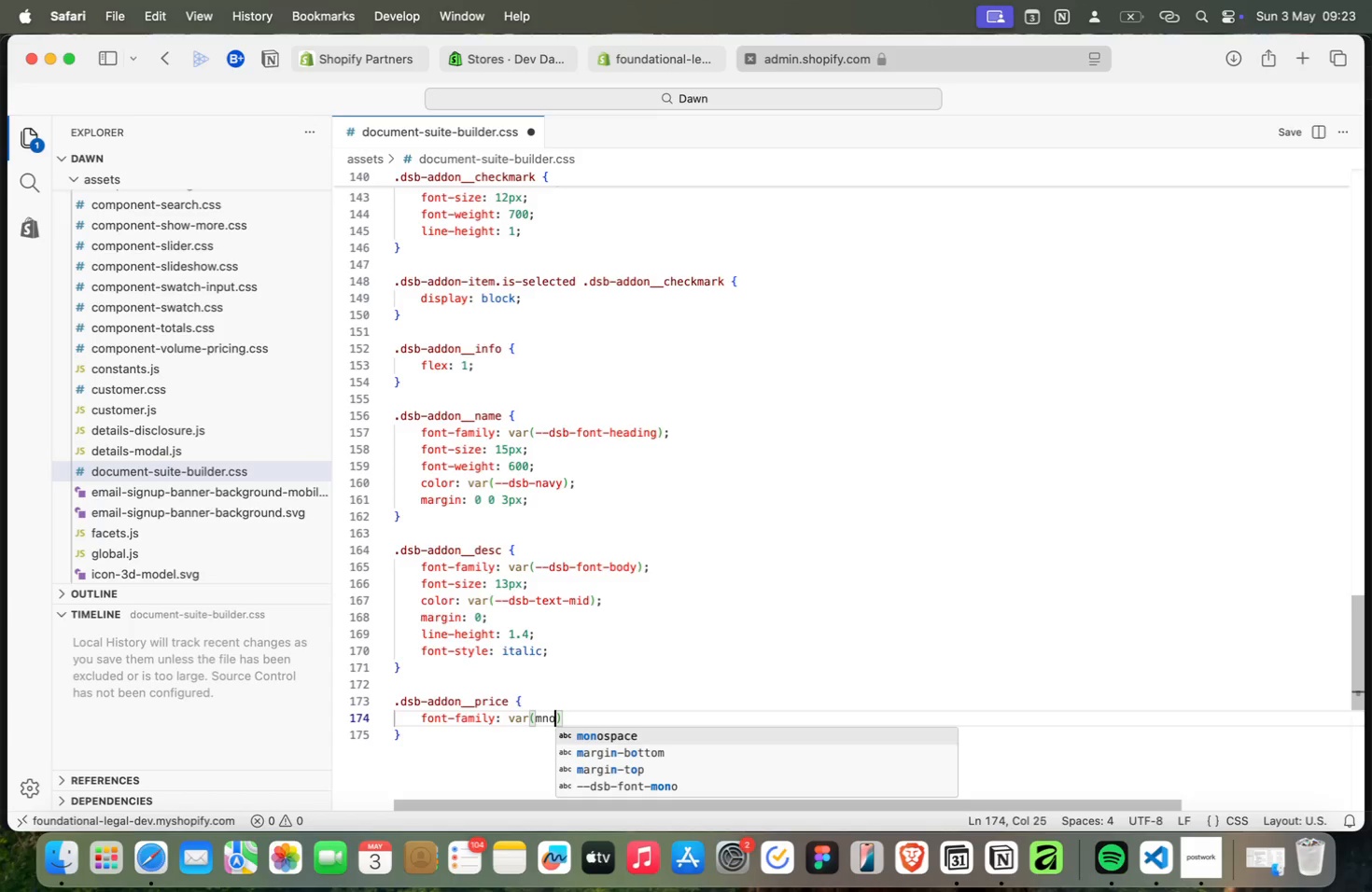 
key(Meta+ArrowDown)
 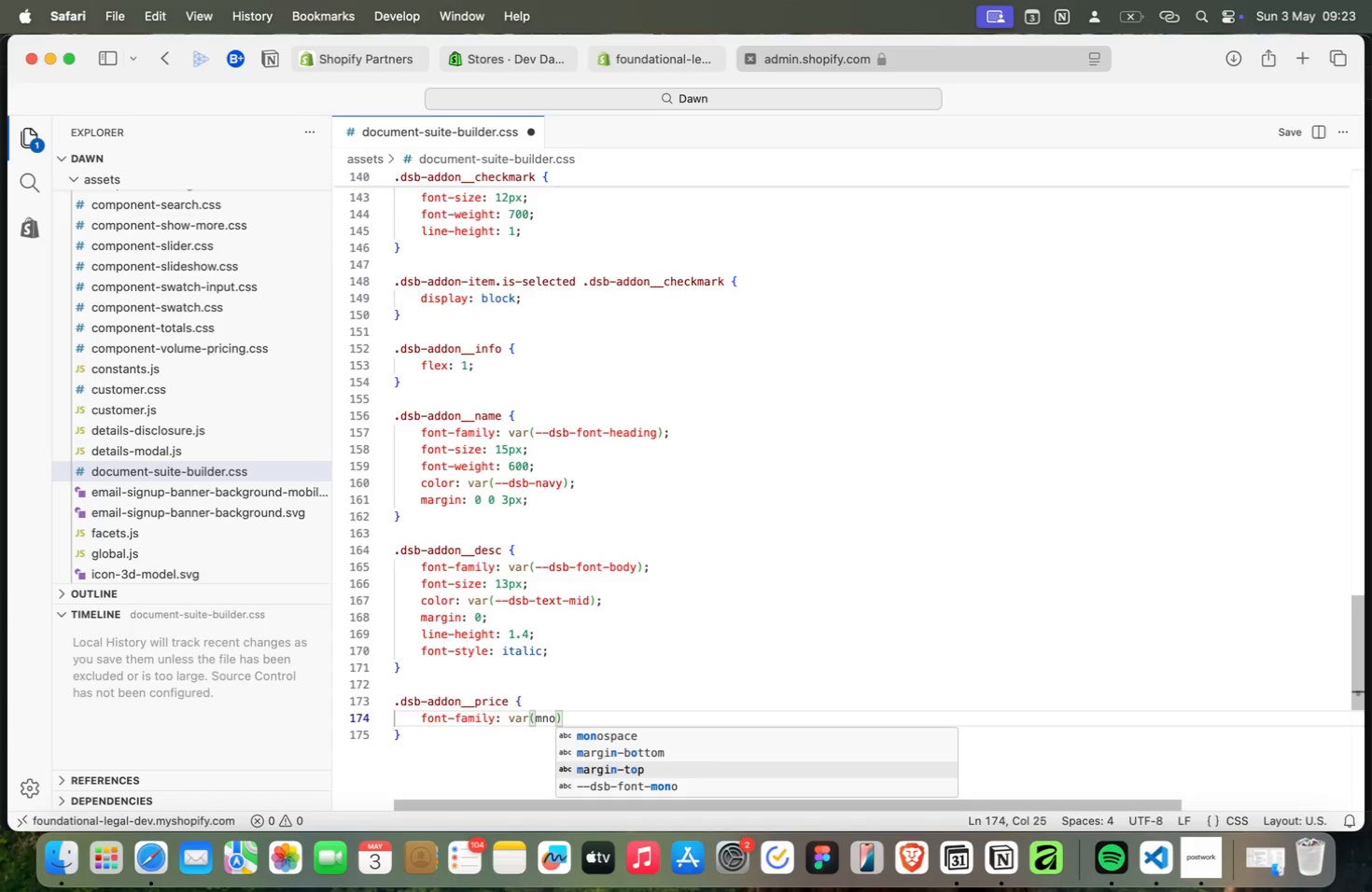 
key(Meta+ArrowDown)
 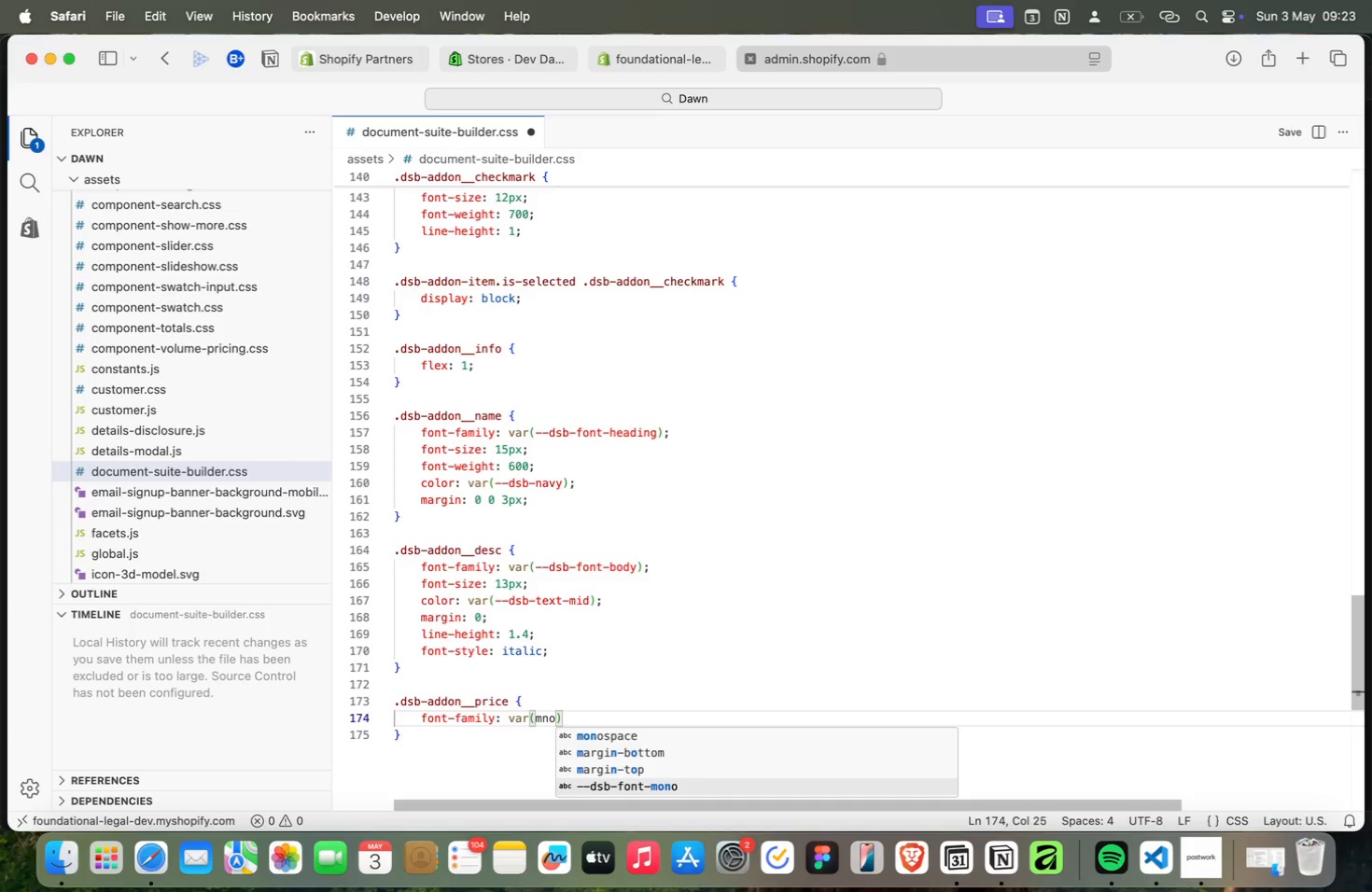 
key(Meta+ArrowDown)
 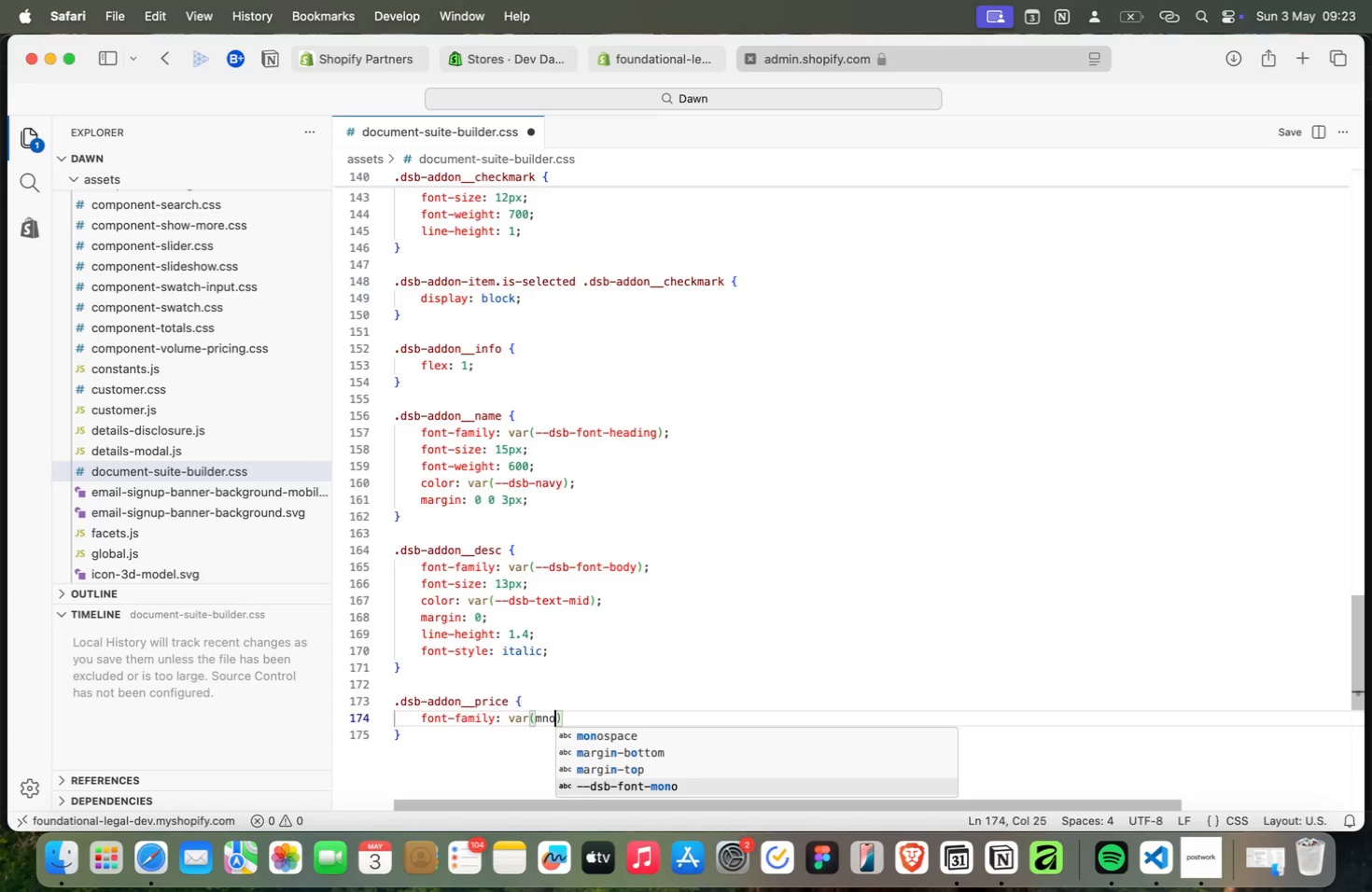 
key(Meta+Enter)
 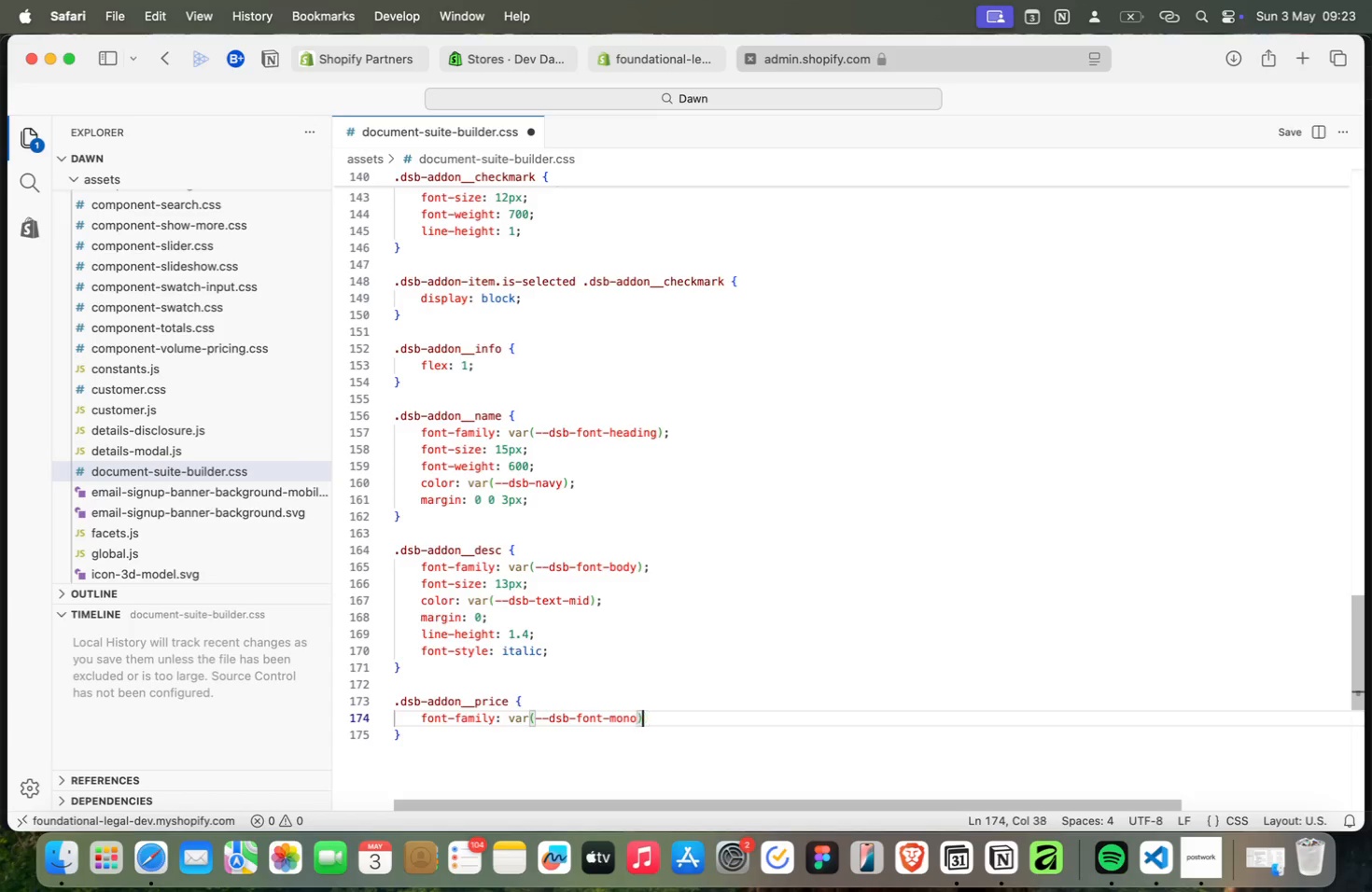 
key(Meta+ArrowRight)
 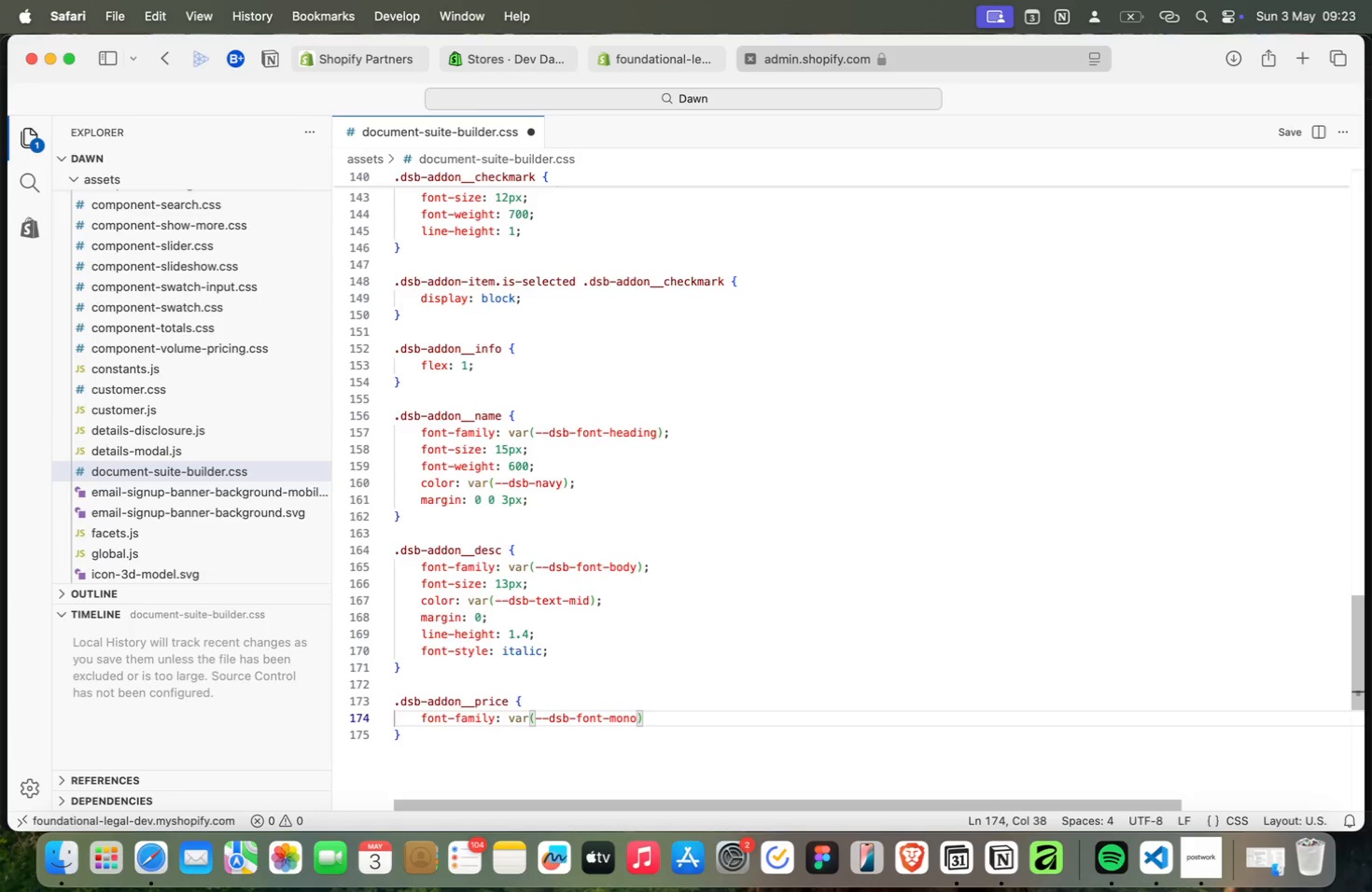 
key(Meta+Semicolon)
 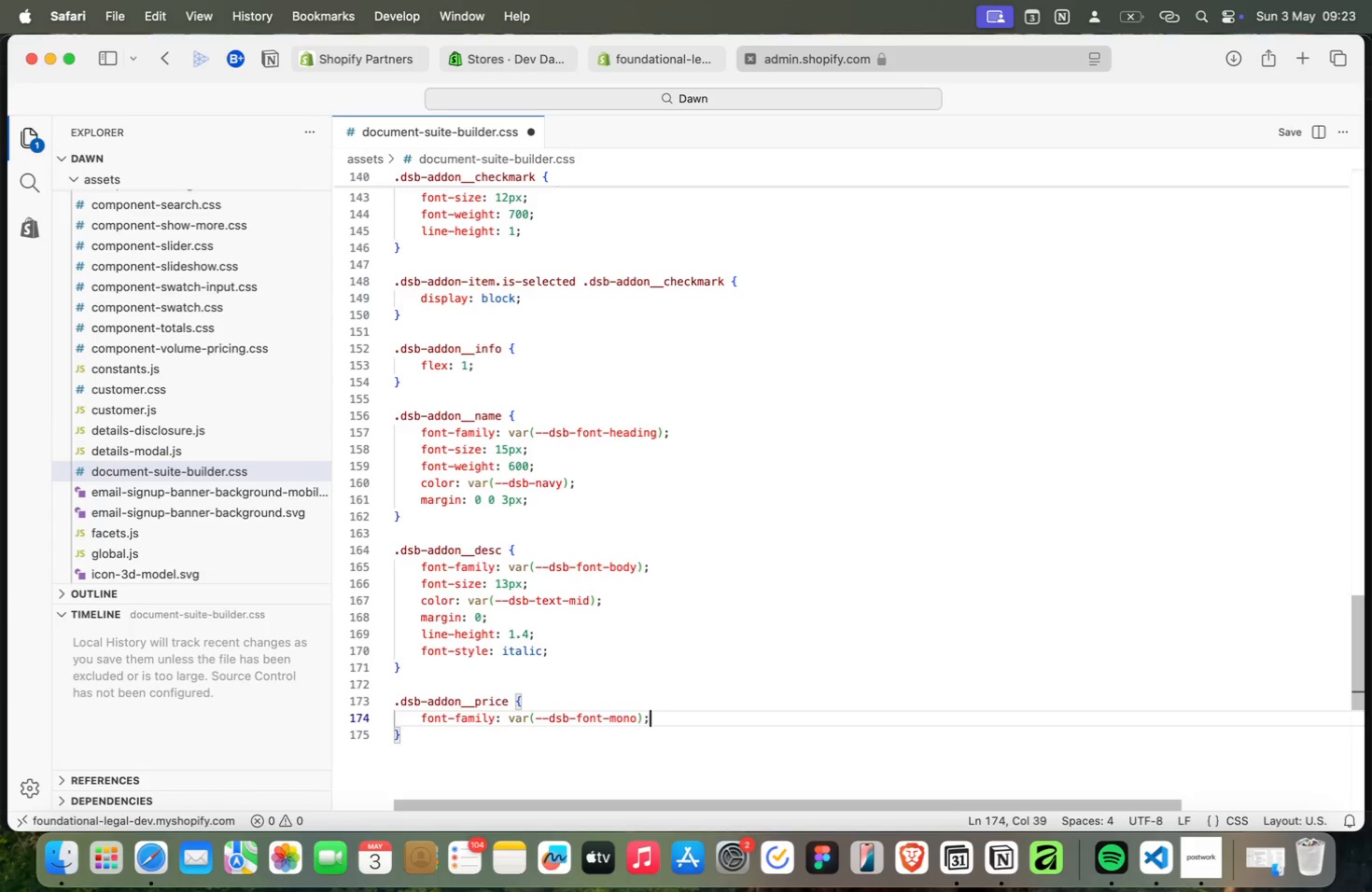 
key(Meta+Enter)
 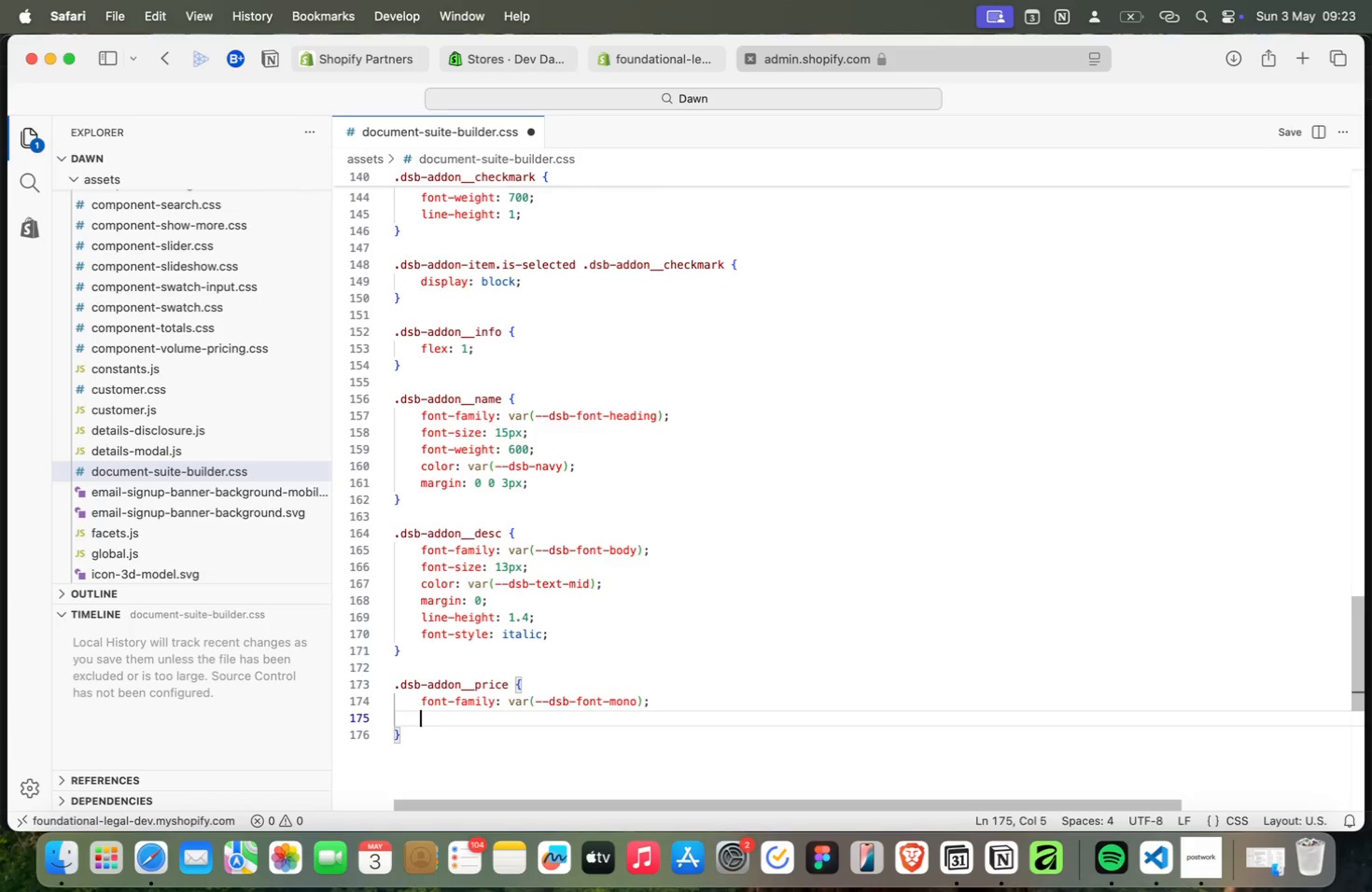 
key(Meta+F)
 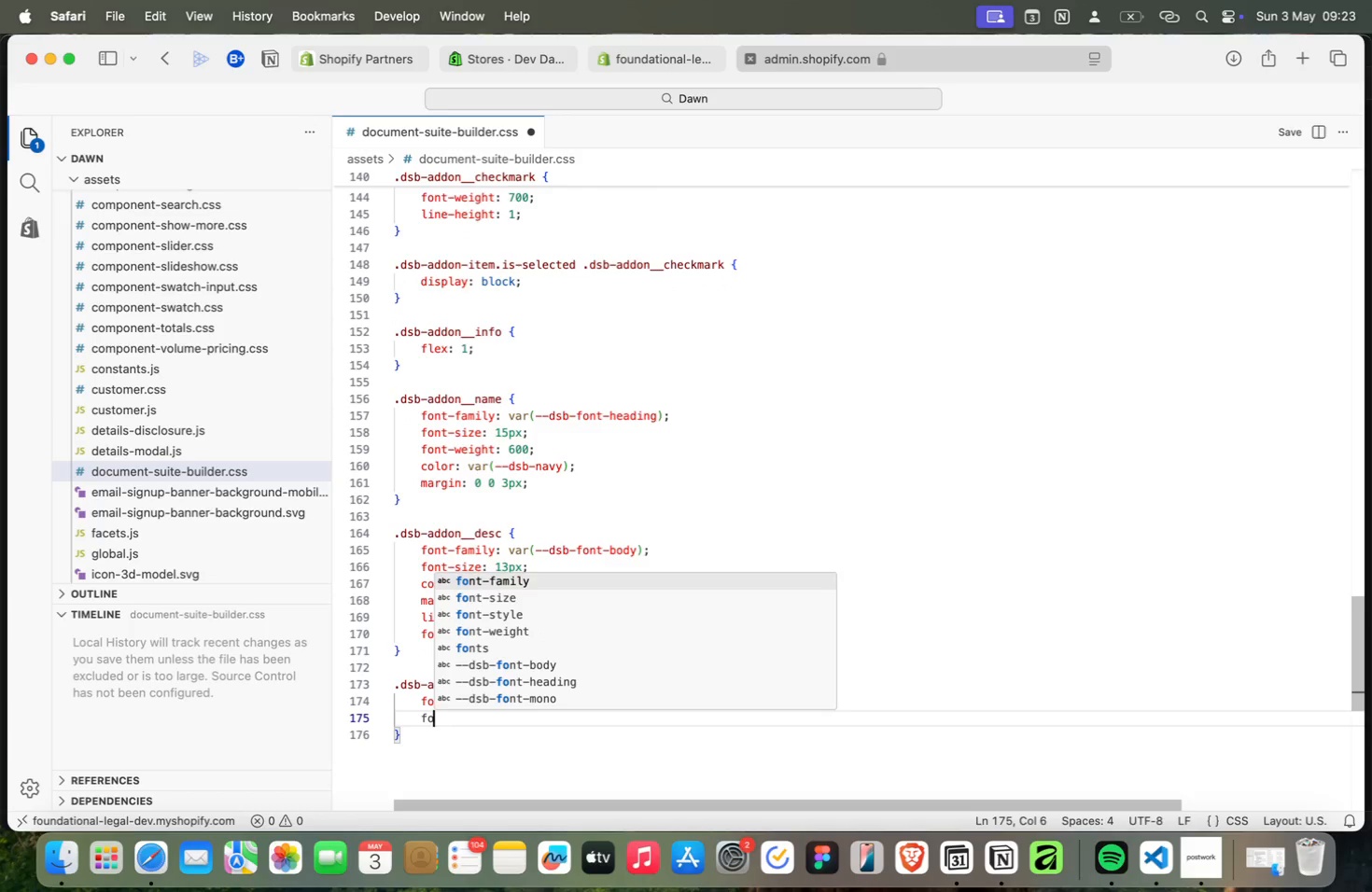 
key(Meta+O)